 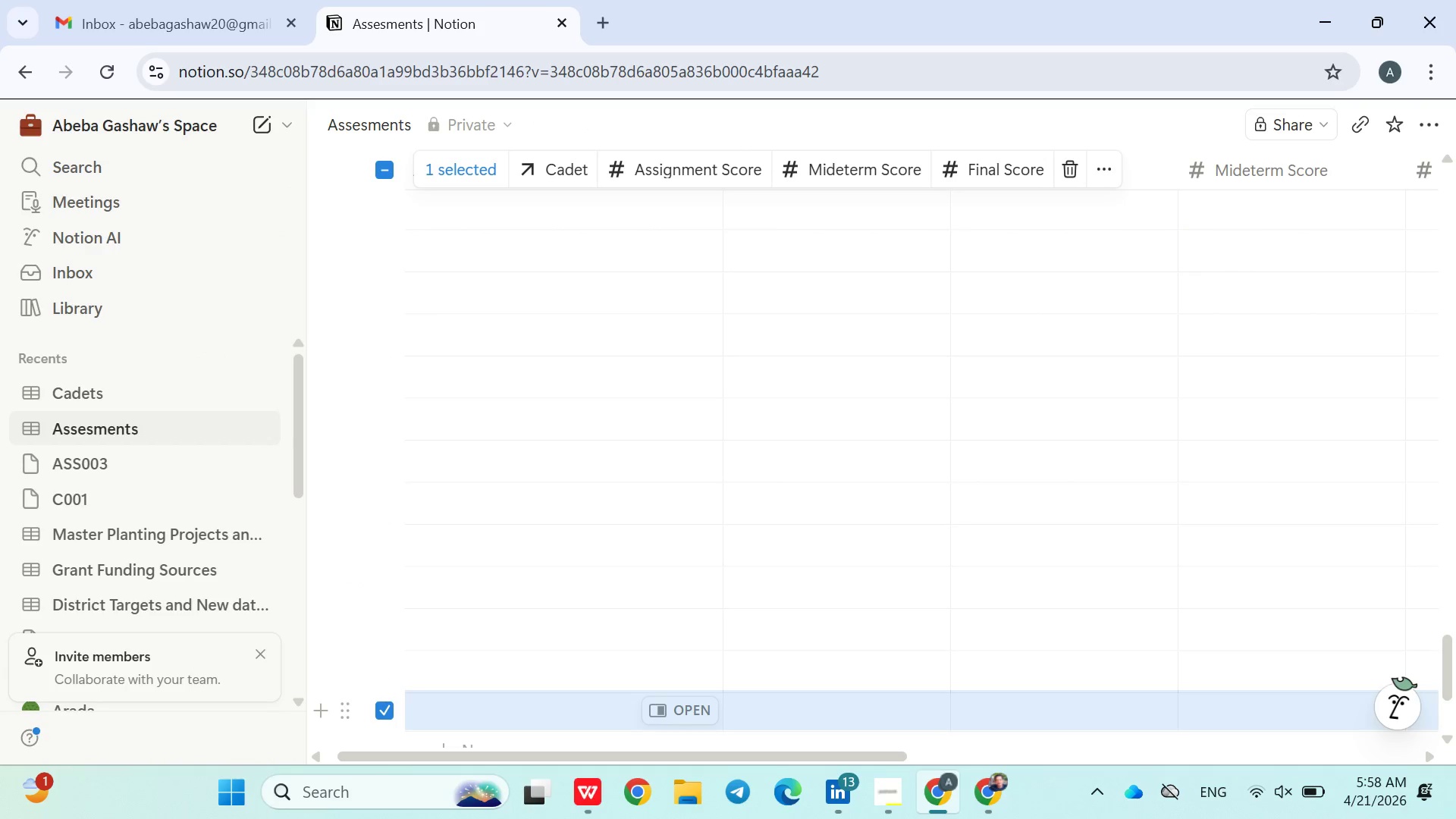 
left_click([624, 128])
 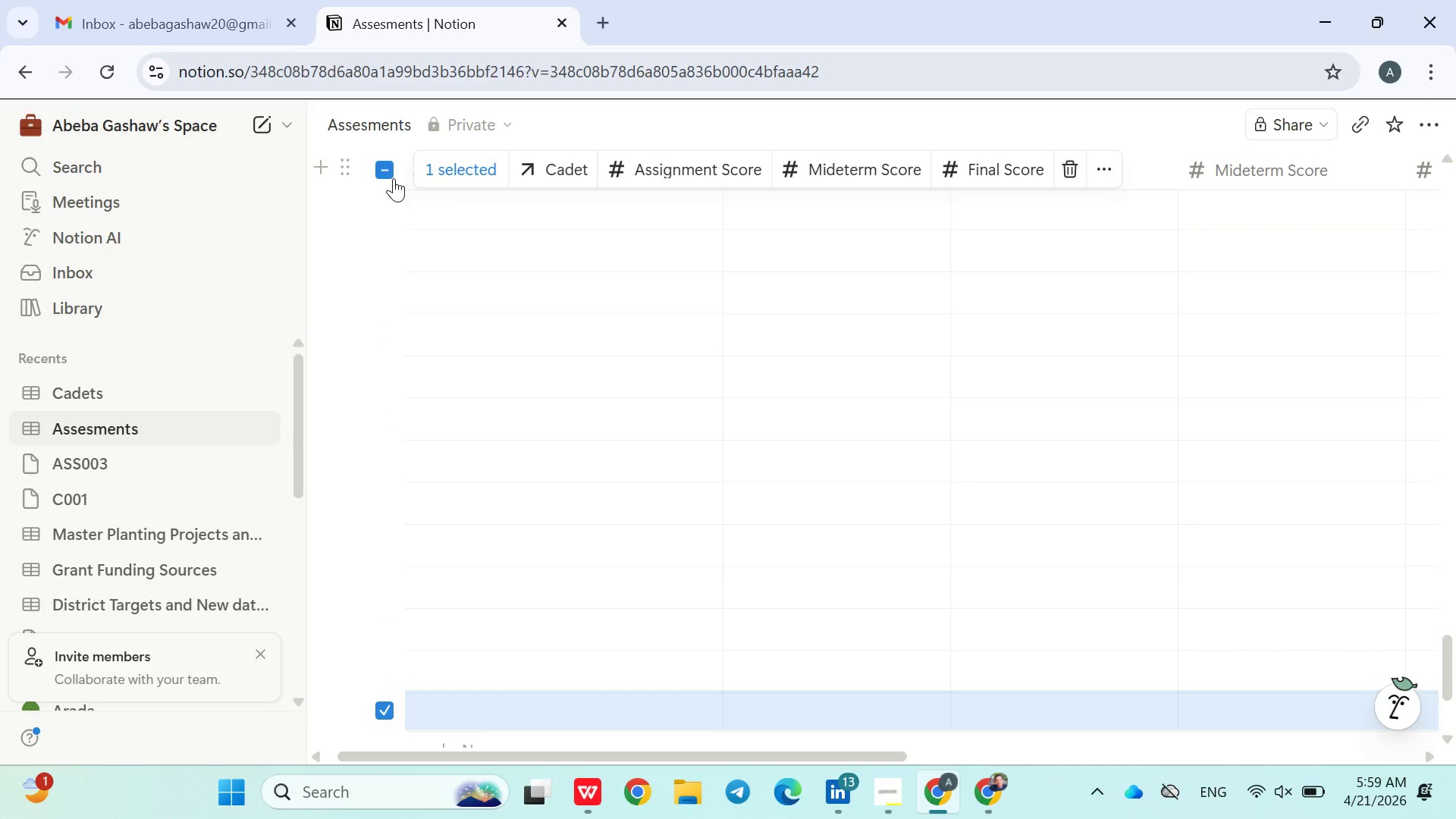 
left_click([393, 178])
 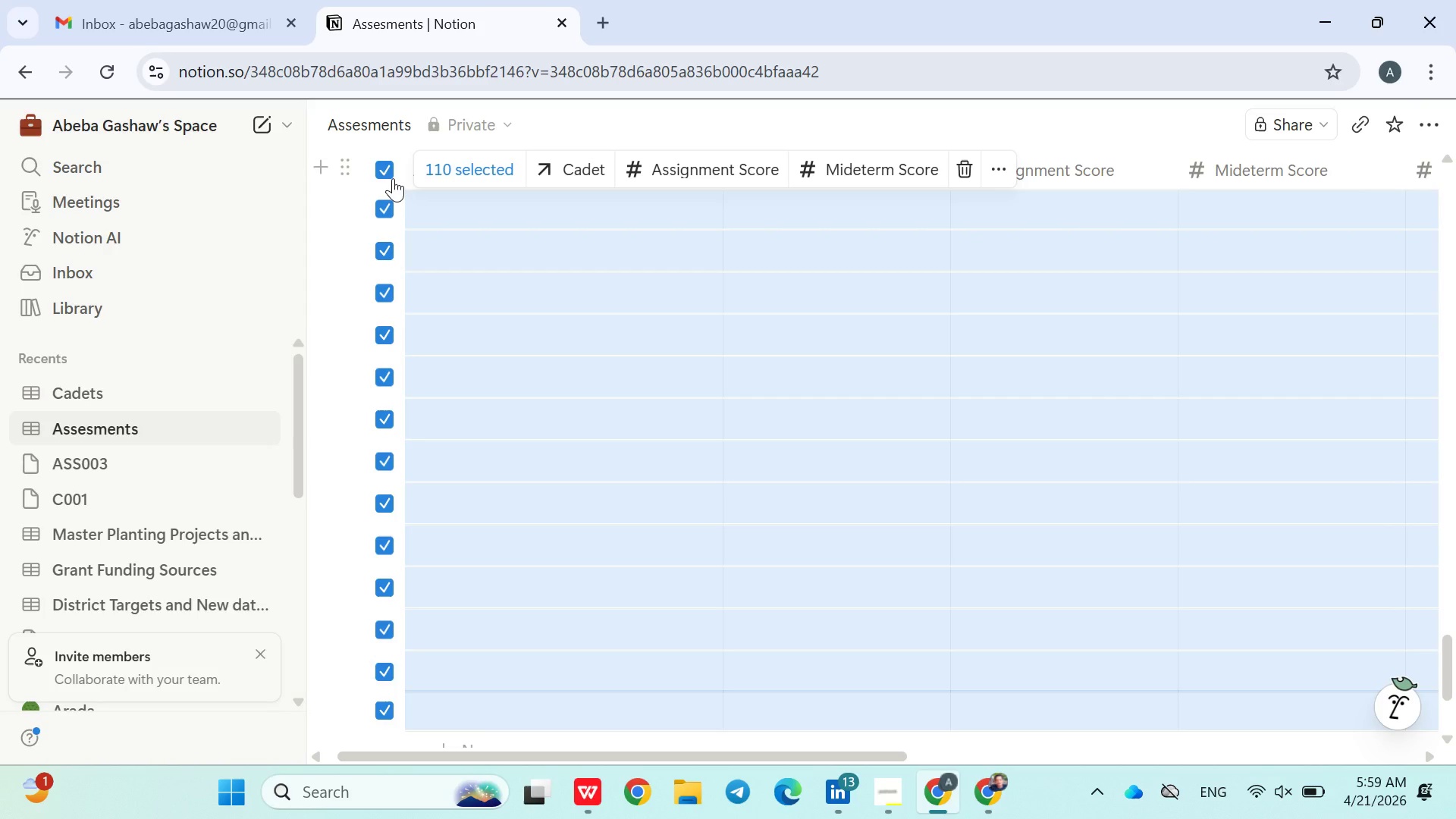 
left_click([393, 178])
 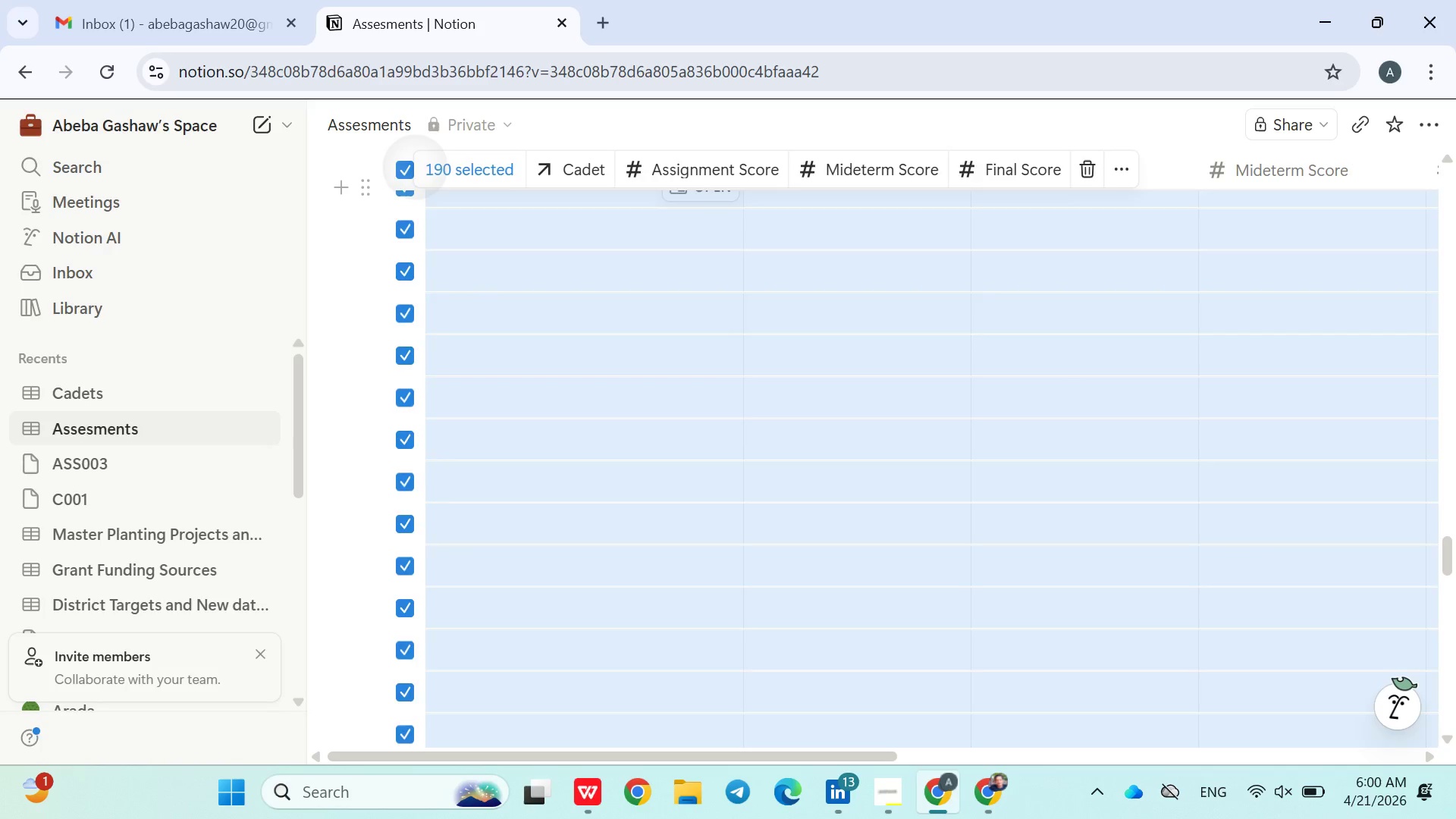 
wait(70.67)
 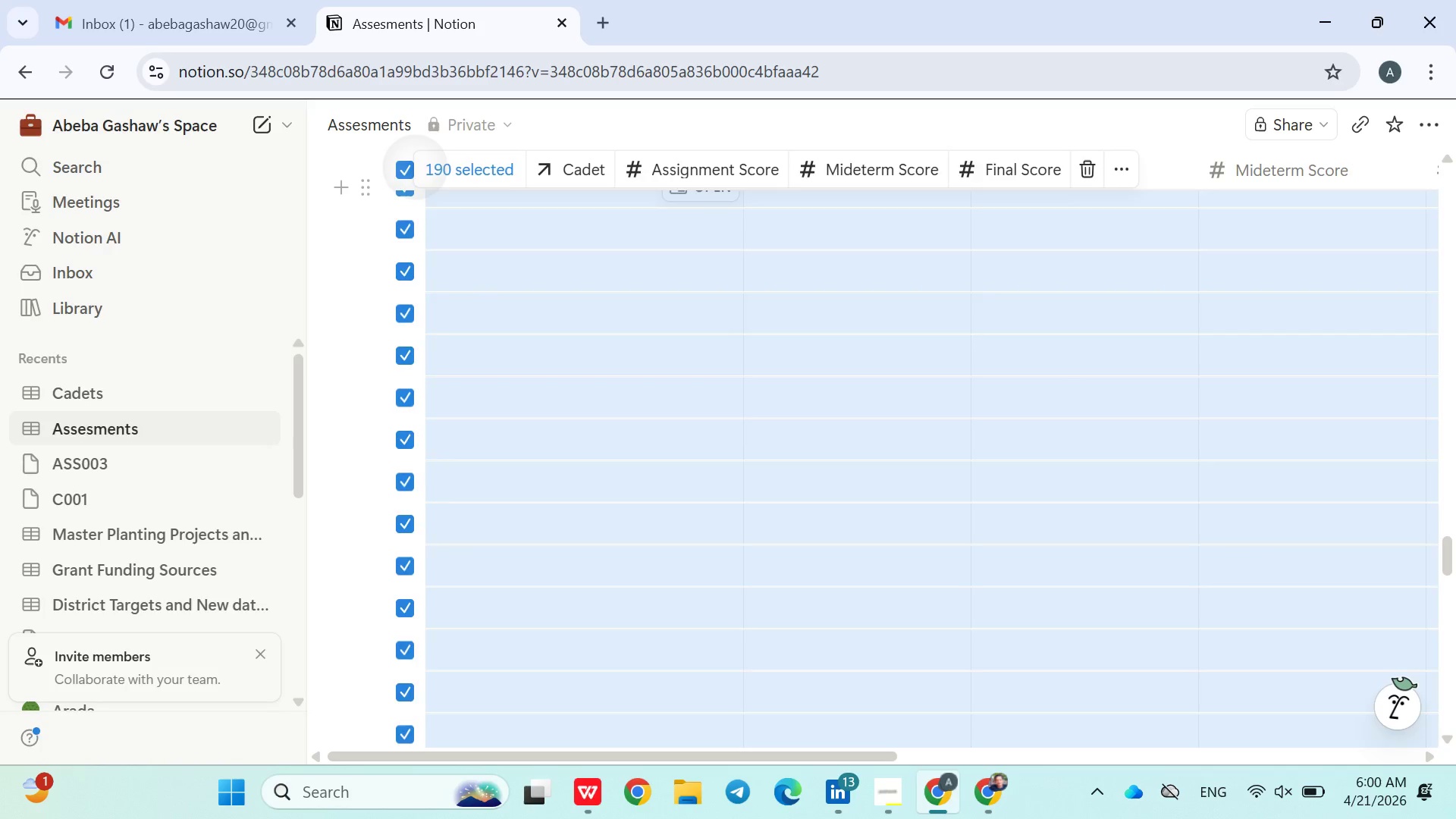 
scroll: coordinate [562, 375], scroll_direction: up, amount: 30.0
 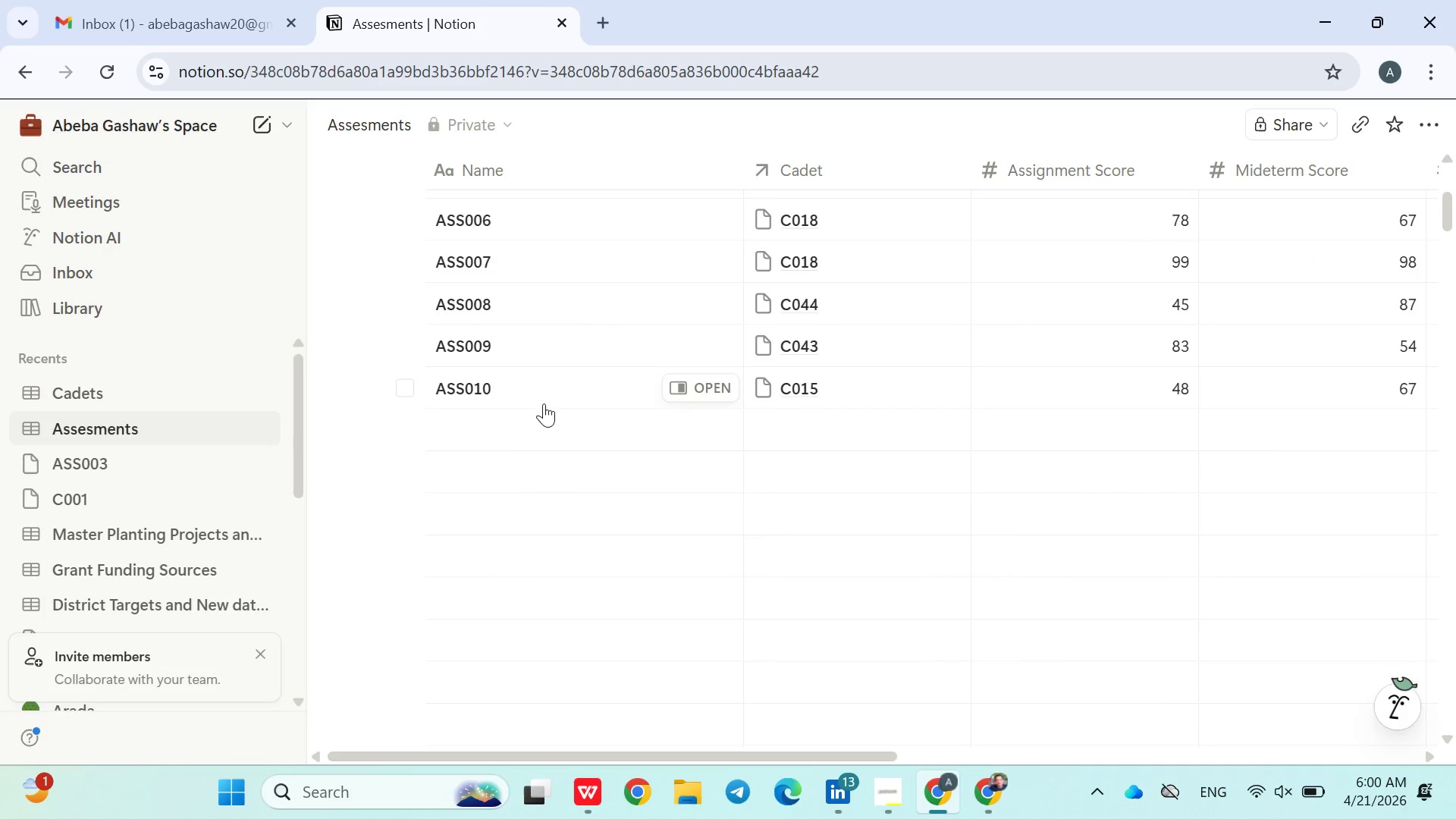 
left_click([531, 392])
 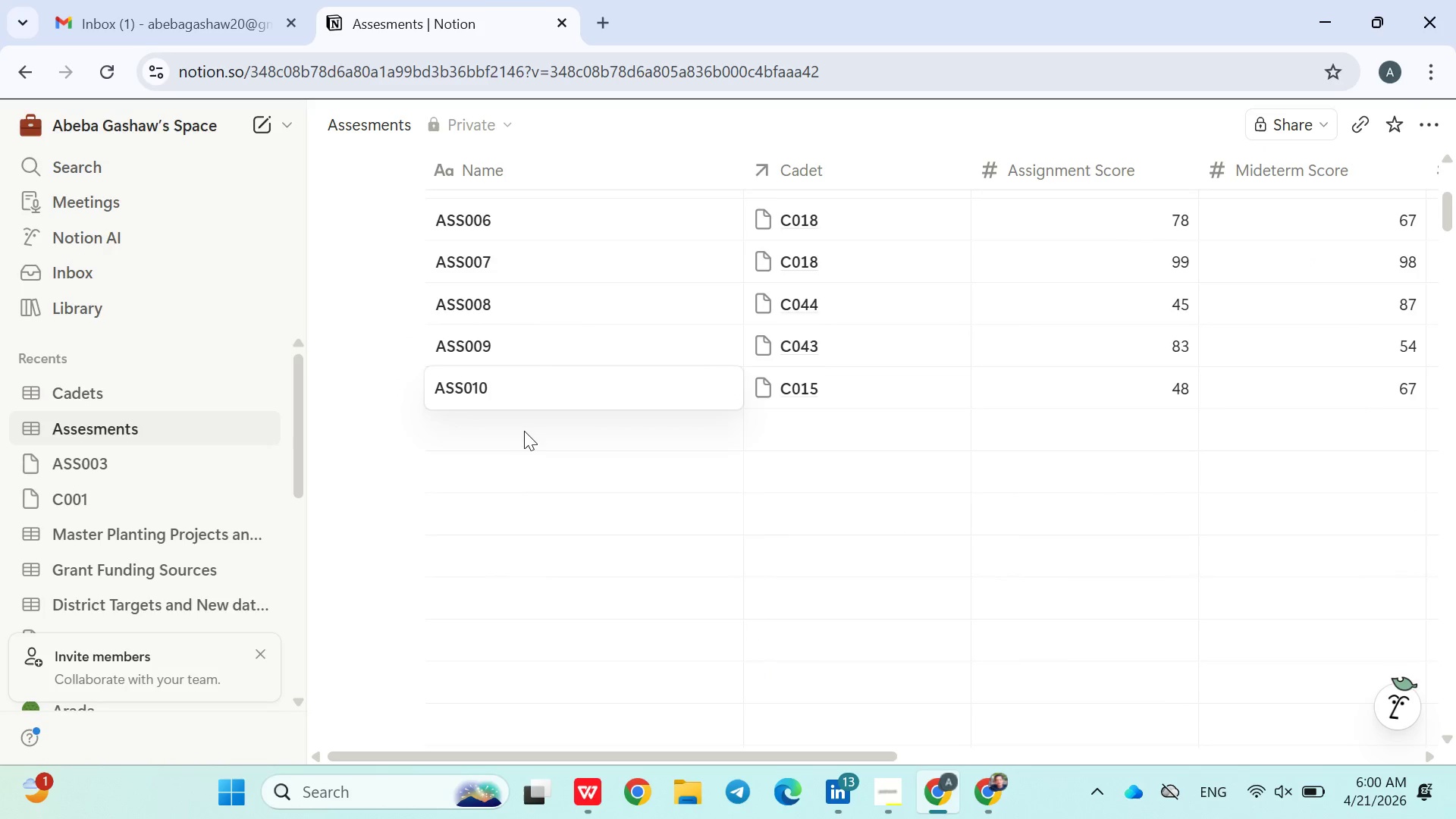 
left_click([519, 424])
 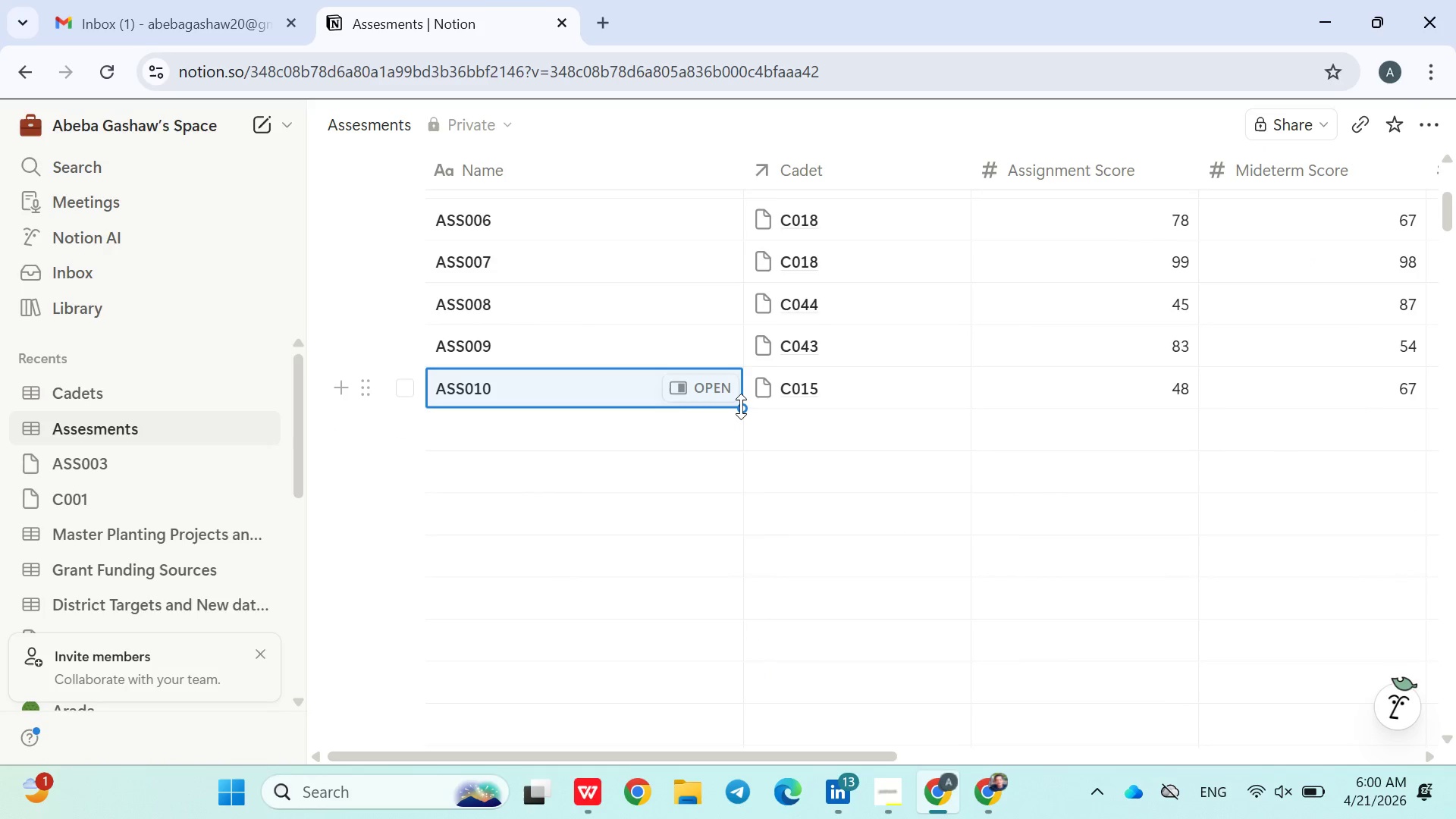 
left_click_drag(start_coordinate=[741, 406], to_coordinate=[484, 480])
 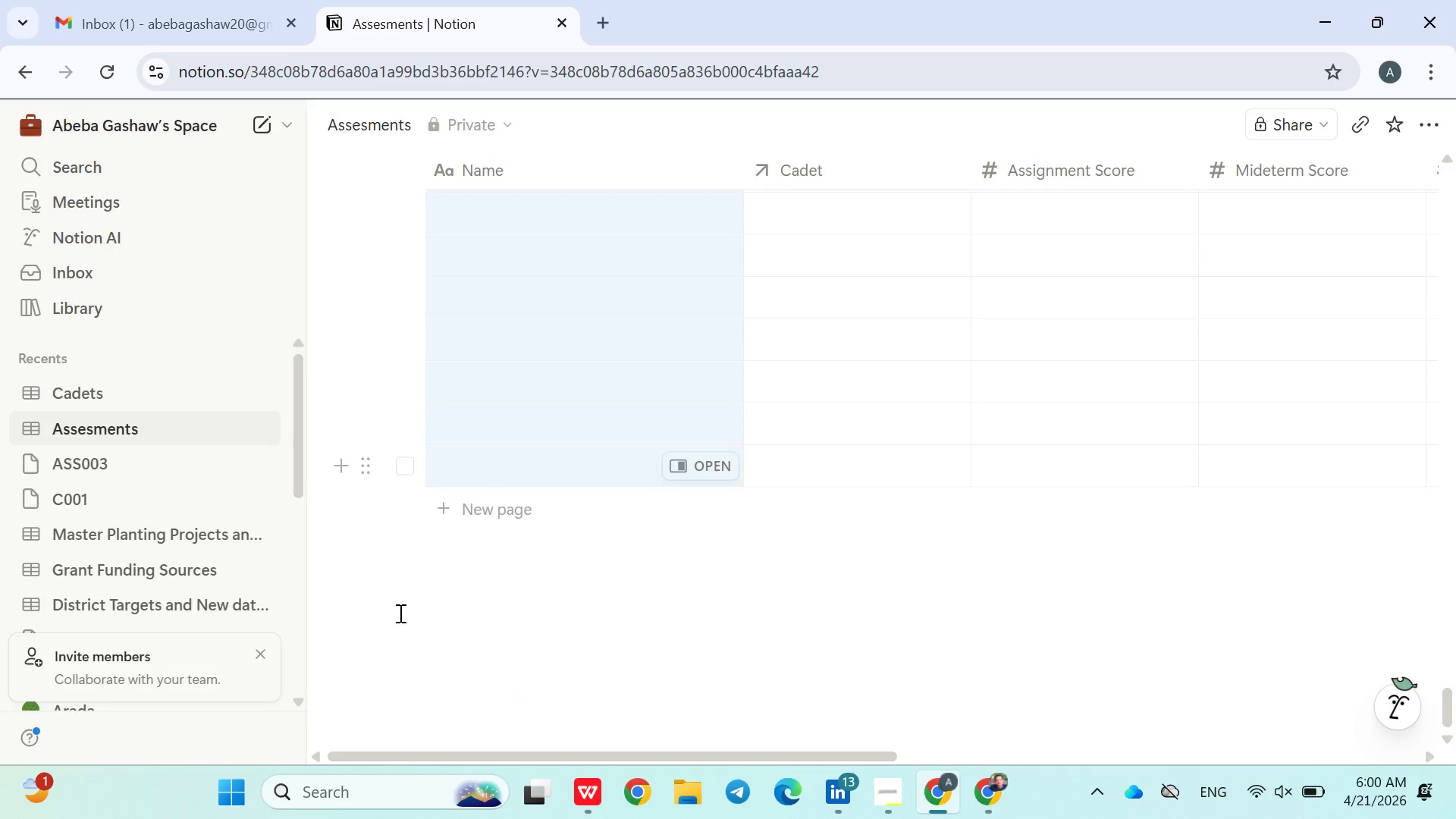 
scroll: coordinate [477, 631], scroll_direction: down, amount: 22.0
 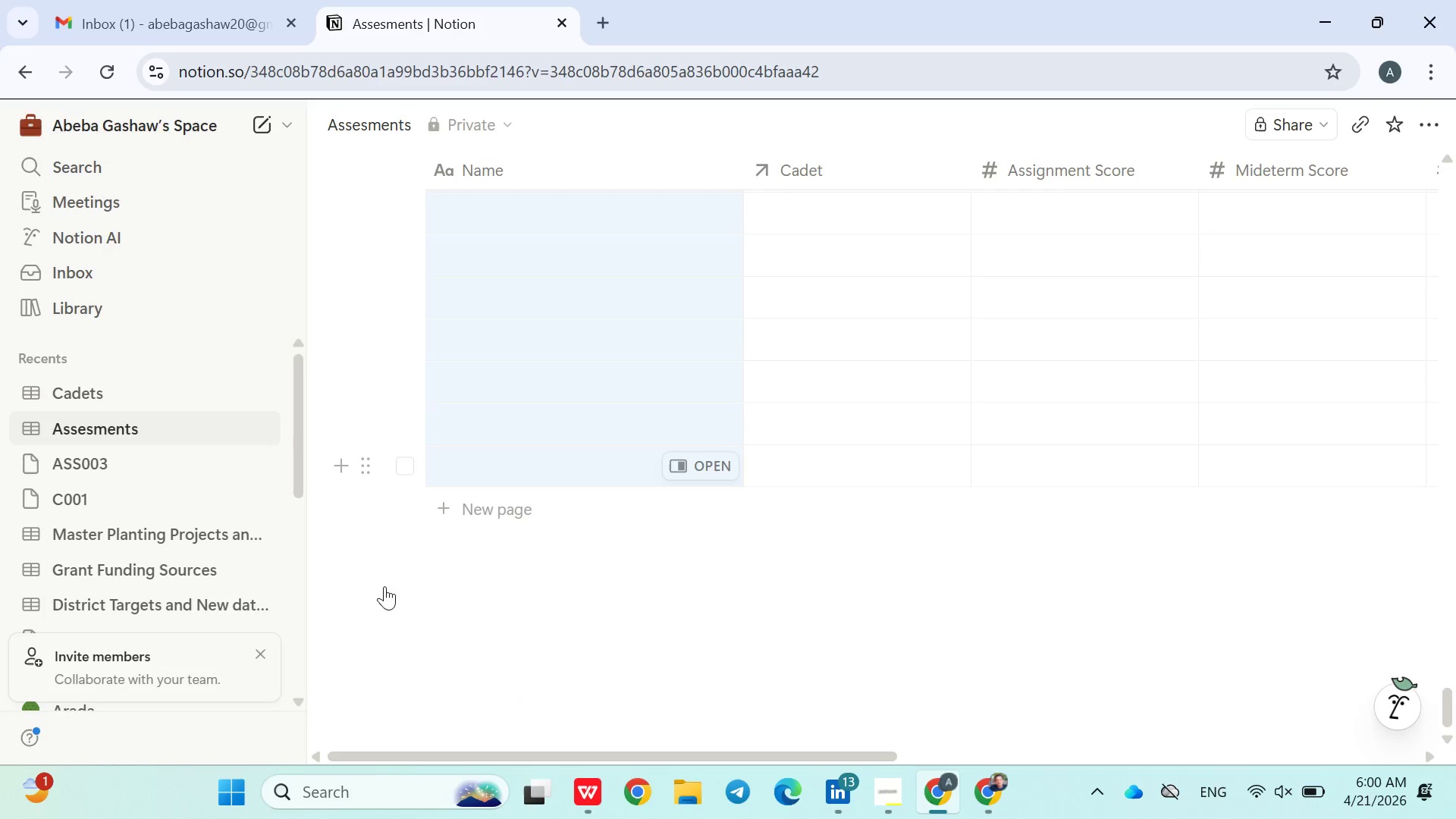 
left_click([486, 631])
 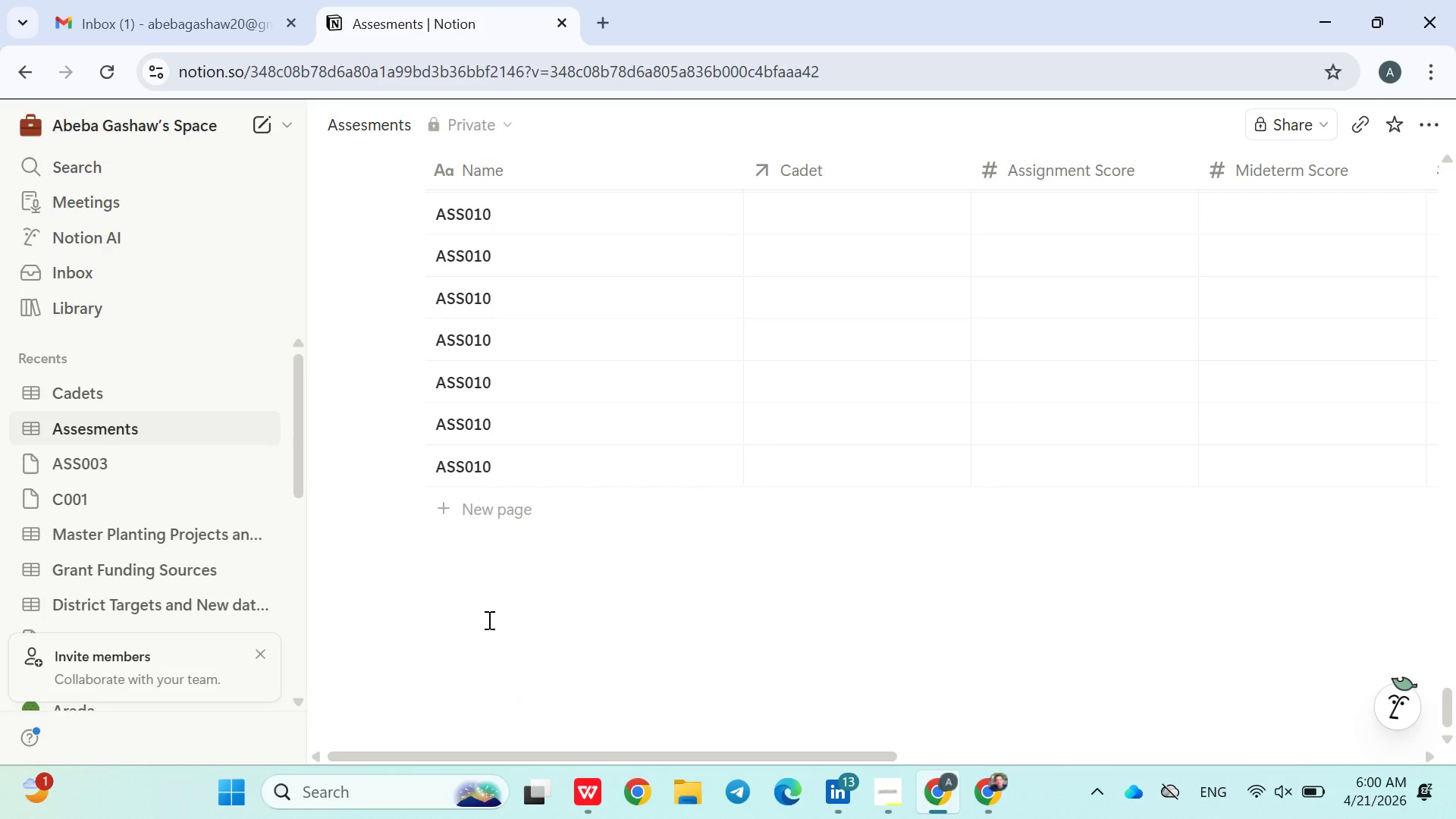 
scroll: coordinate [487, 620], scroll_direction: up, amount: 12.0
 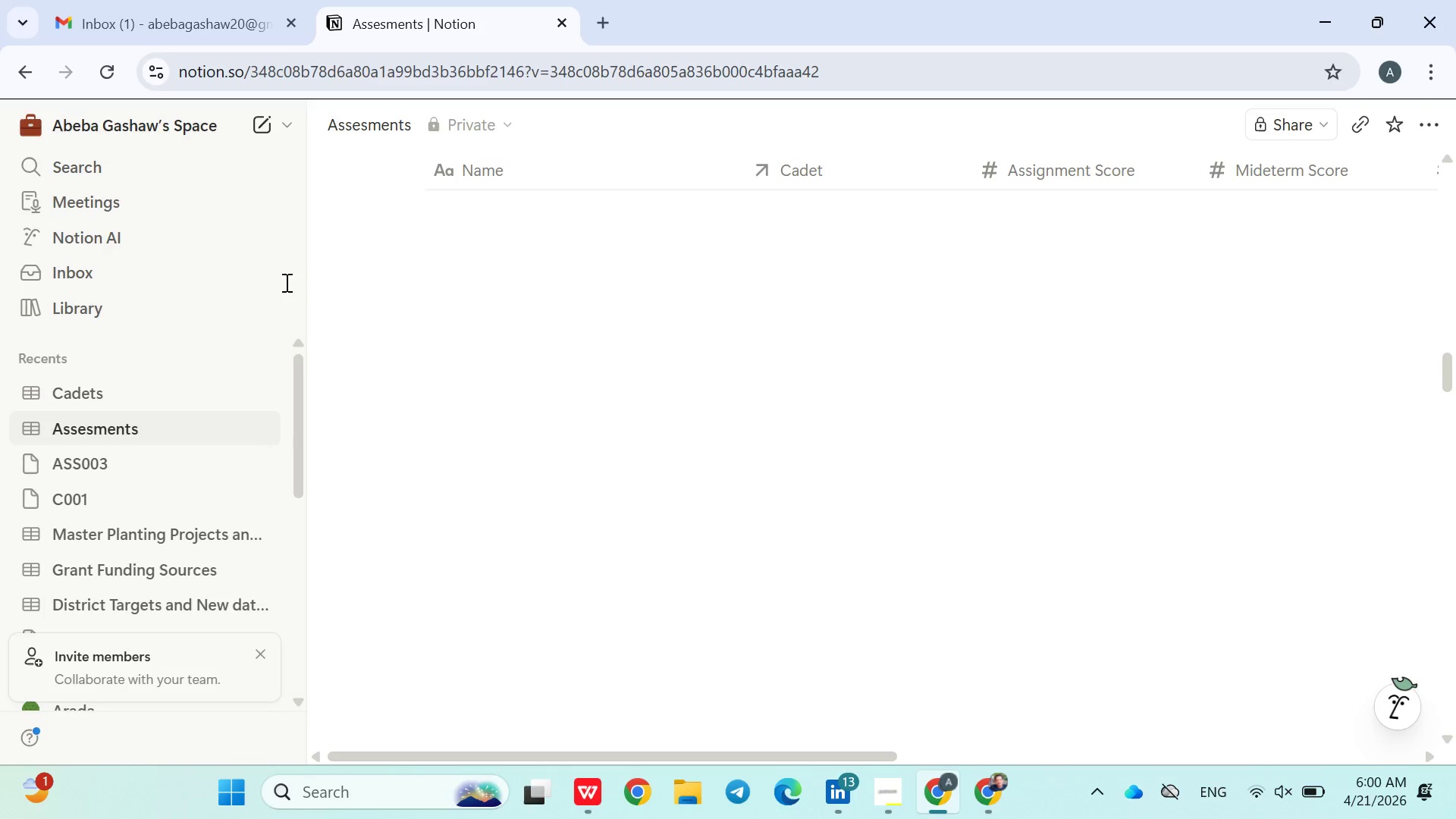 
left_click([193, 36])
 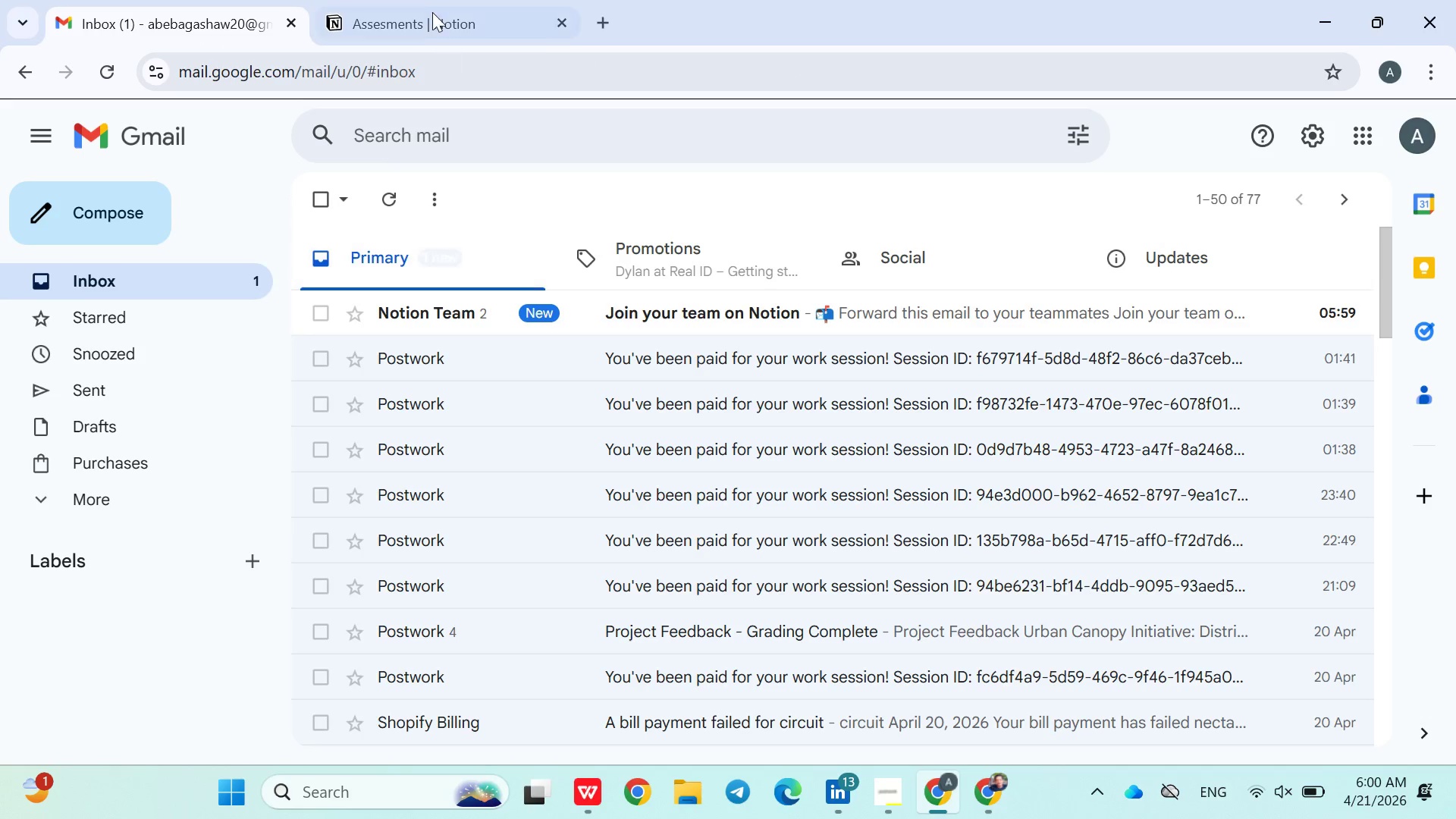 
left_click([431, 11])
 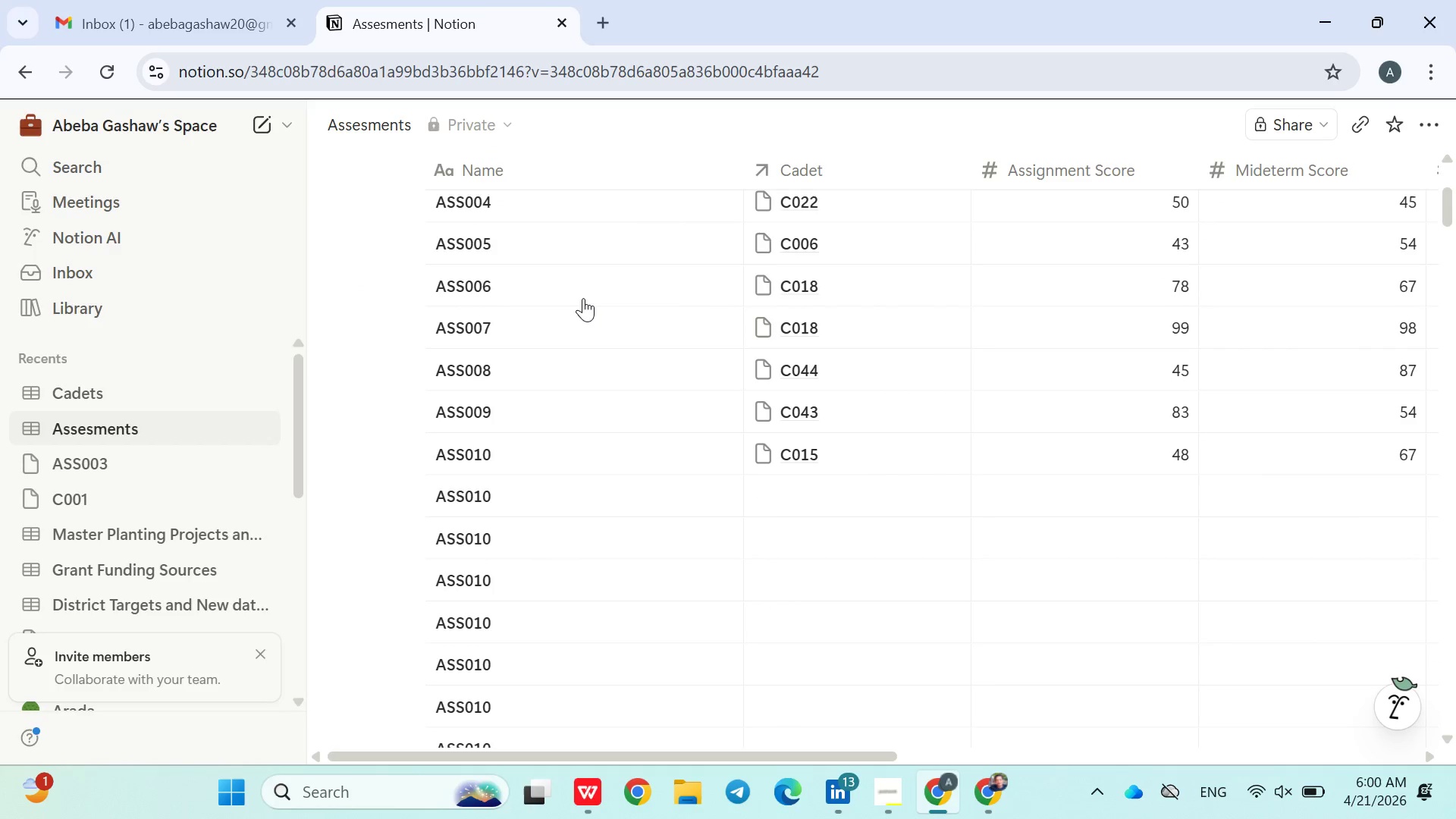 
wait(5.21)
 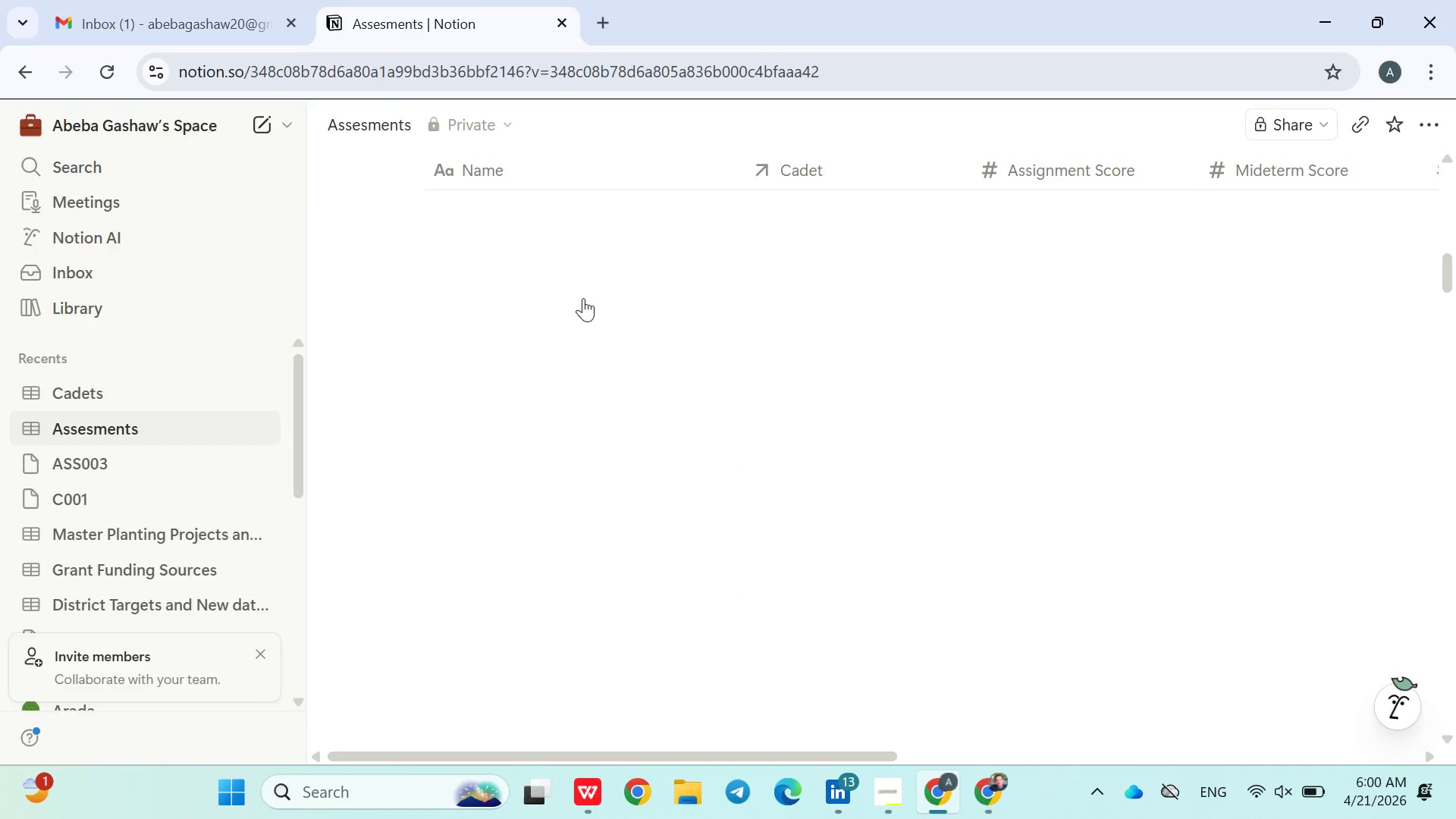 
mouse_move([510, 440])
 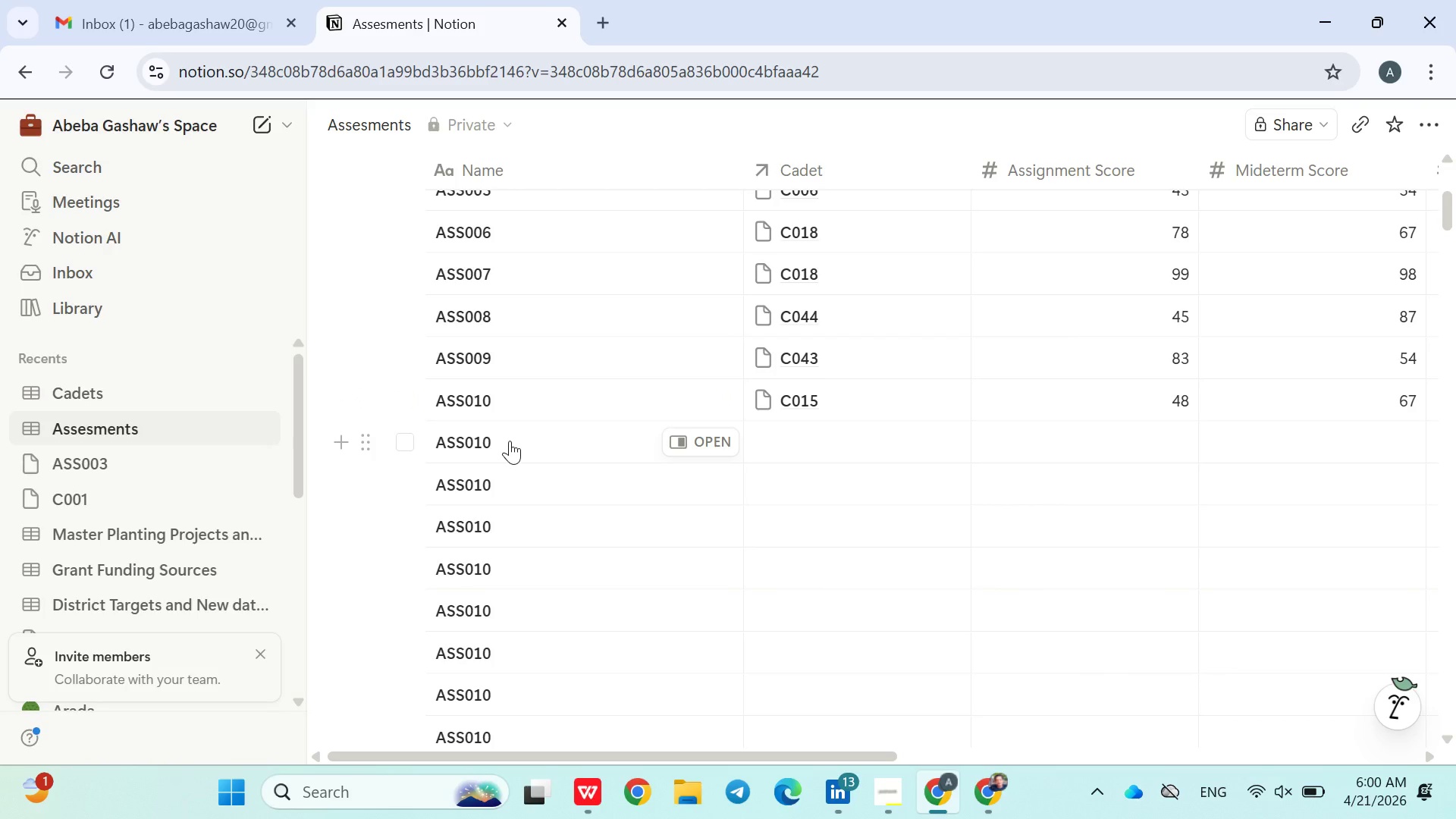 
left_click([510, 441])
 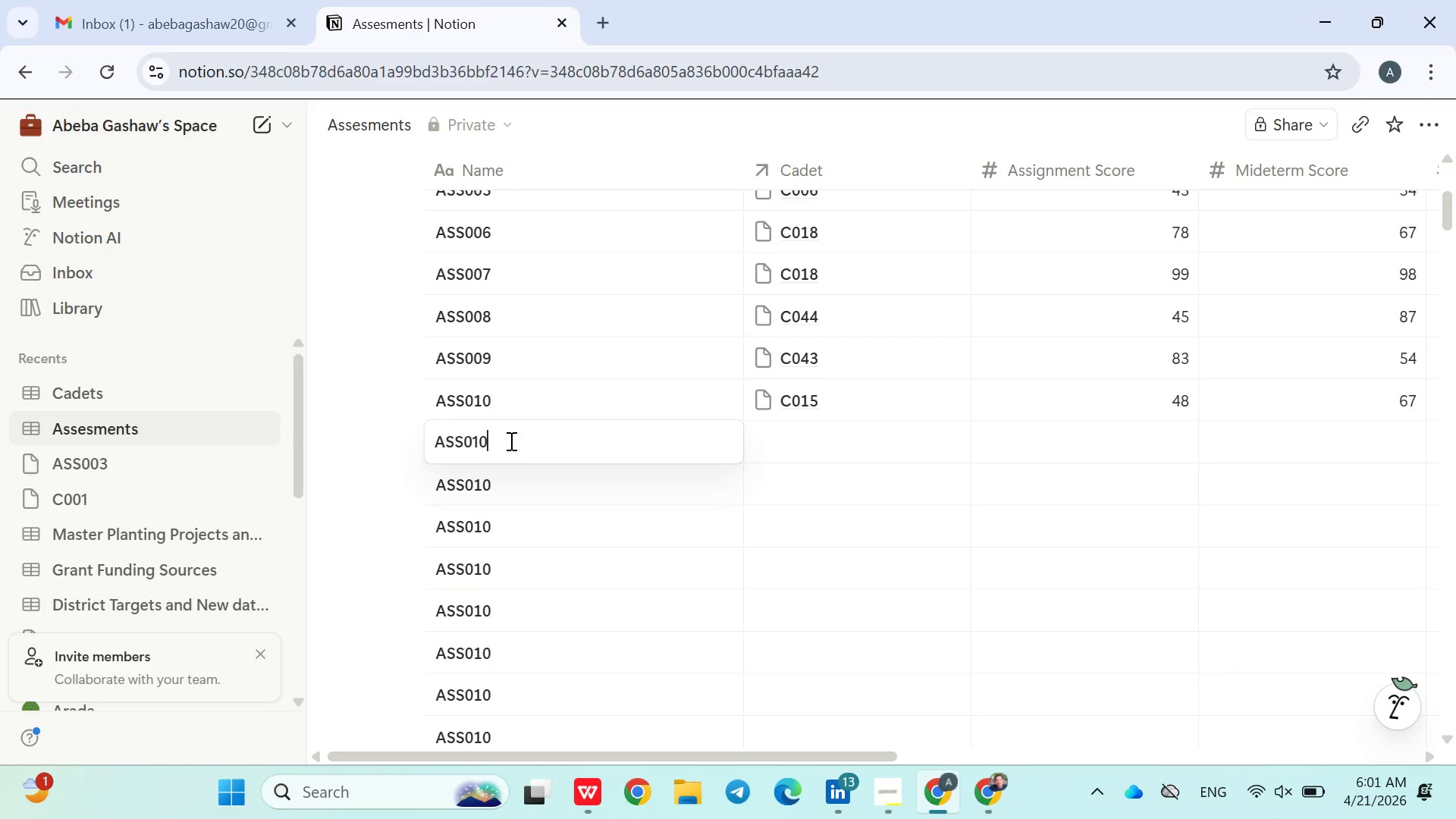 
key(Backspace)
 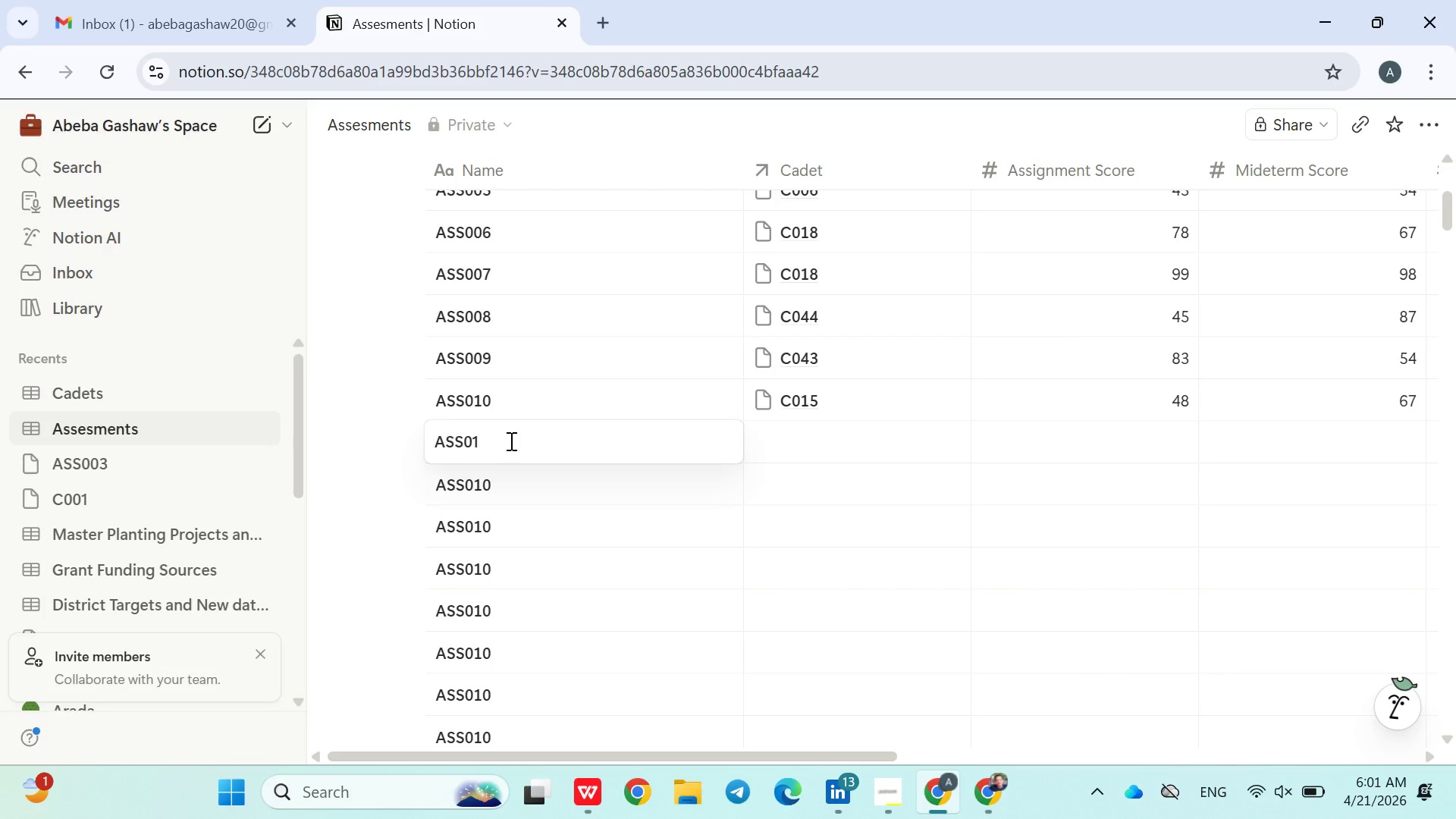 
key(1)
 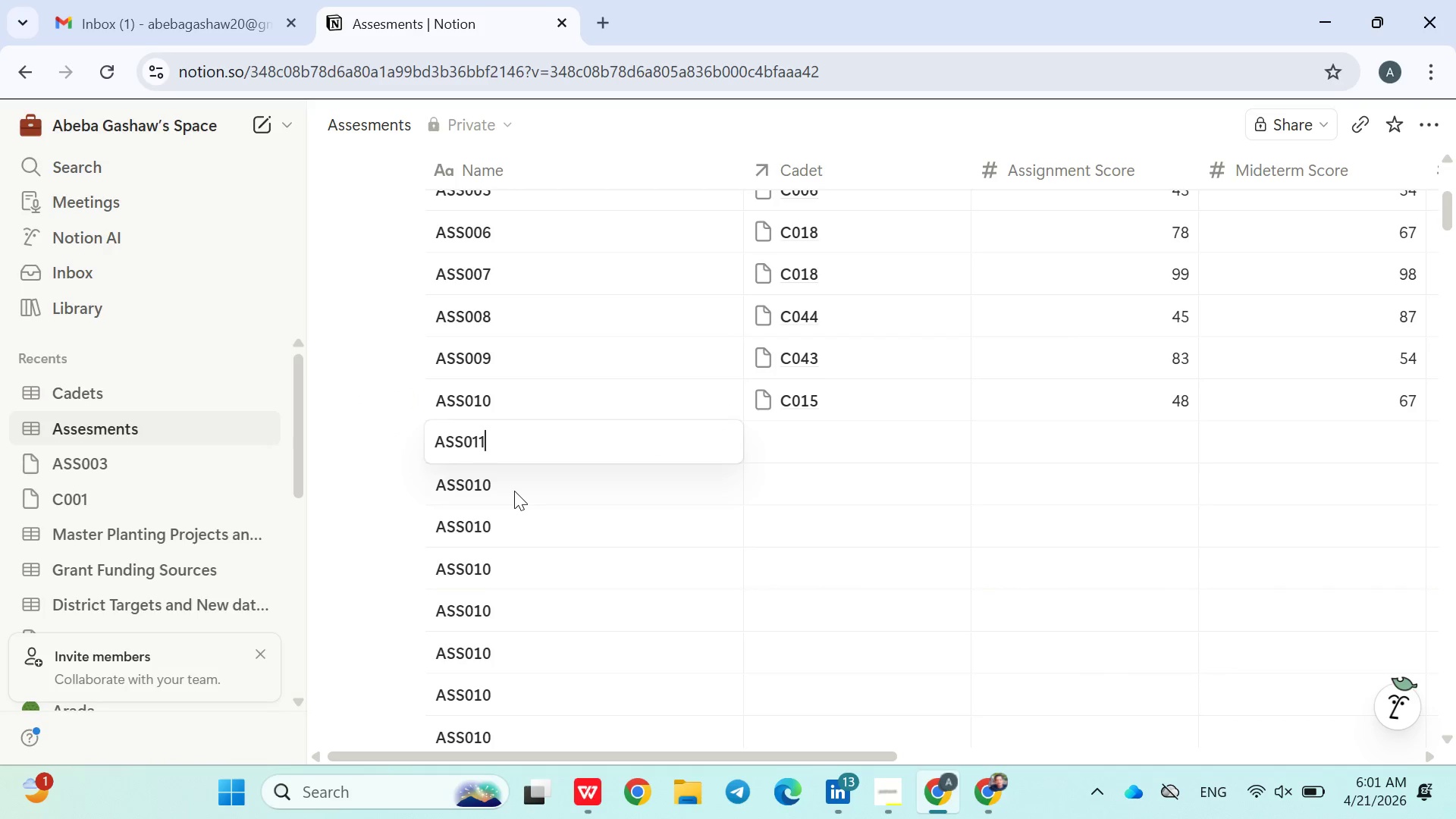 
double_click([514, 491])
 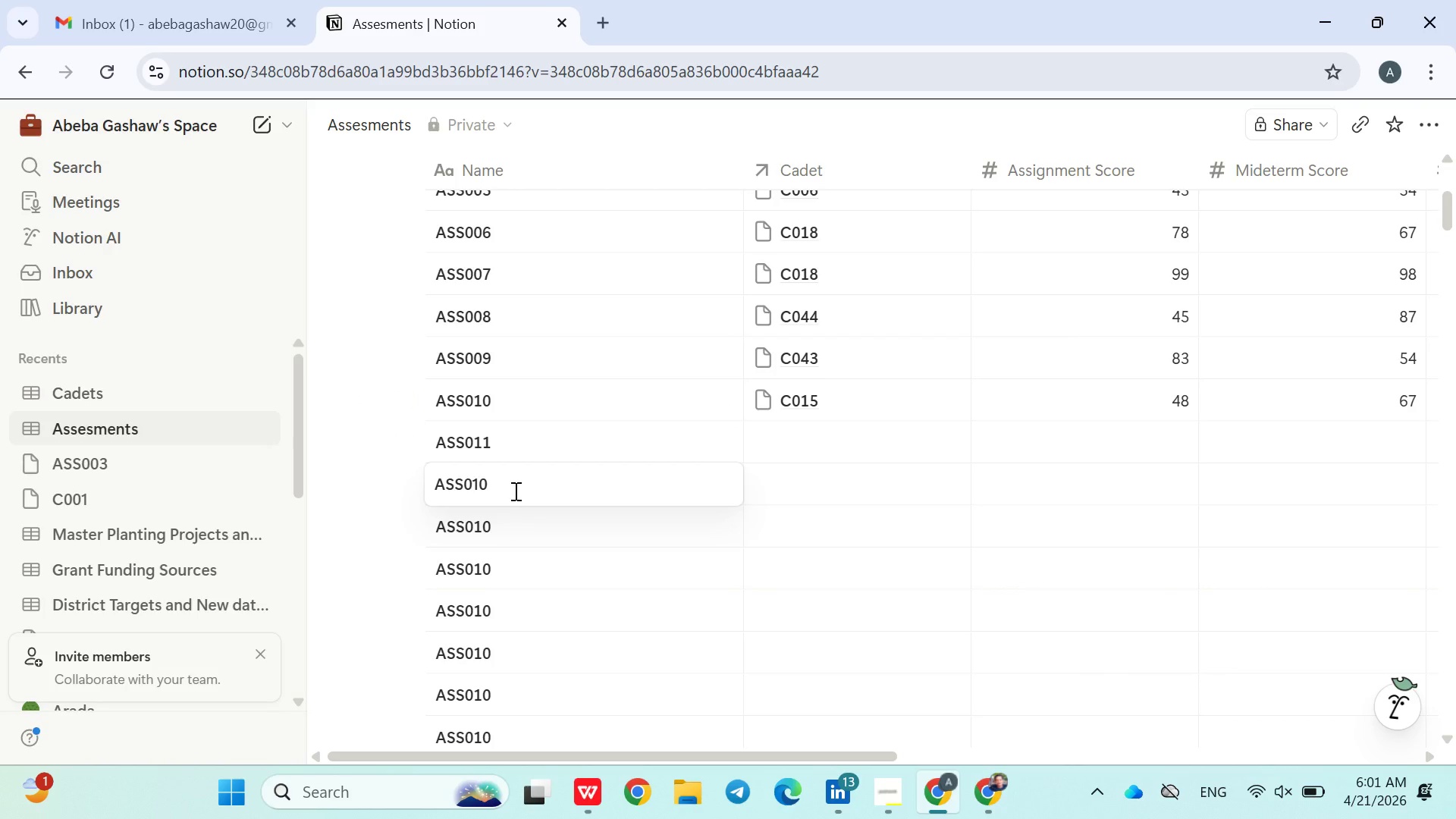 
key(Backspace)
 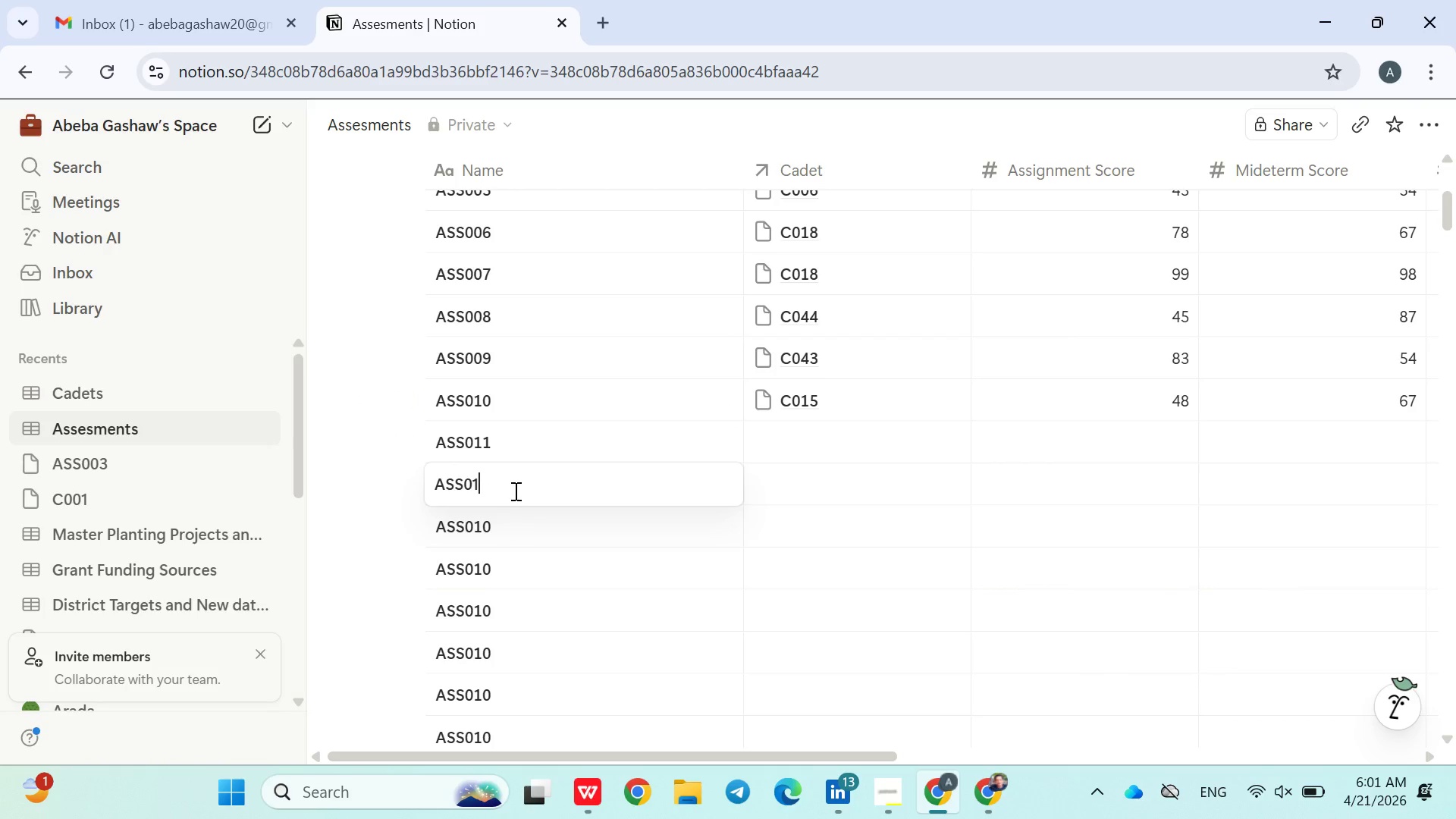 
key(2)
 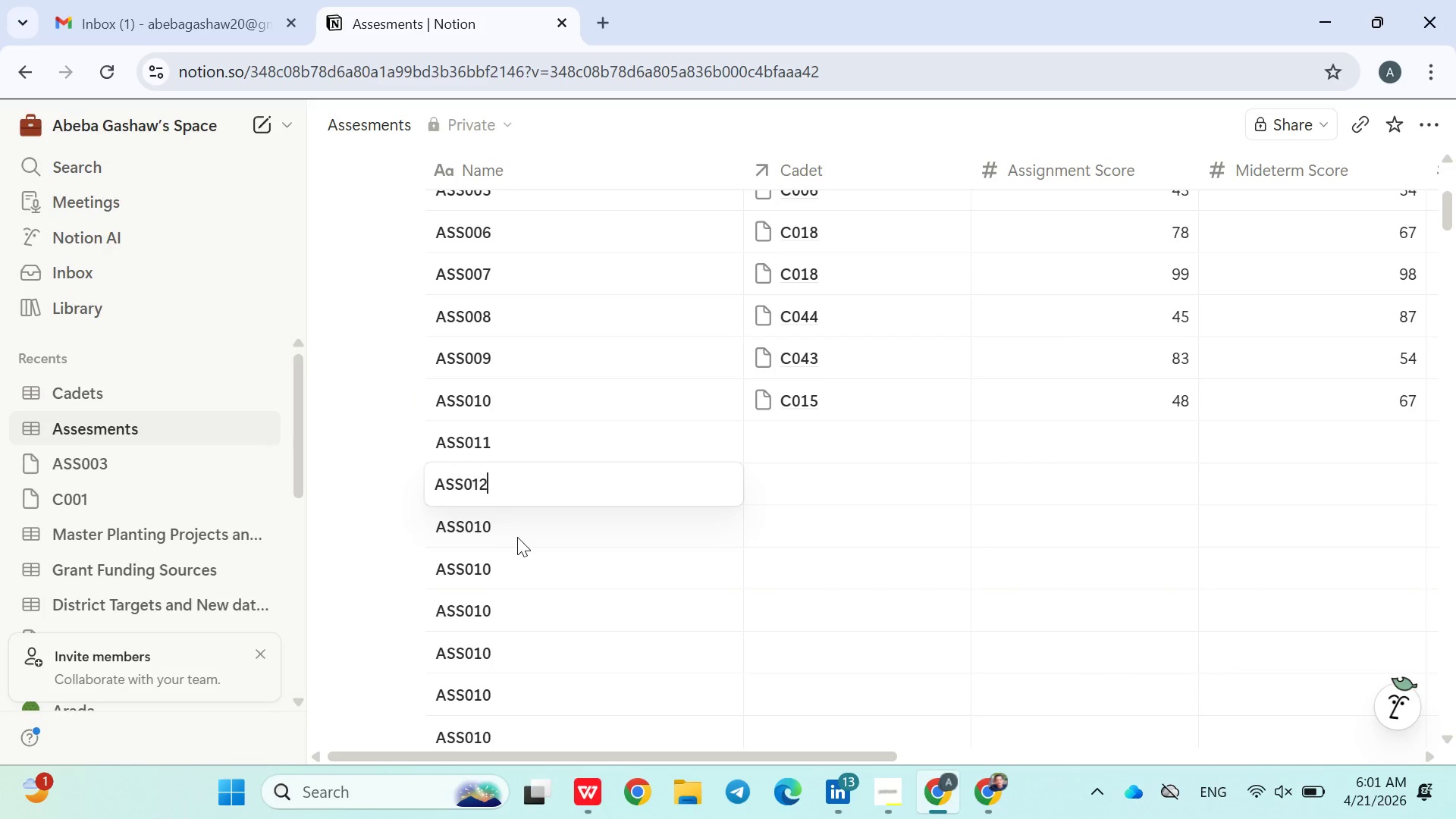 
double_click([517, 537])
 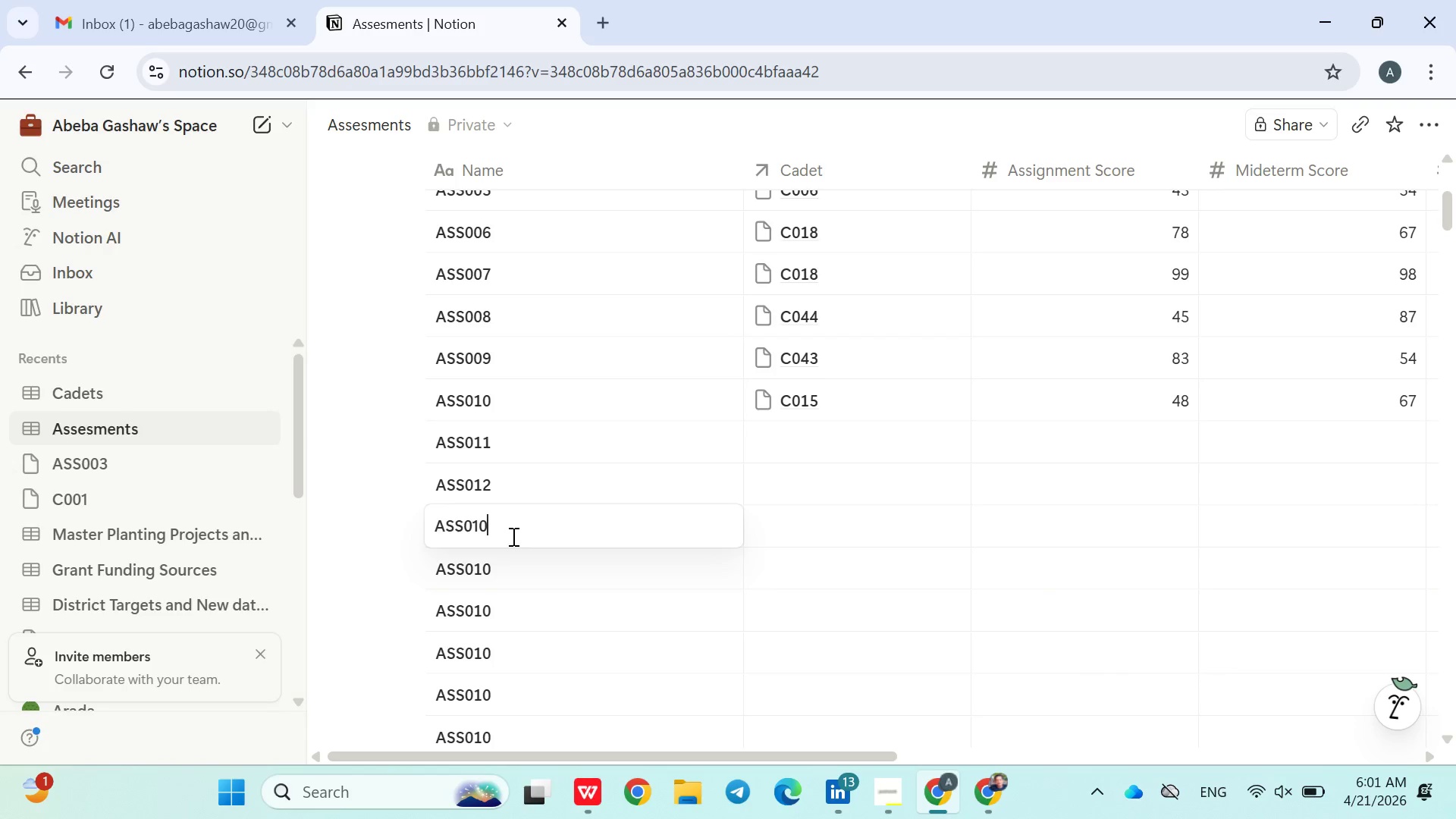 
key(Backspace)
 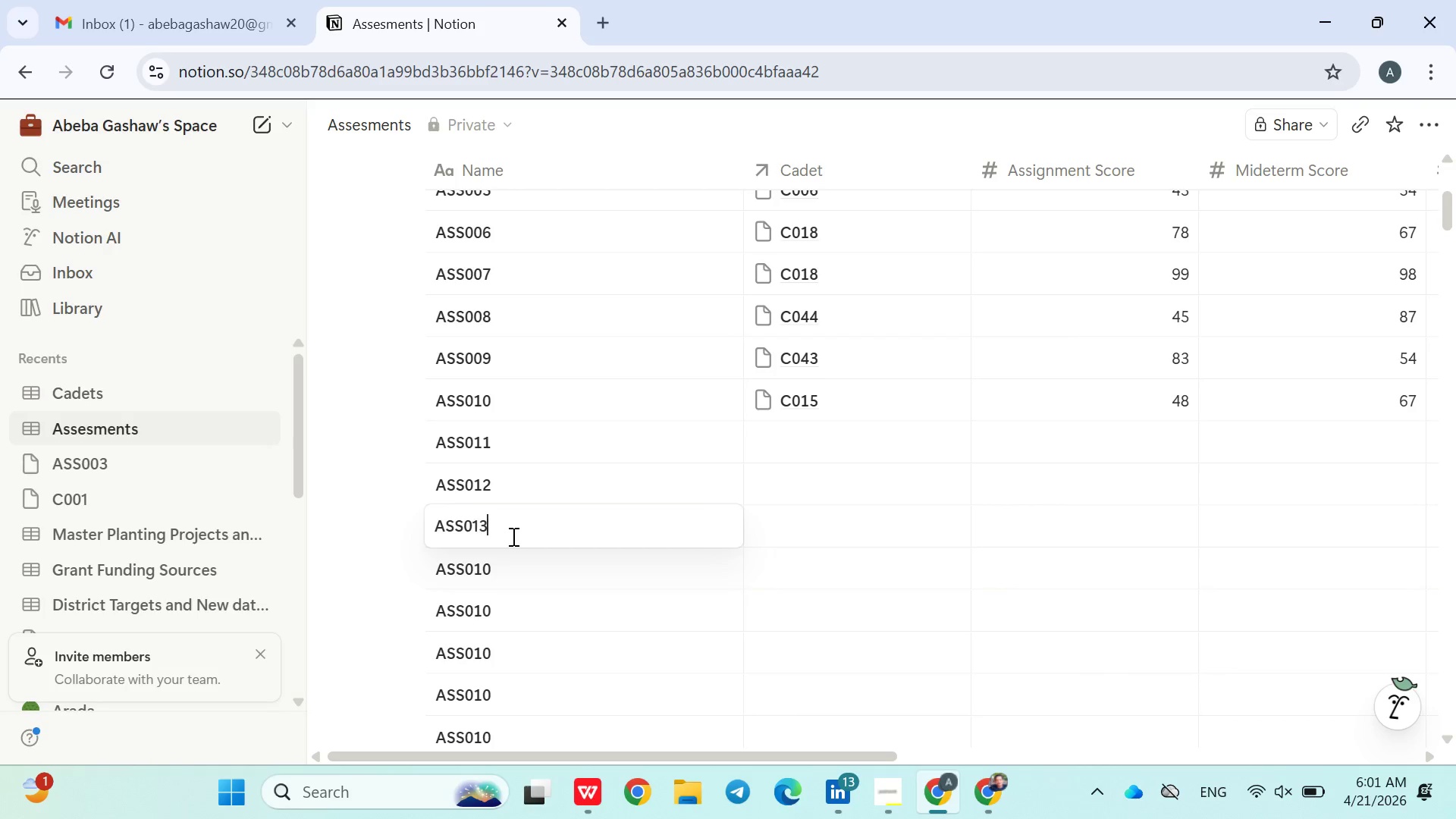 
key(3)
 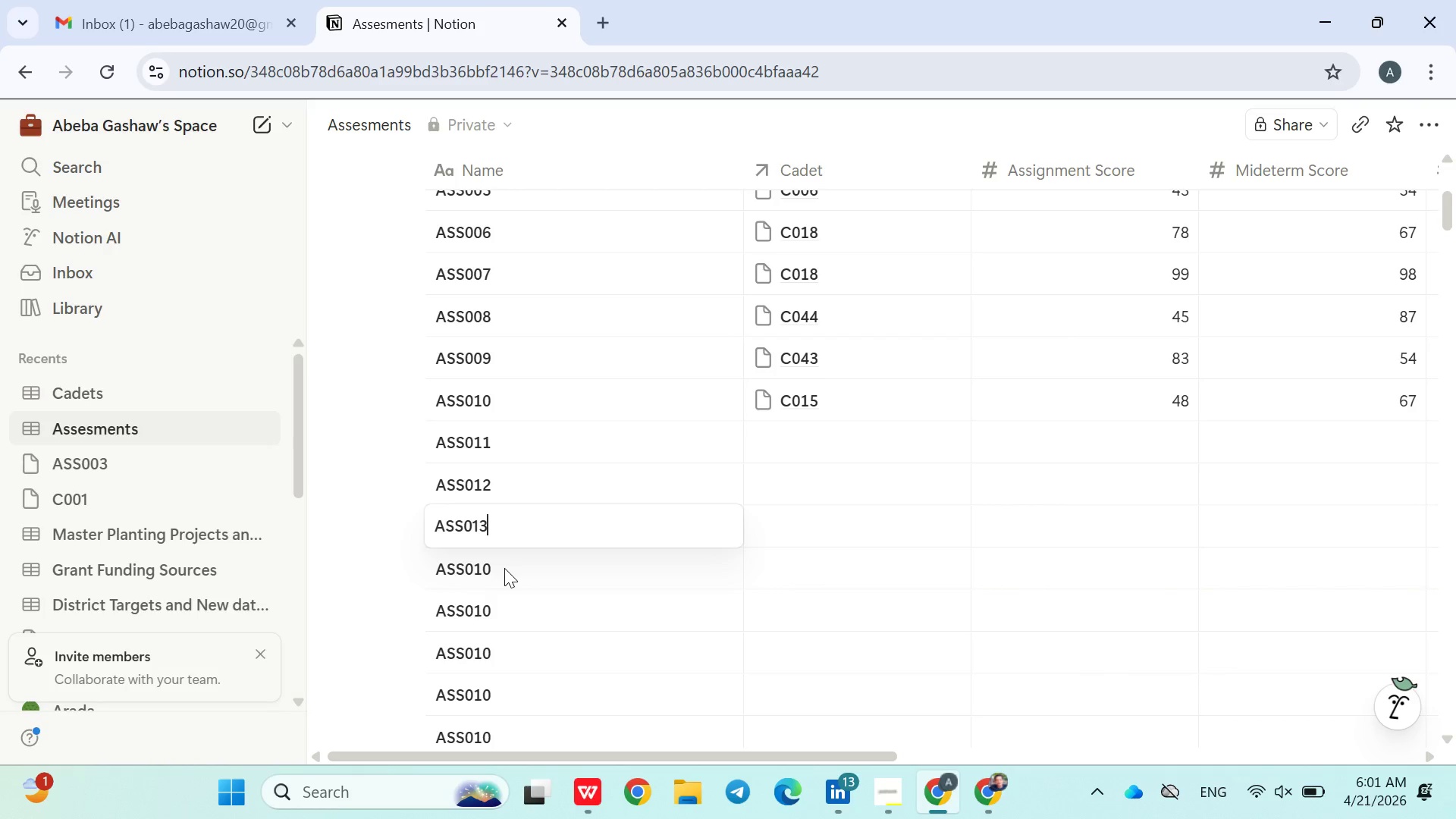 
double_click([504, 568])
 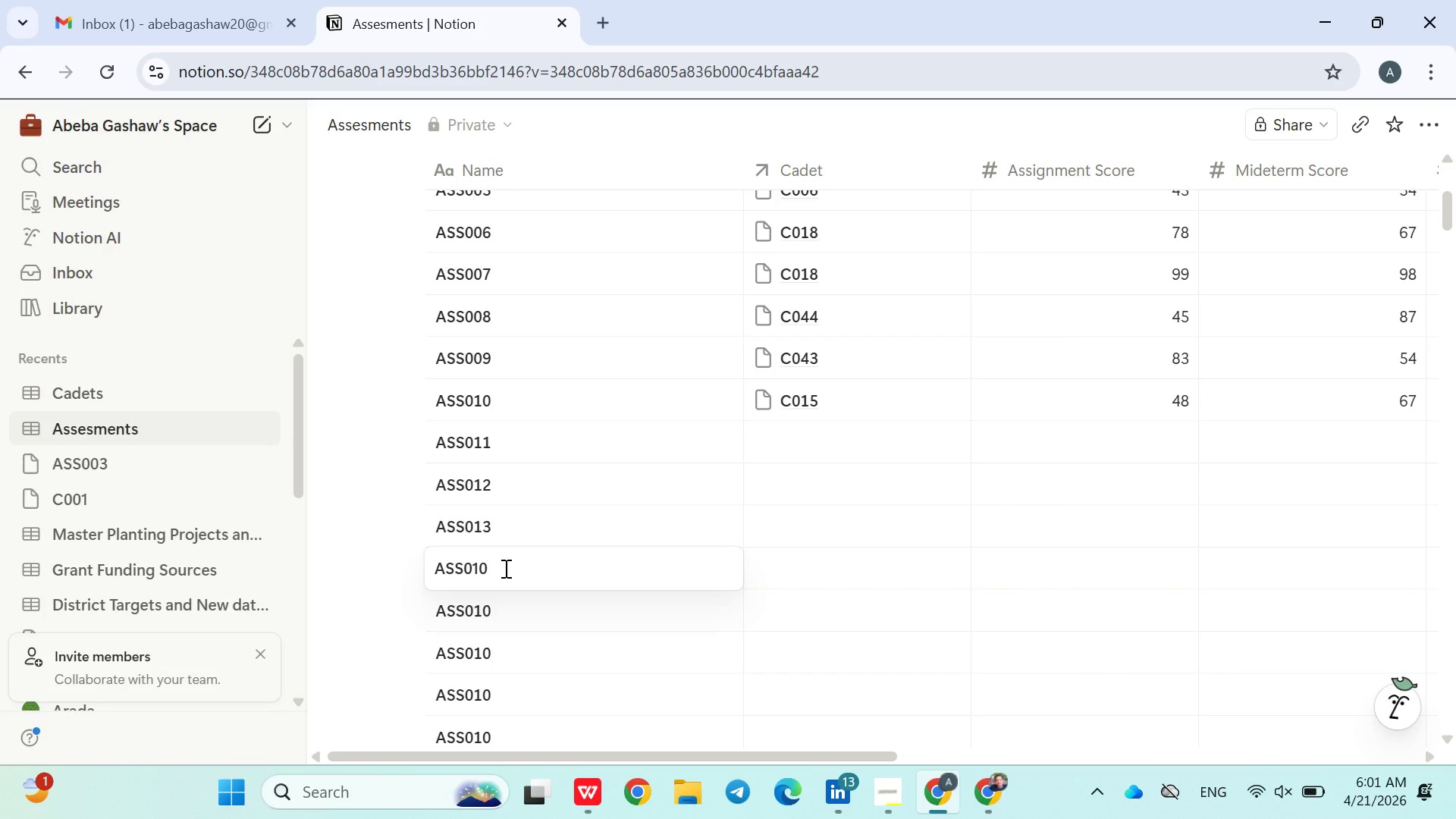 
key(Backspace)
 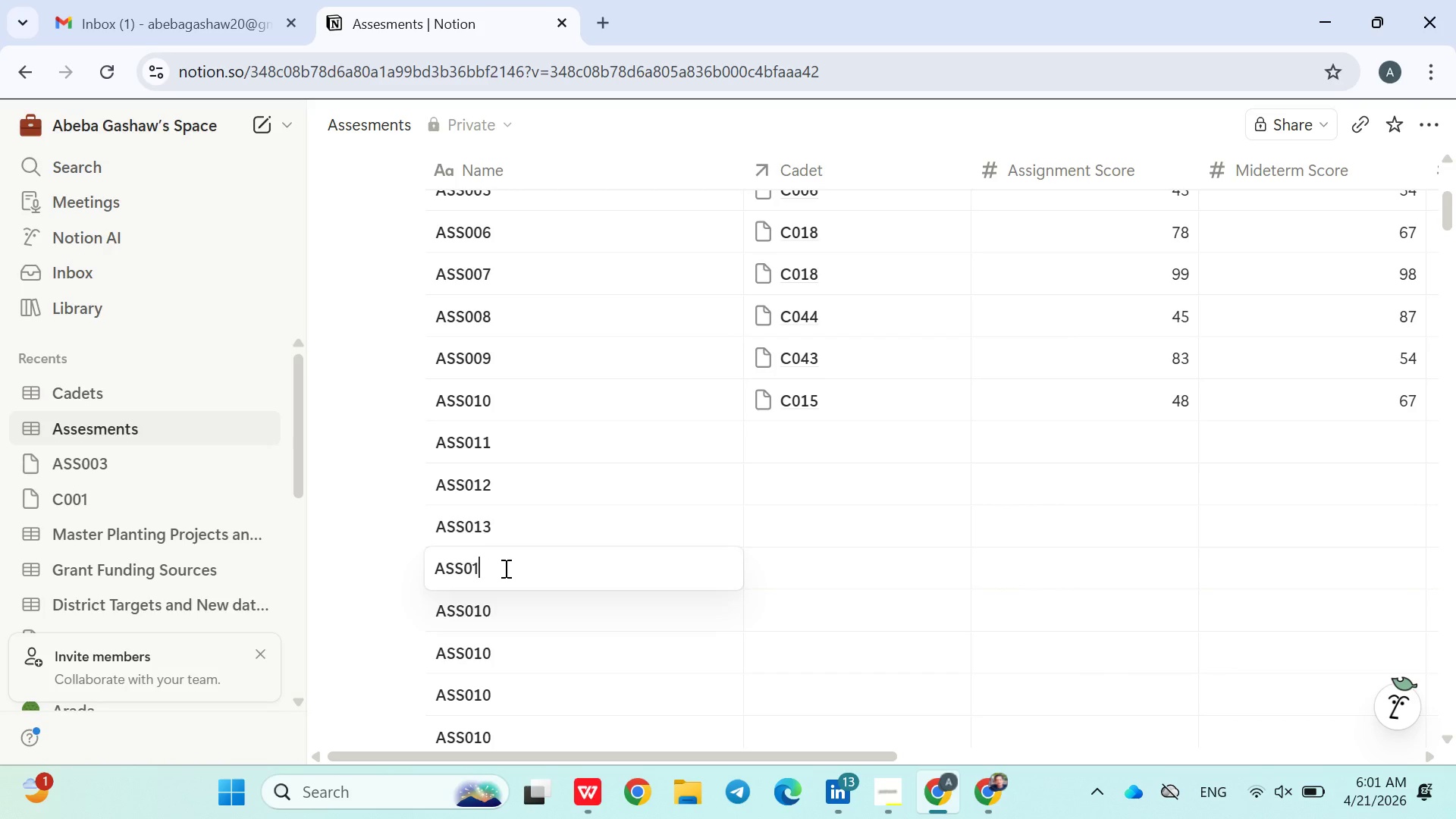 
key(4)
 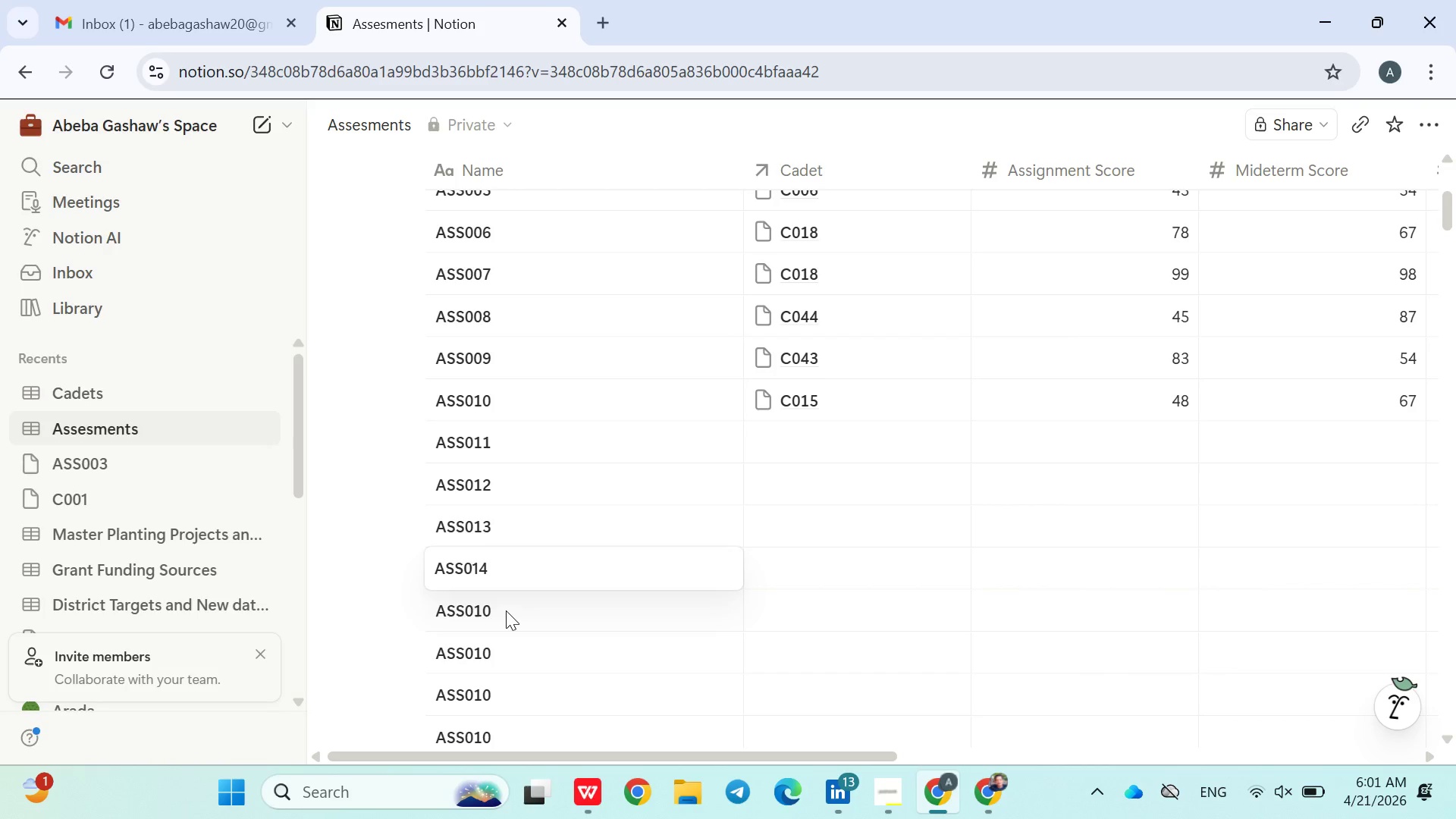 
double_click([506, 610])
 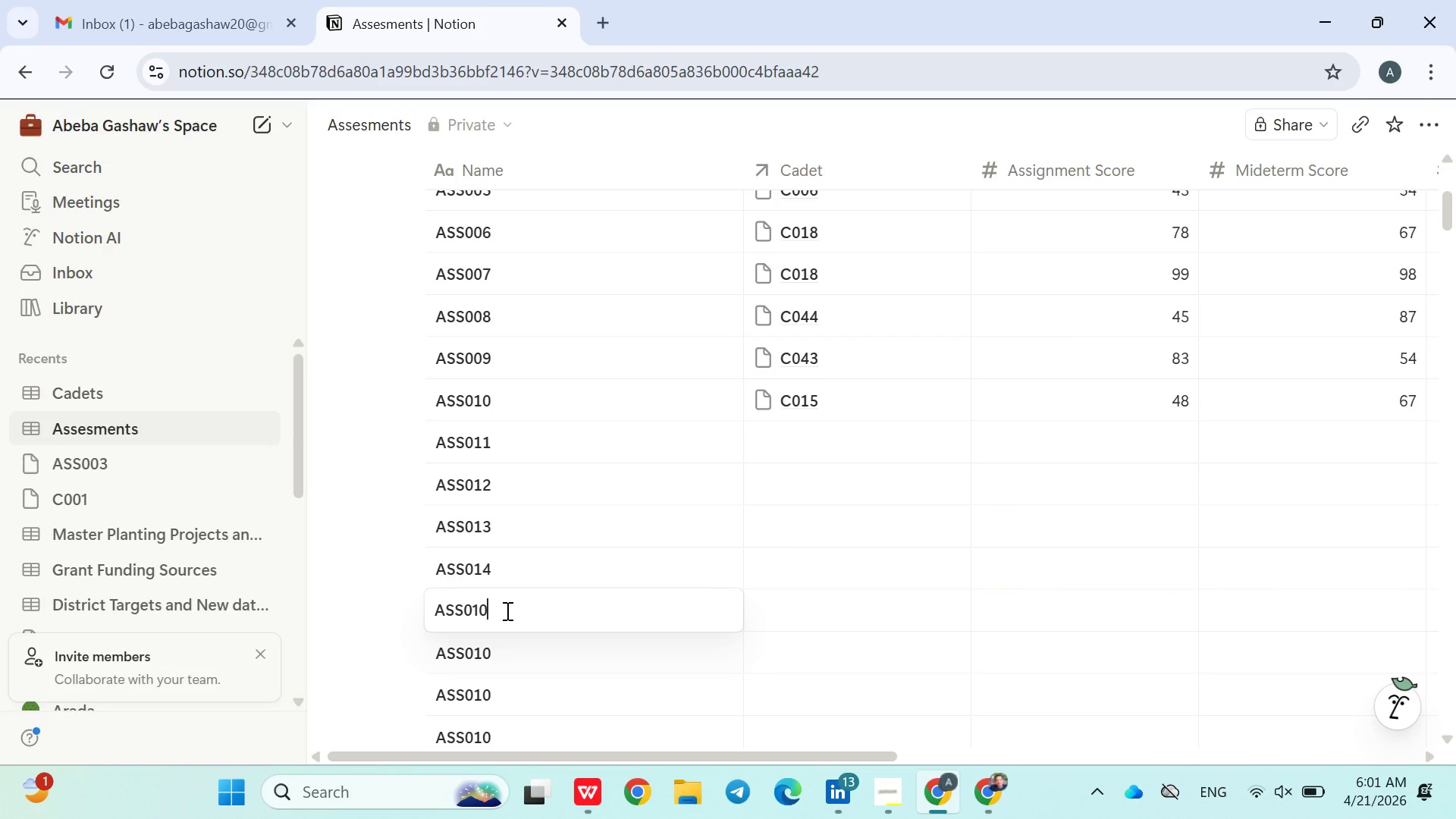 
key(Backspace)
 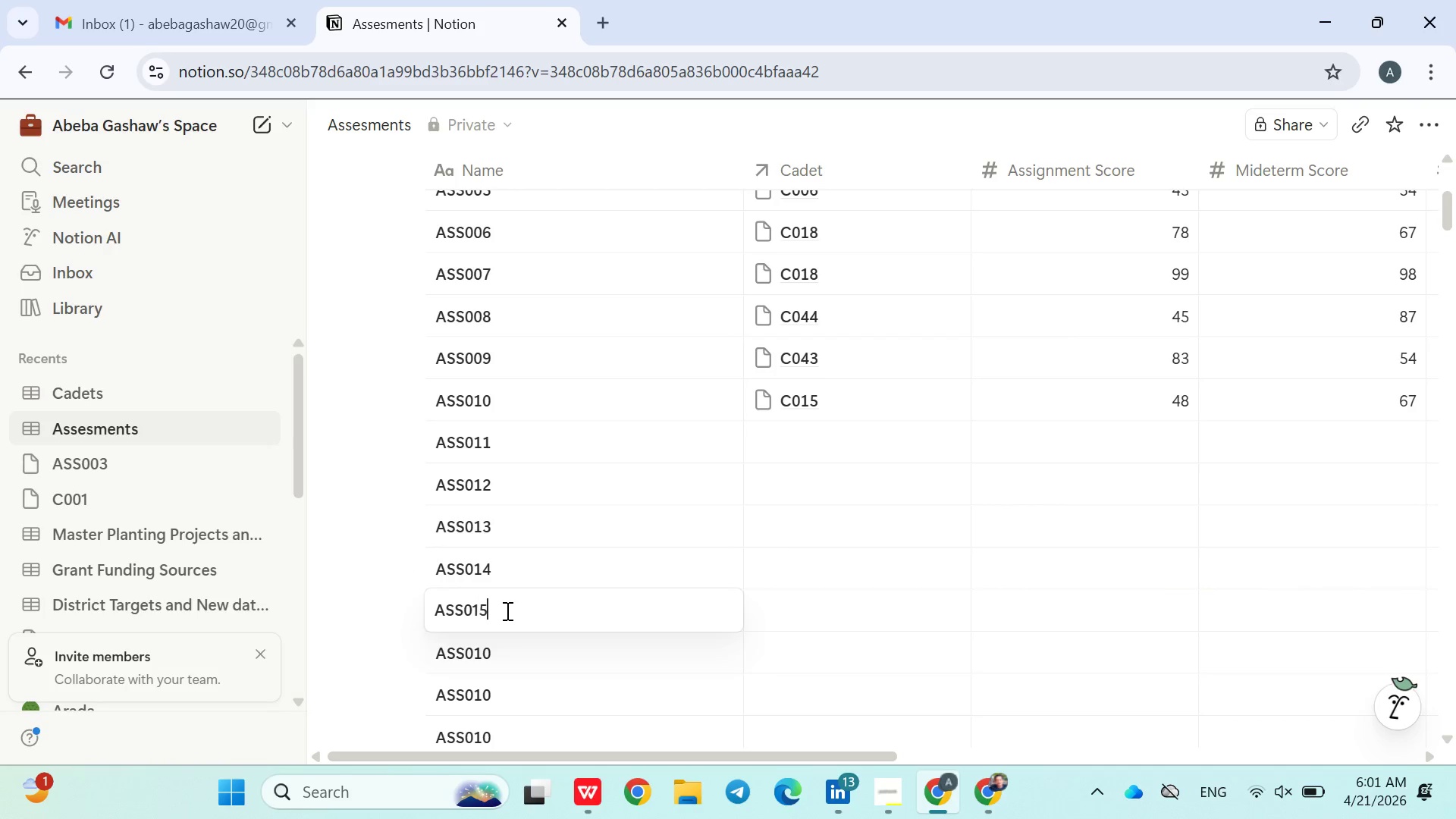 
key(5)
 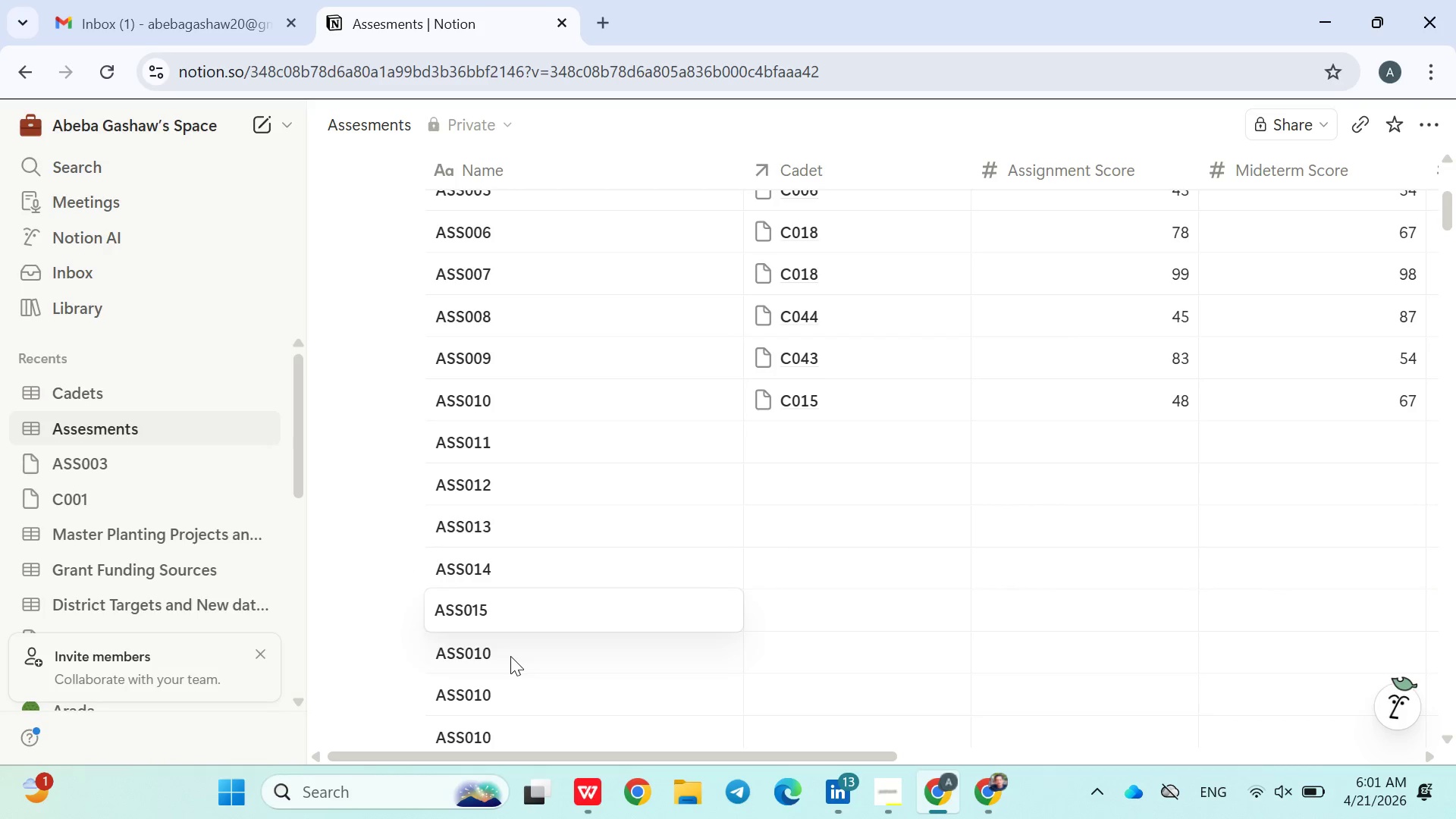 
double_click([510, 656])
 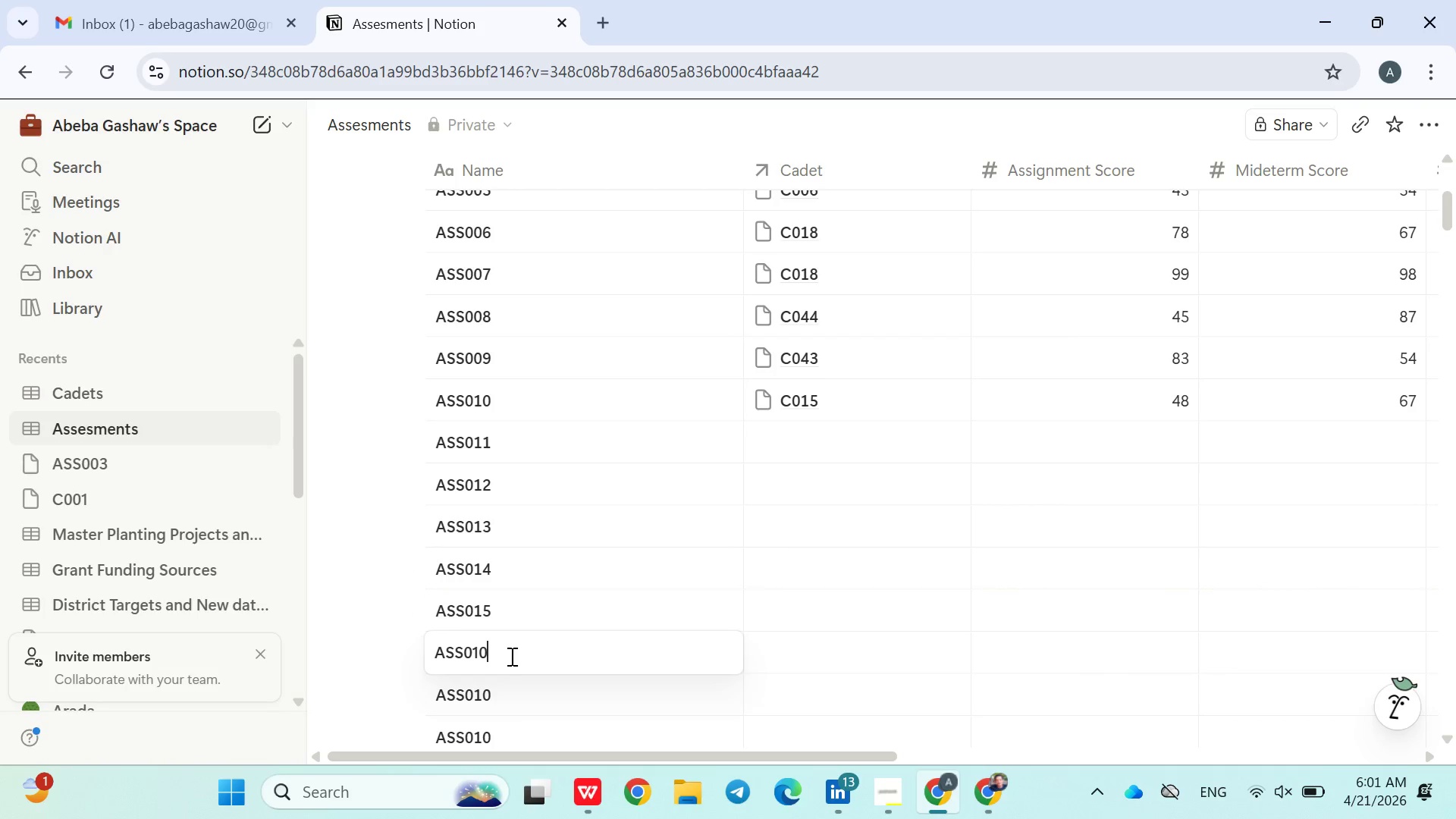 
key(Backspace)
 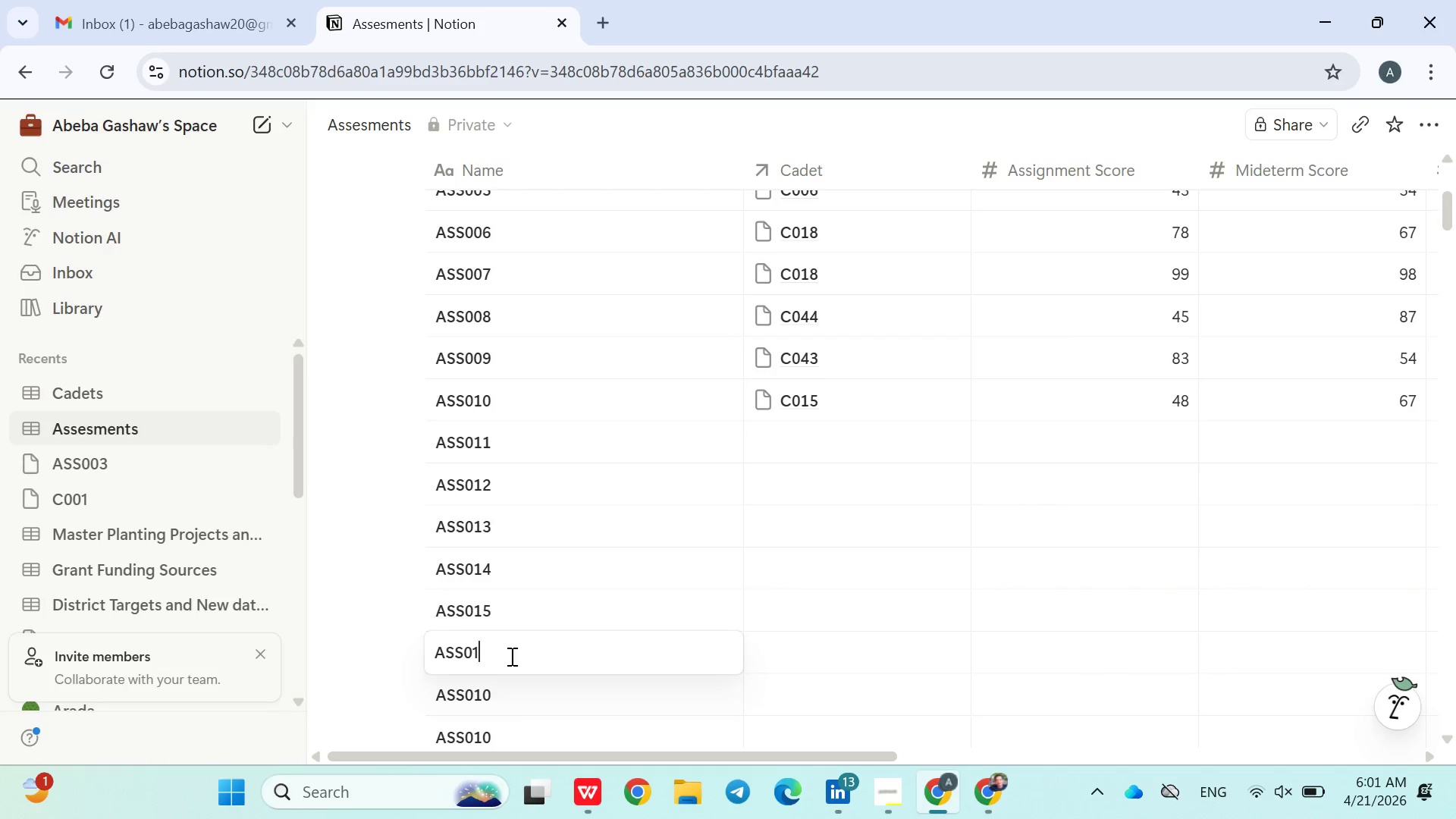 
key(6)
 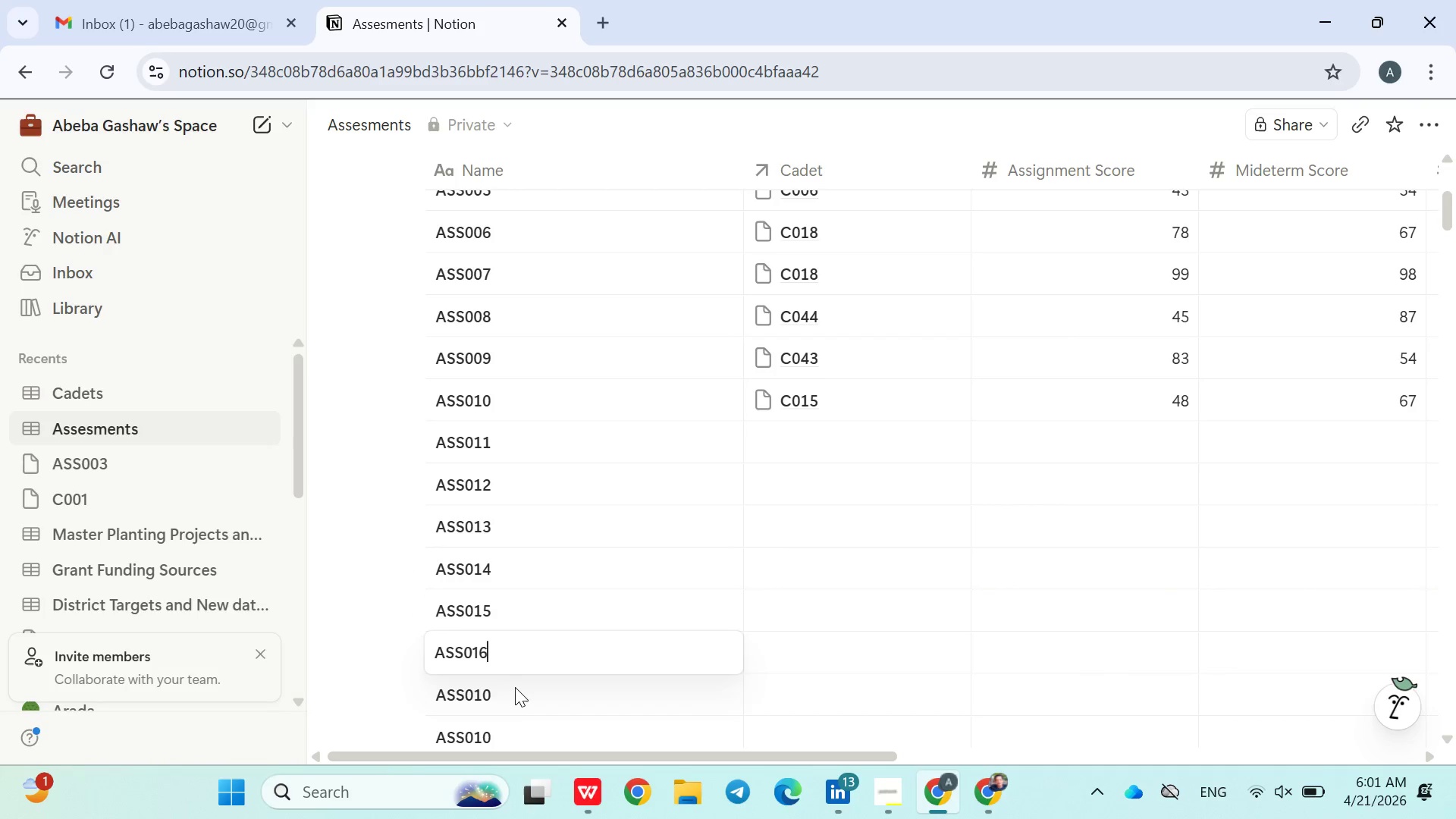 
double_click([515, 687])
 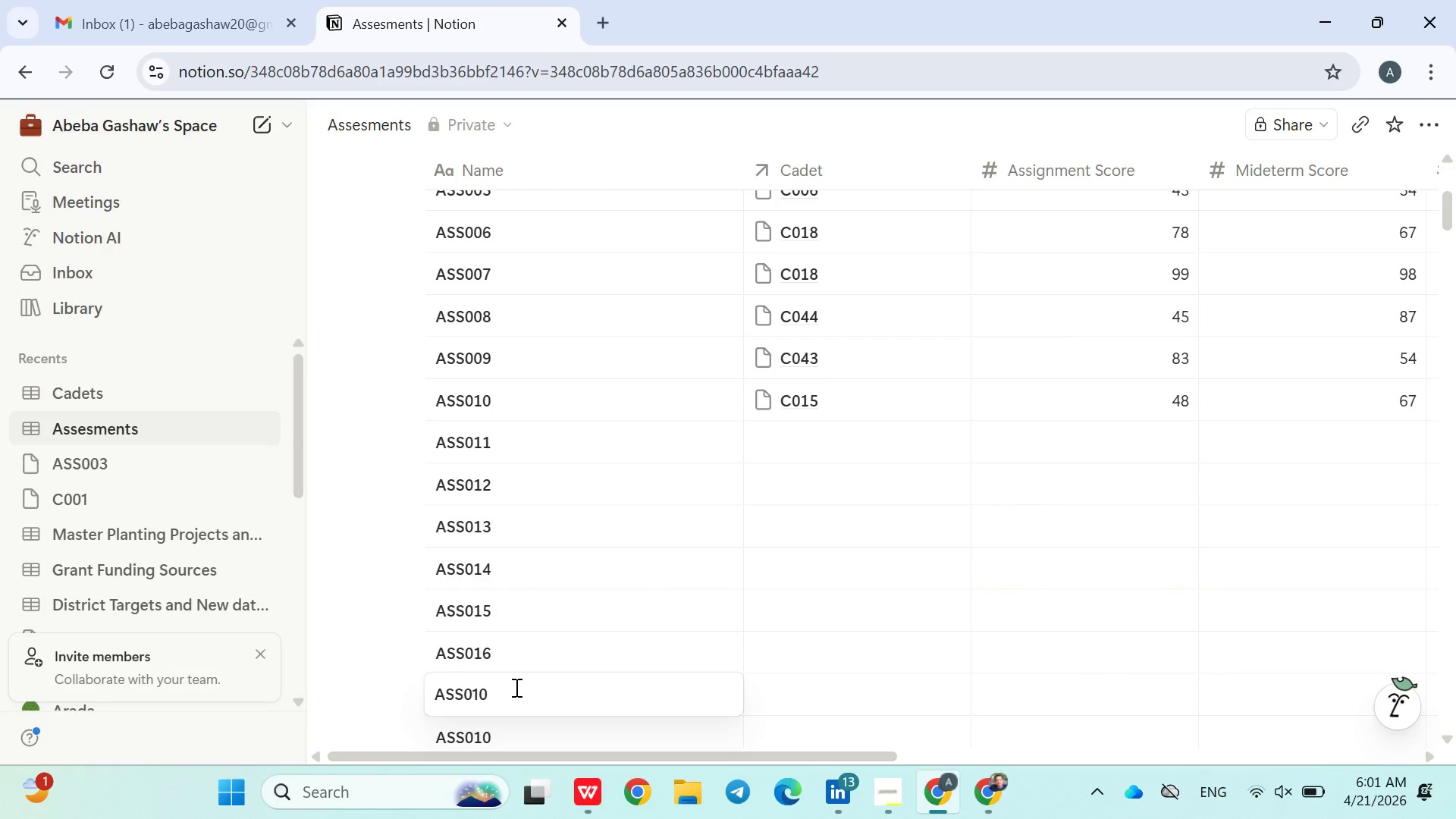 
key(Backspace)
 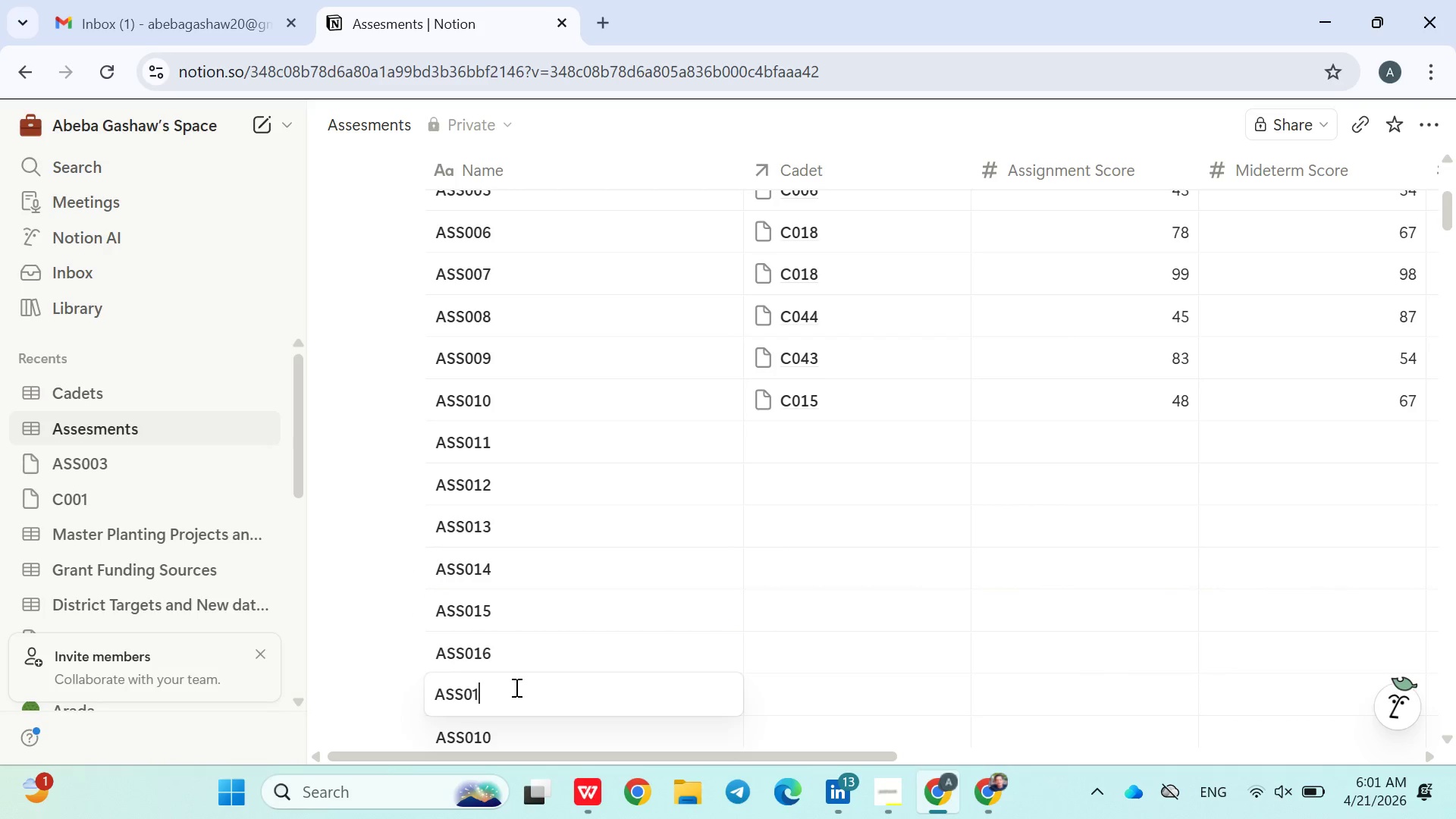 
key(7)
 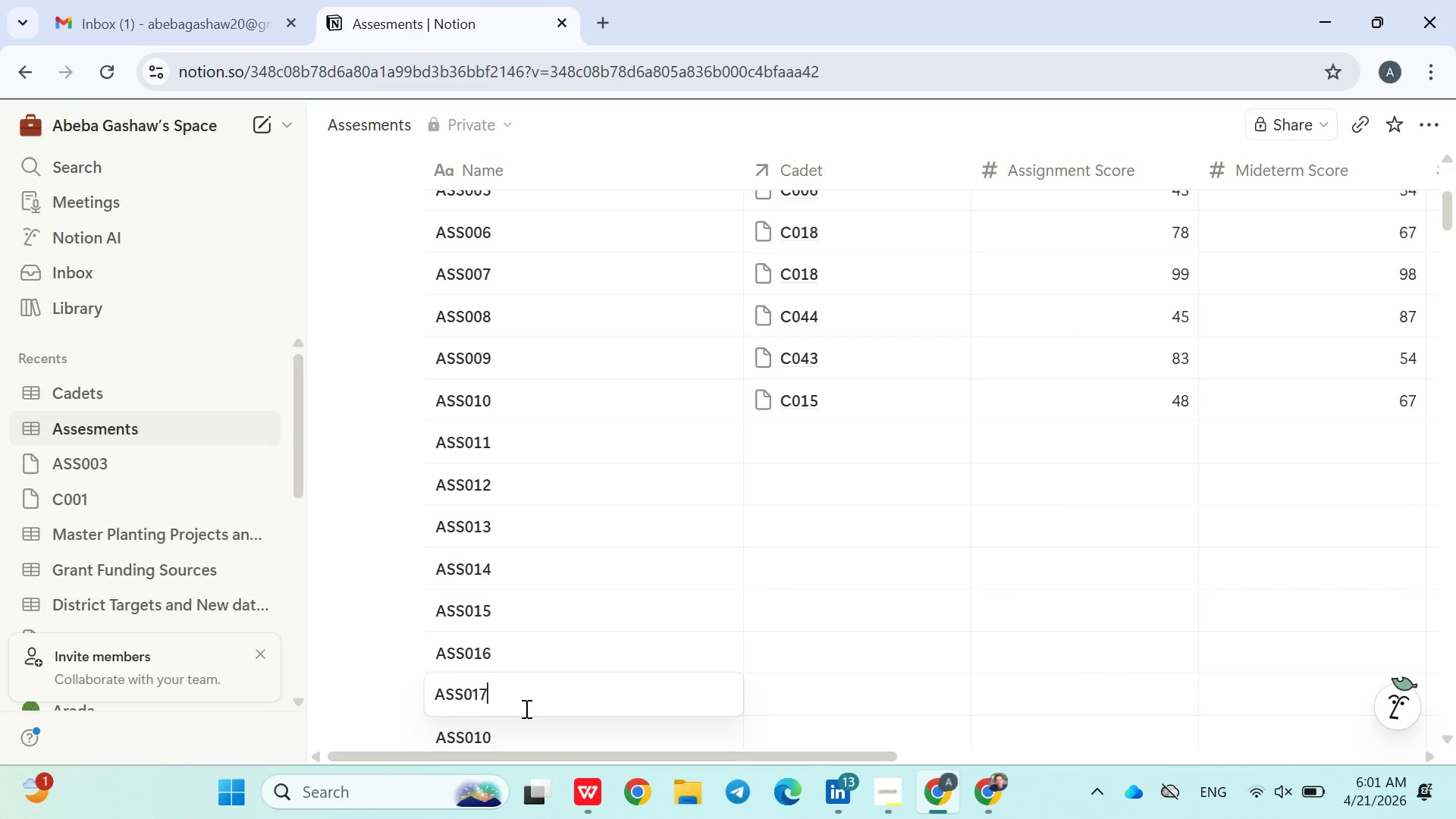 
left_click([528, 729])
 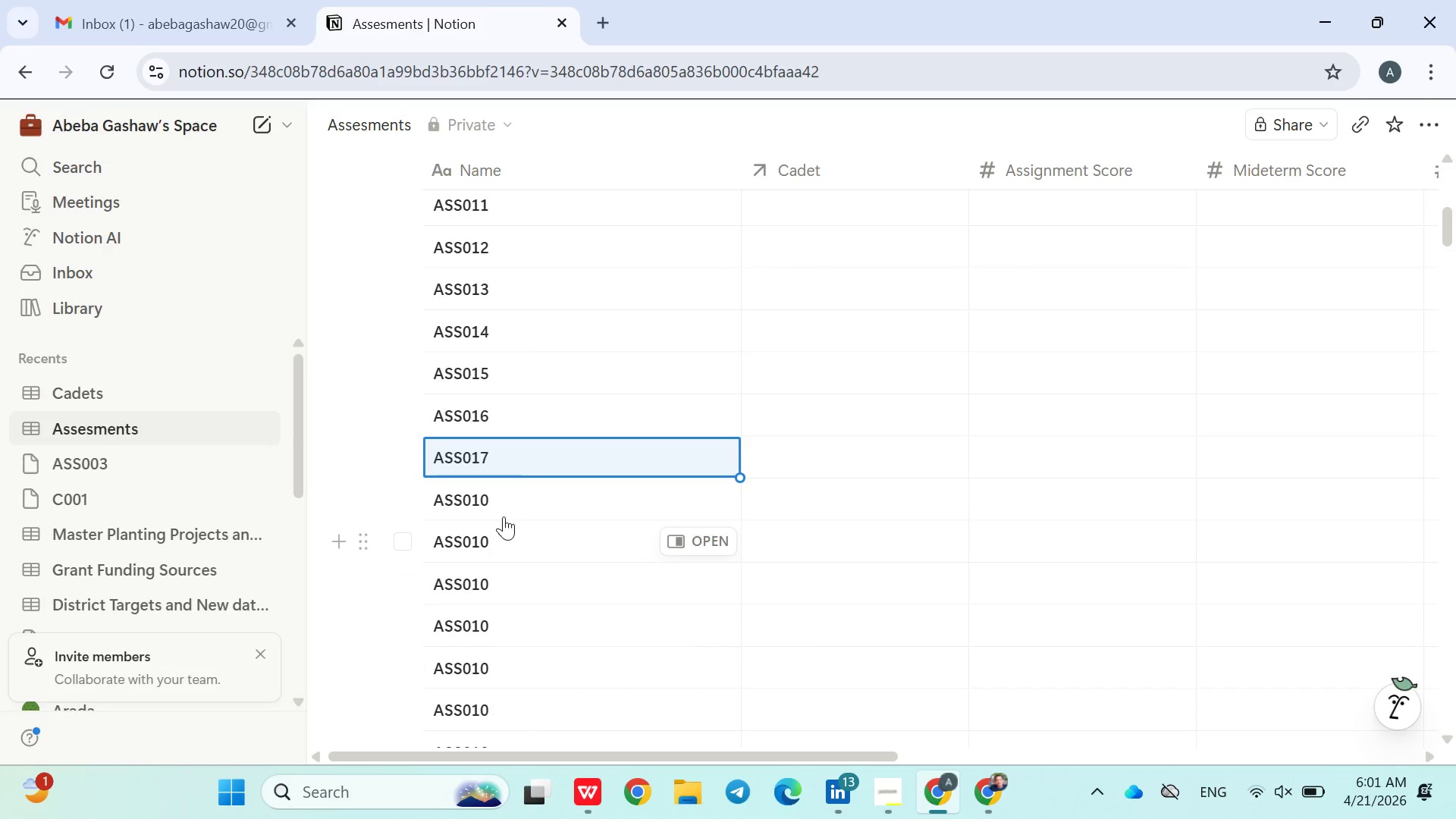 
double_click([509, 497])
 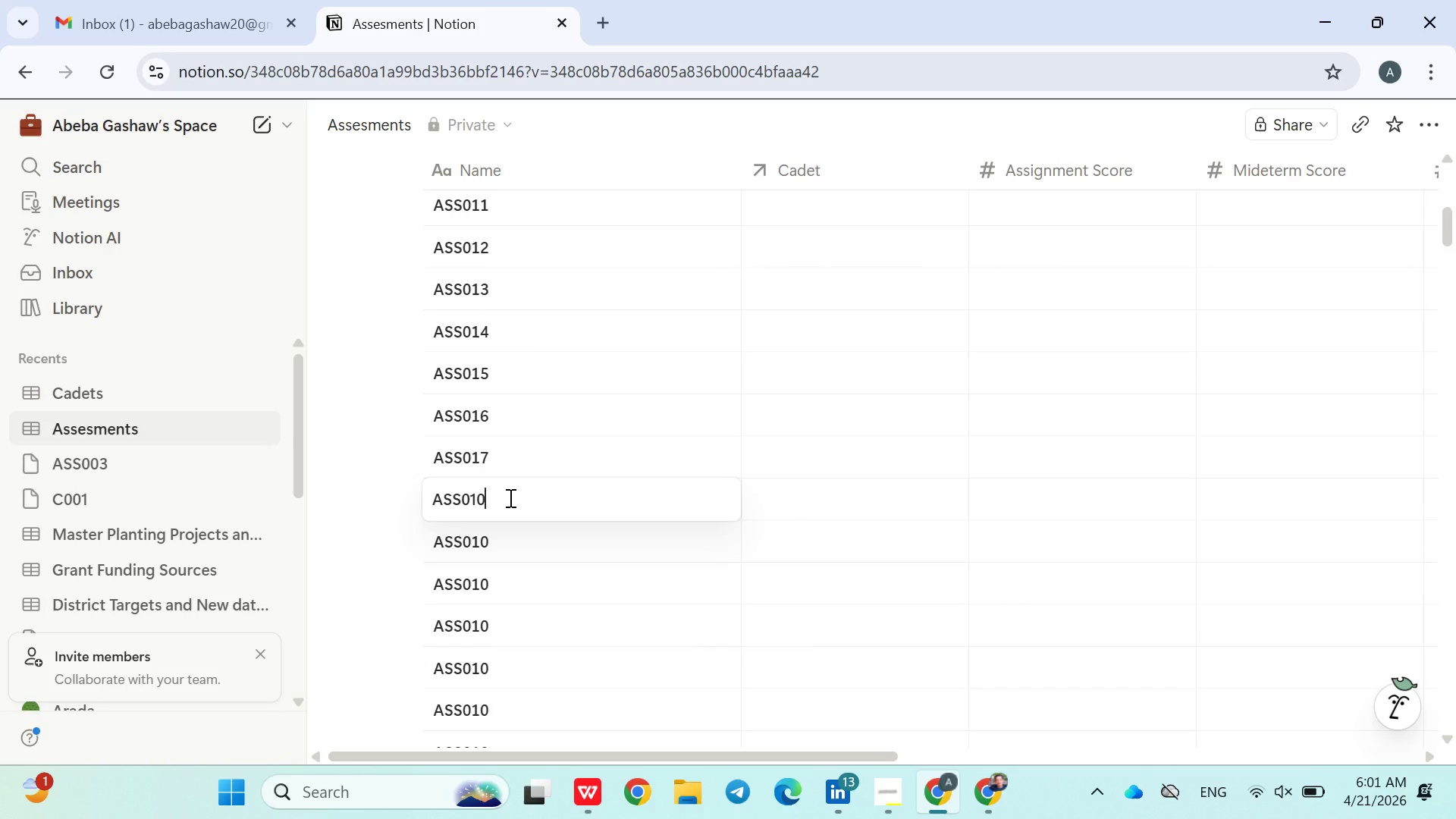 
key(Backspace)
 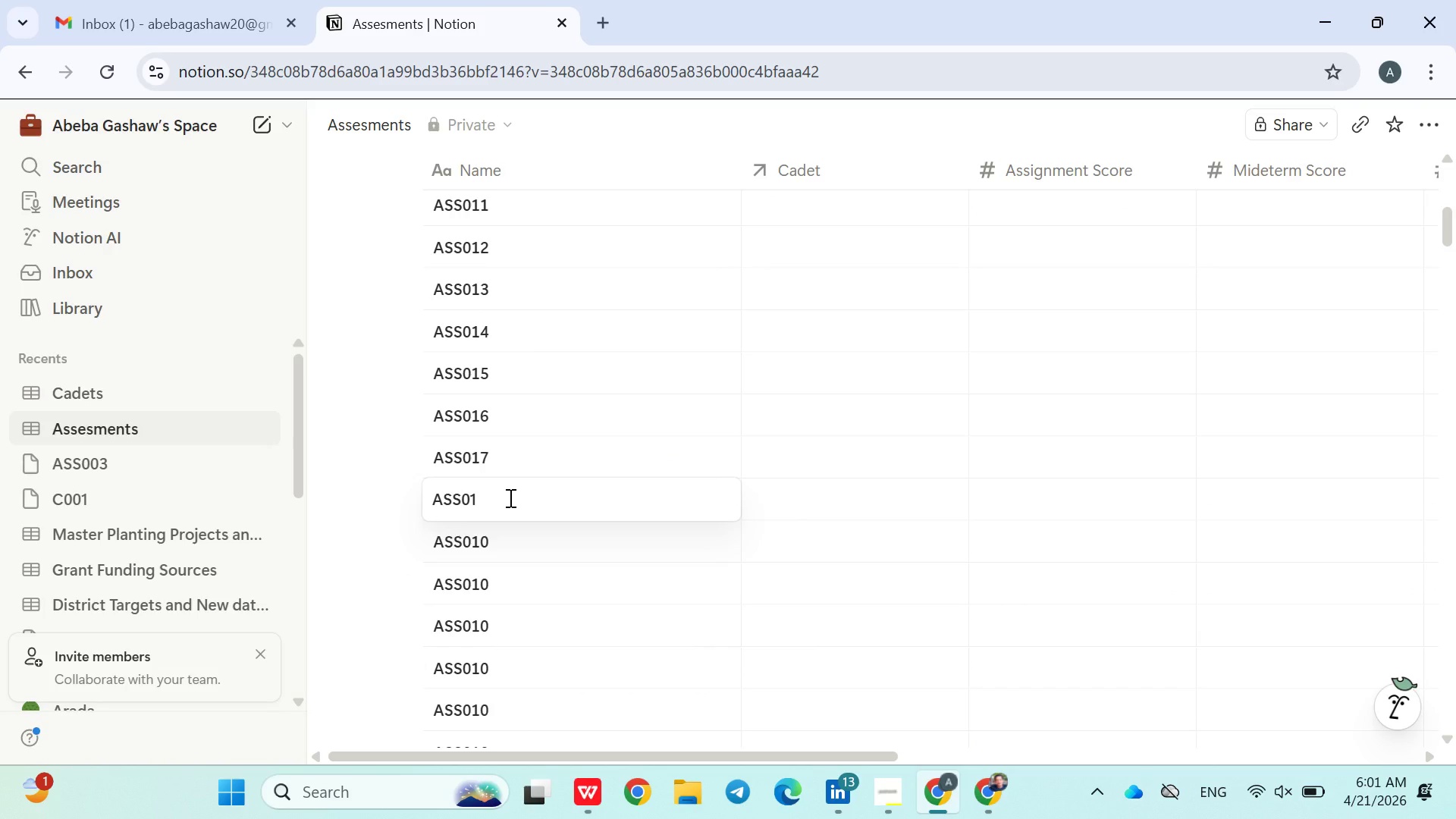 
key(8)
 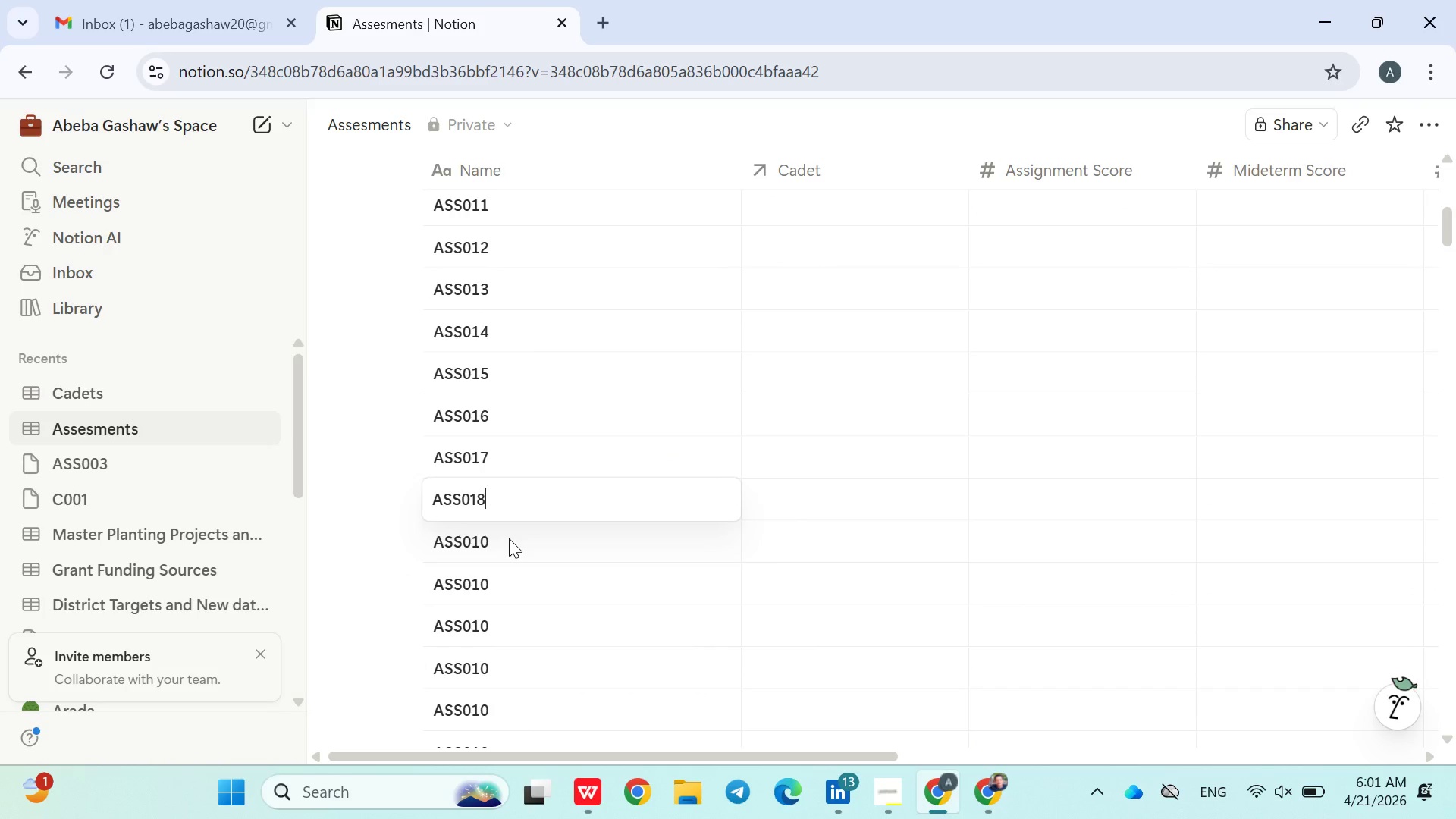 
double_click([509, 538])
 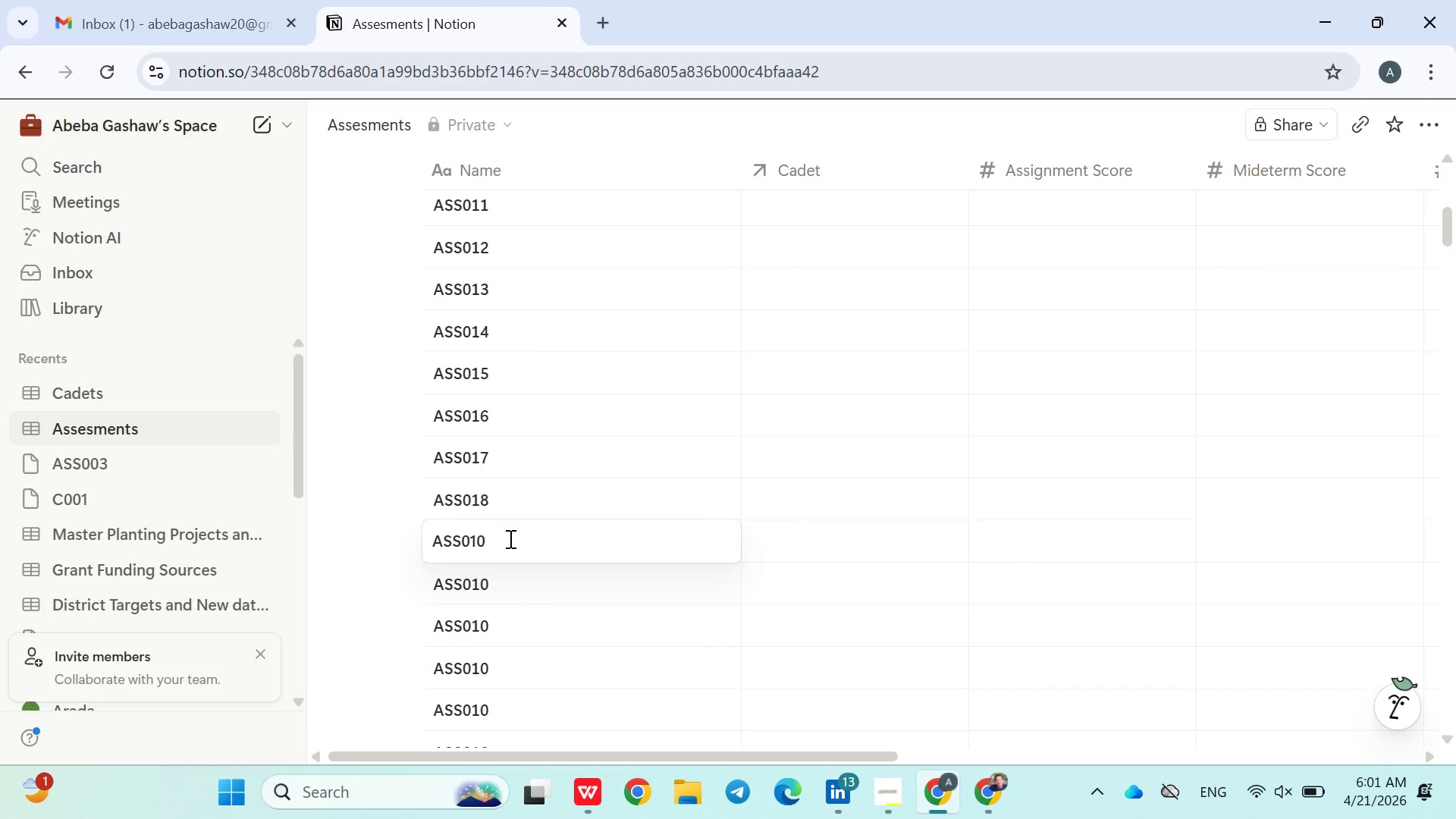 
key(Backspace)
 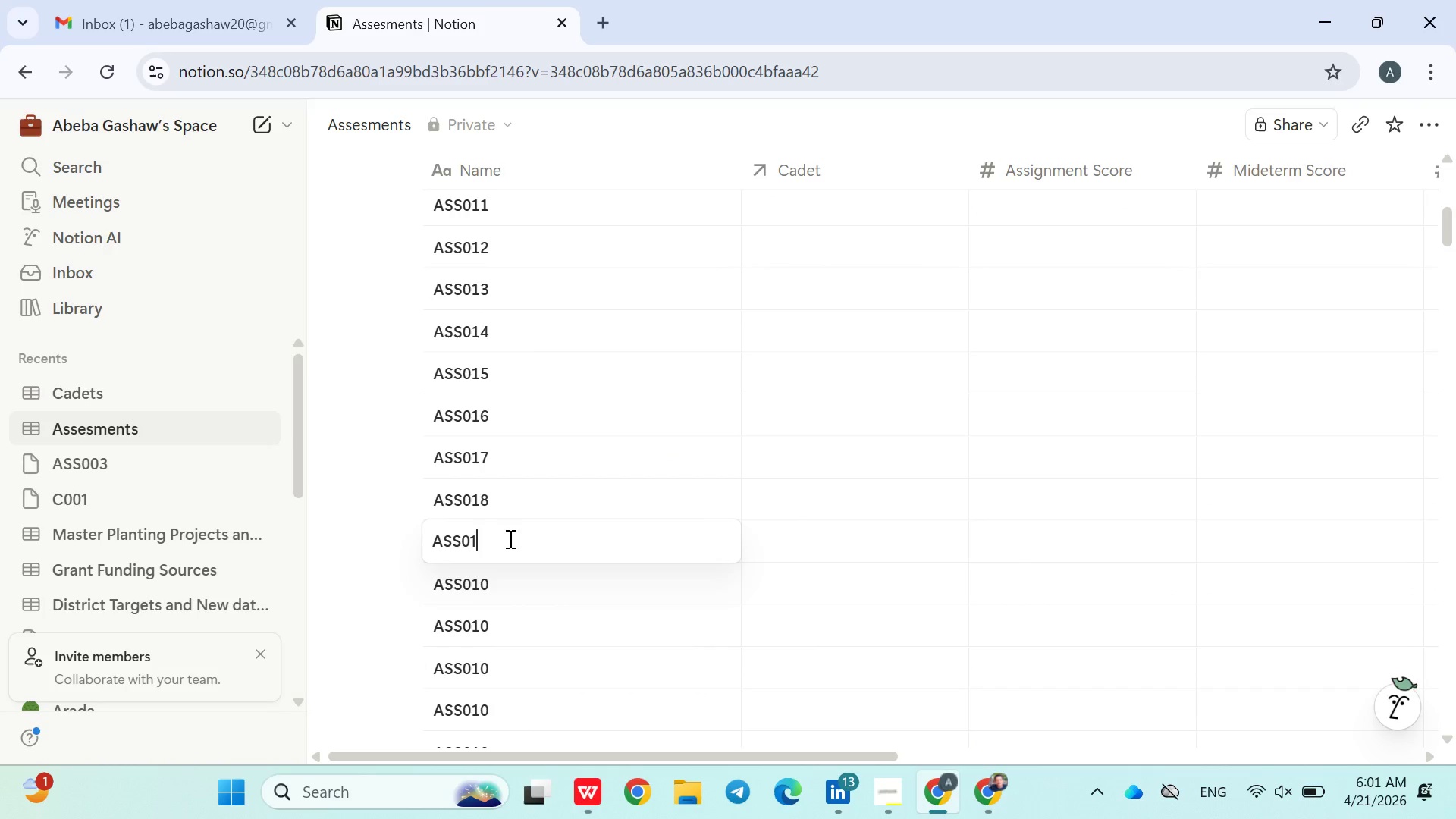 
key(9)
 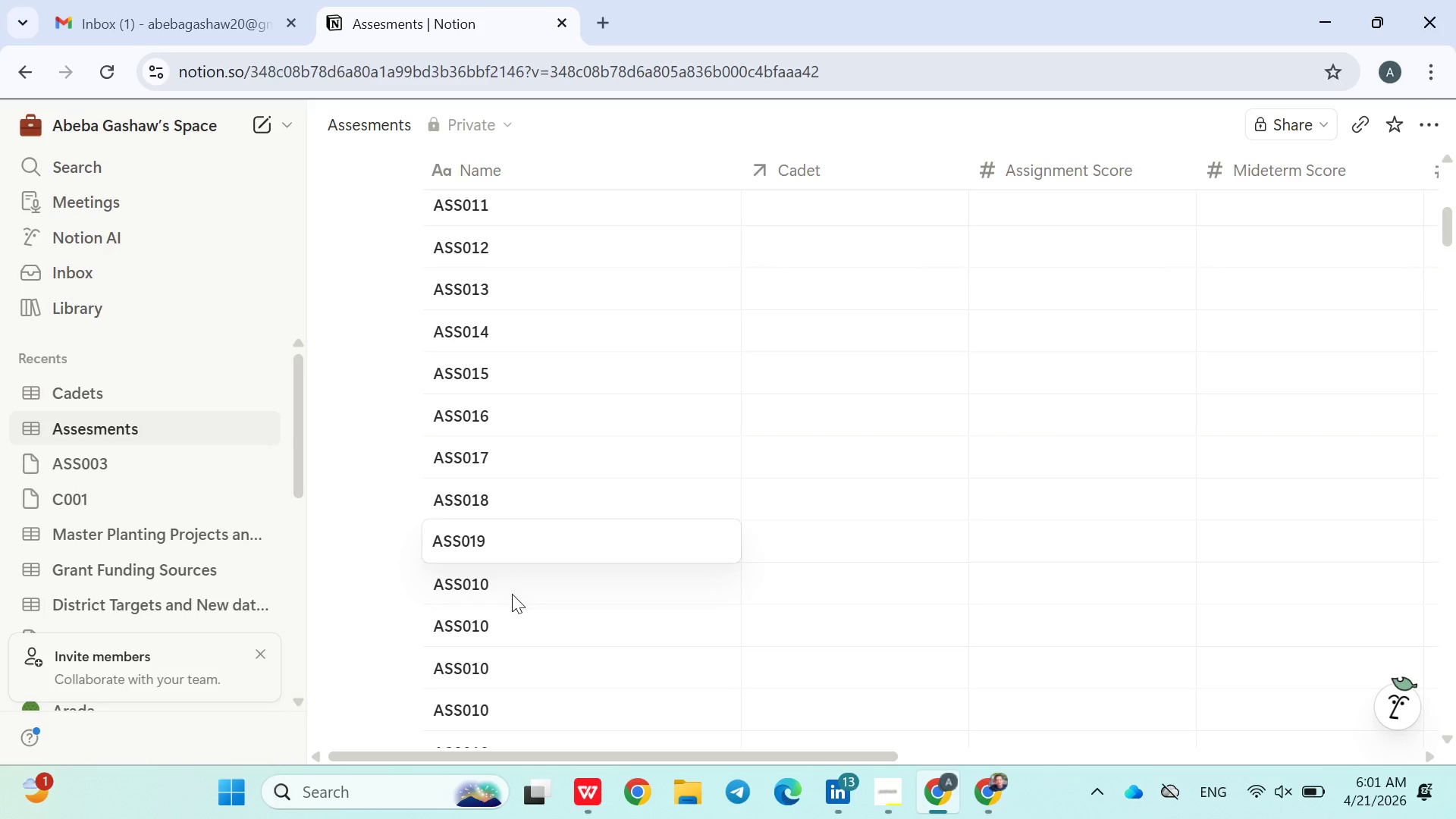 
left_click([512, 595])
 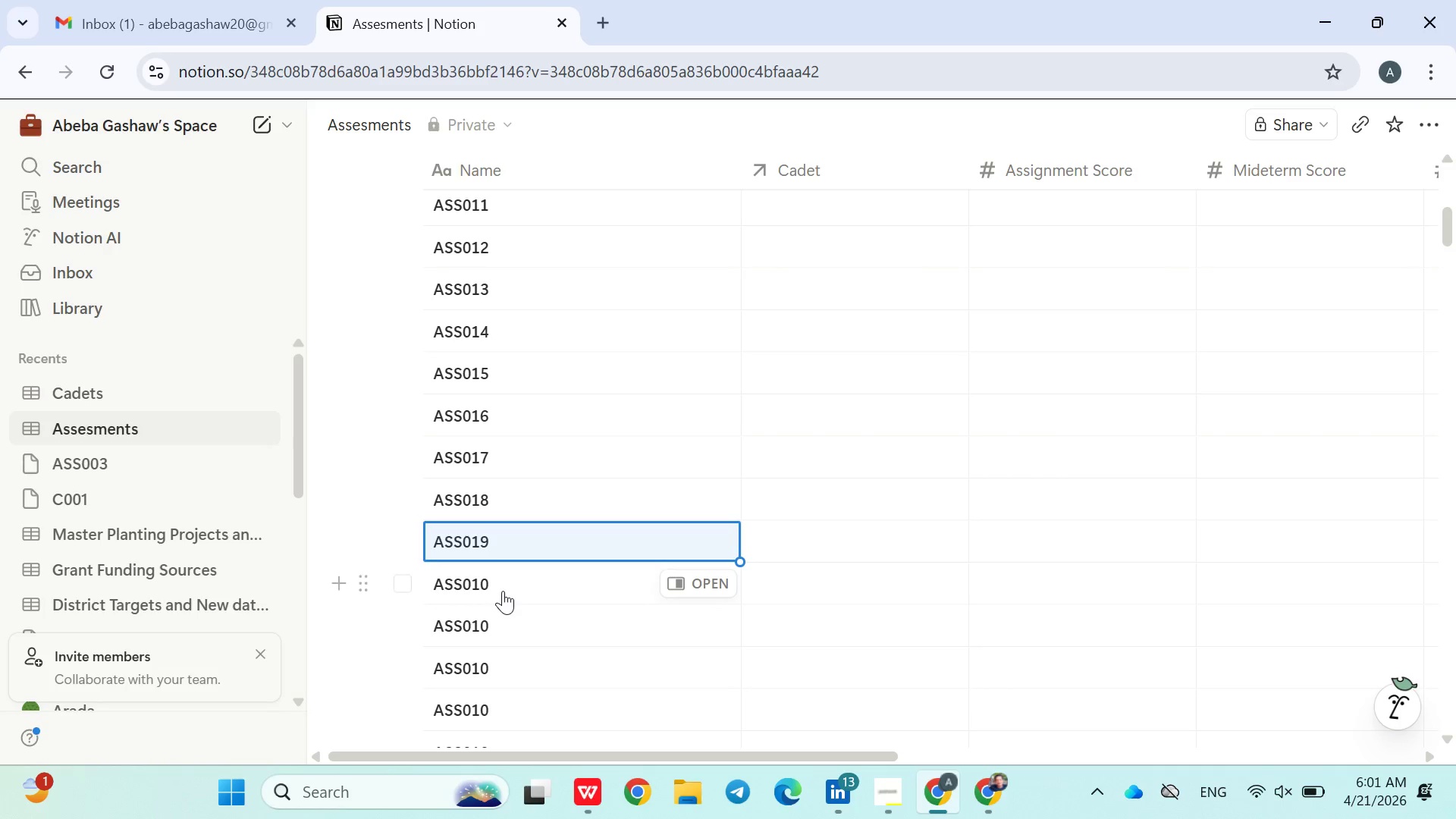 
double_click([503, 591])
 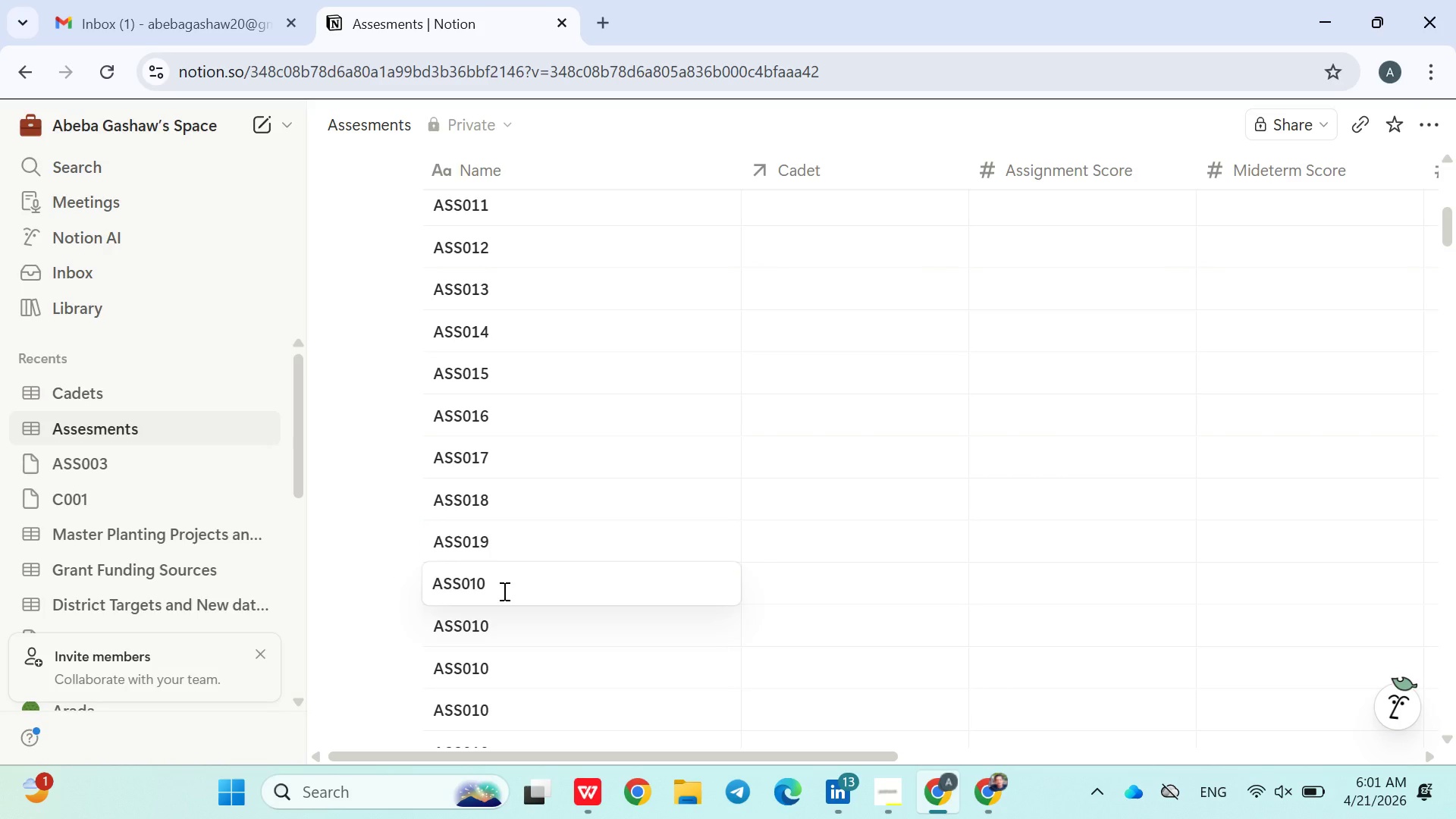 
key(Backspace)
key(Backspace)
type(20)
 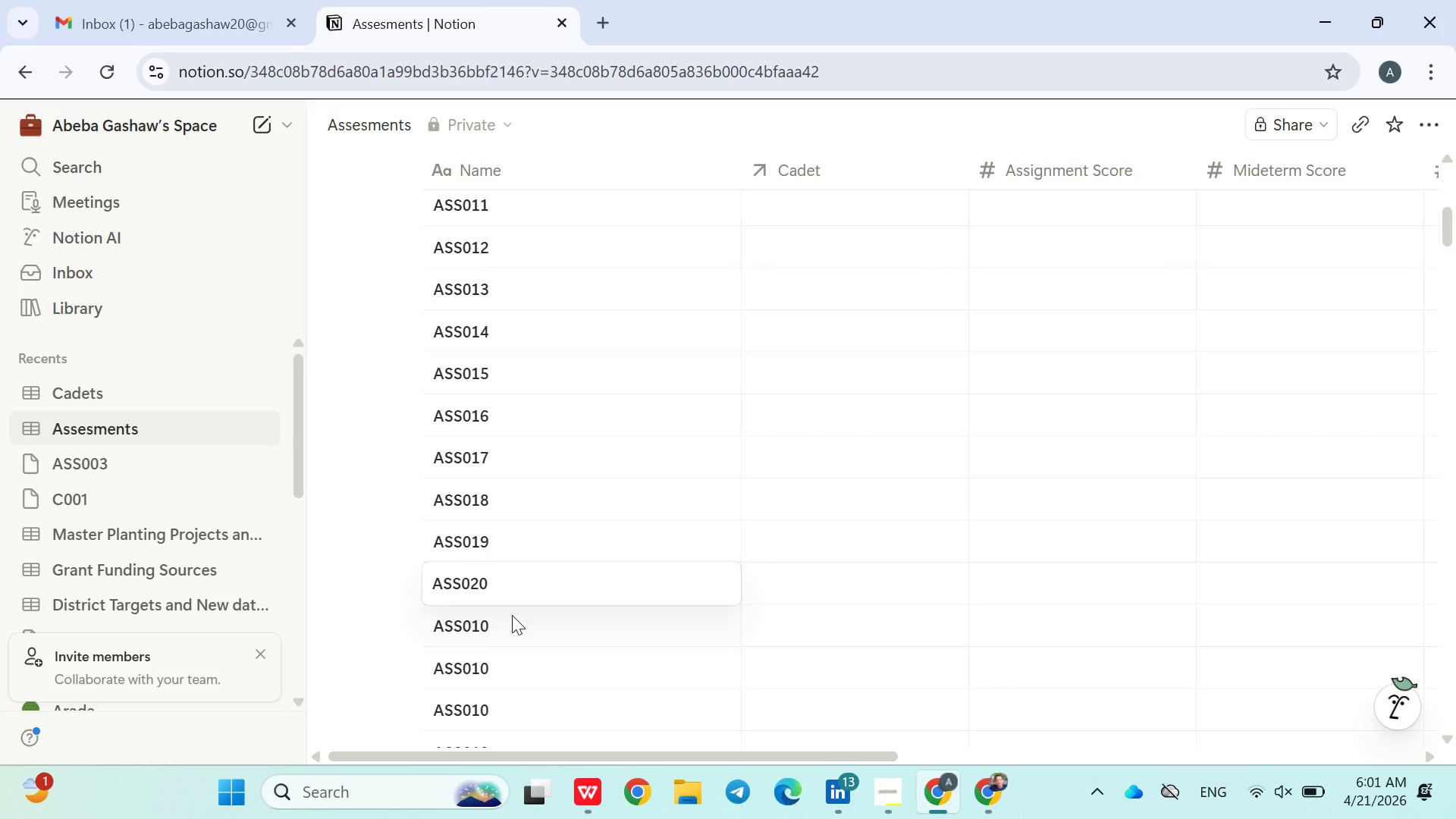 
left_click([512, 615])
 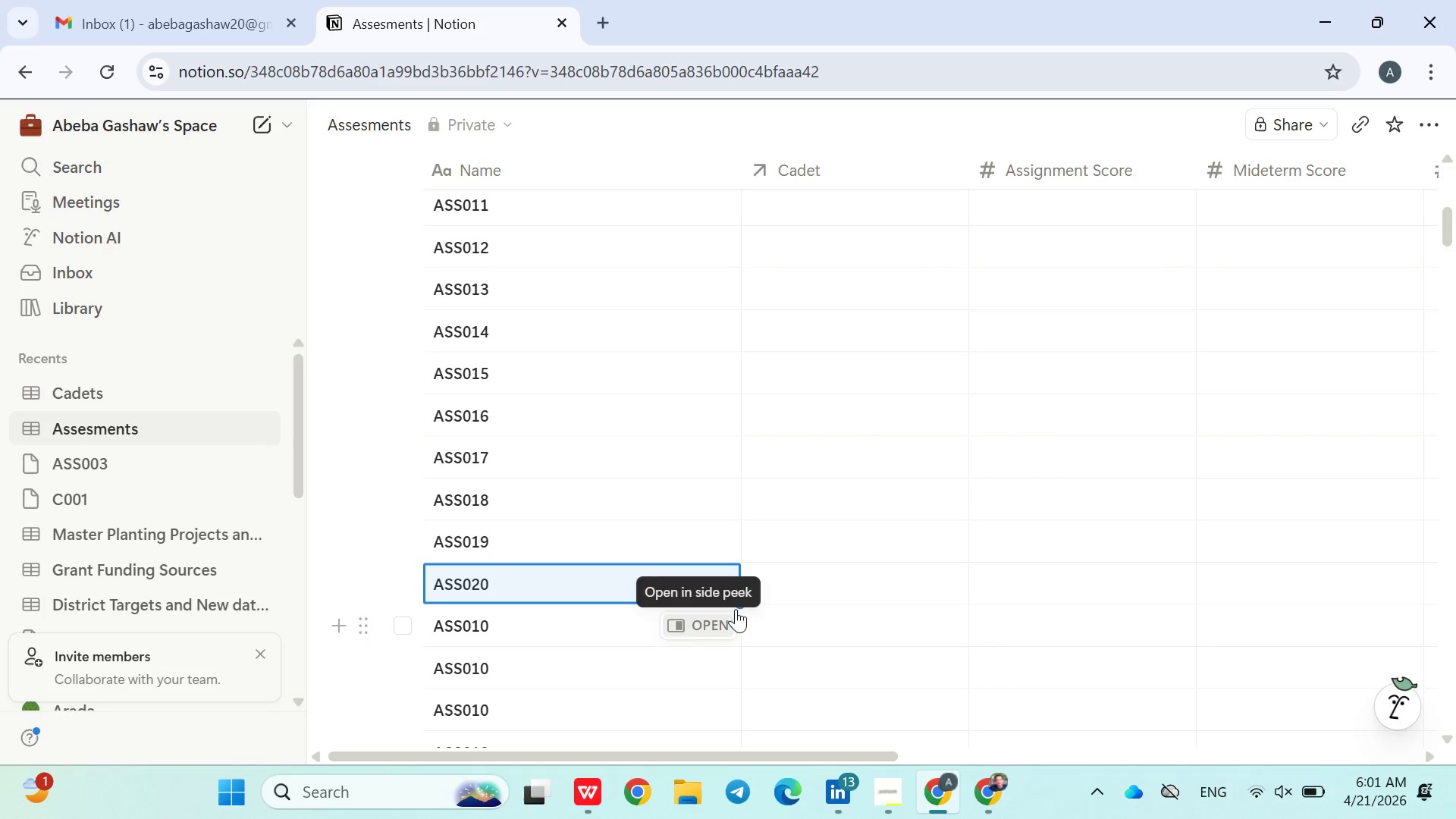 
left_click_drag(start_coordinate=[739, 603], to_coordinate=[537, 413])
 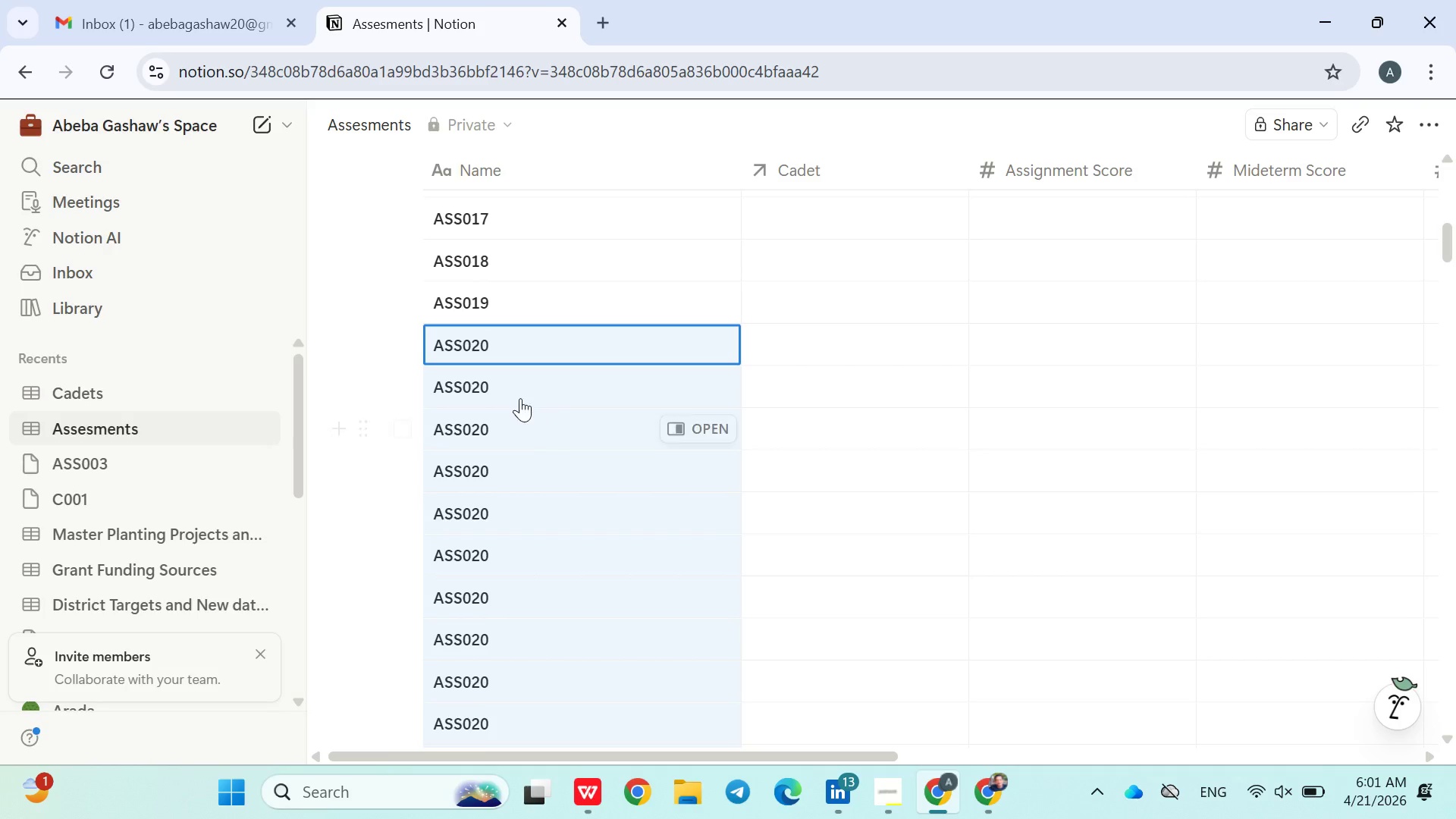 
double_click([516, 397])
 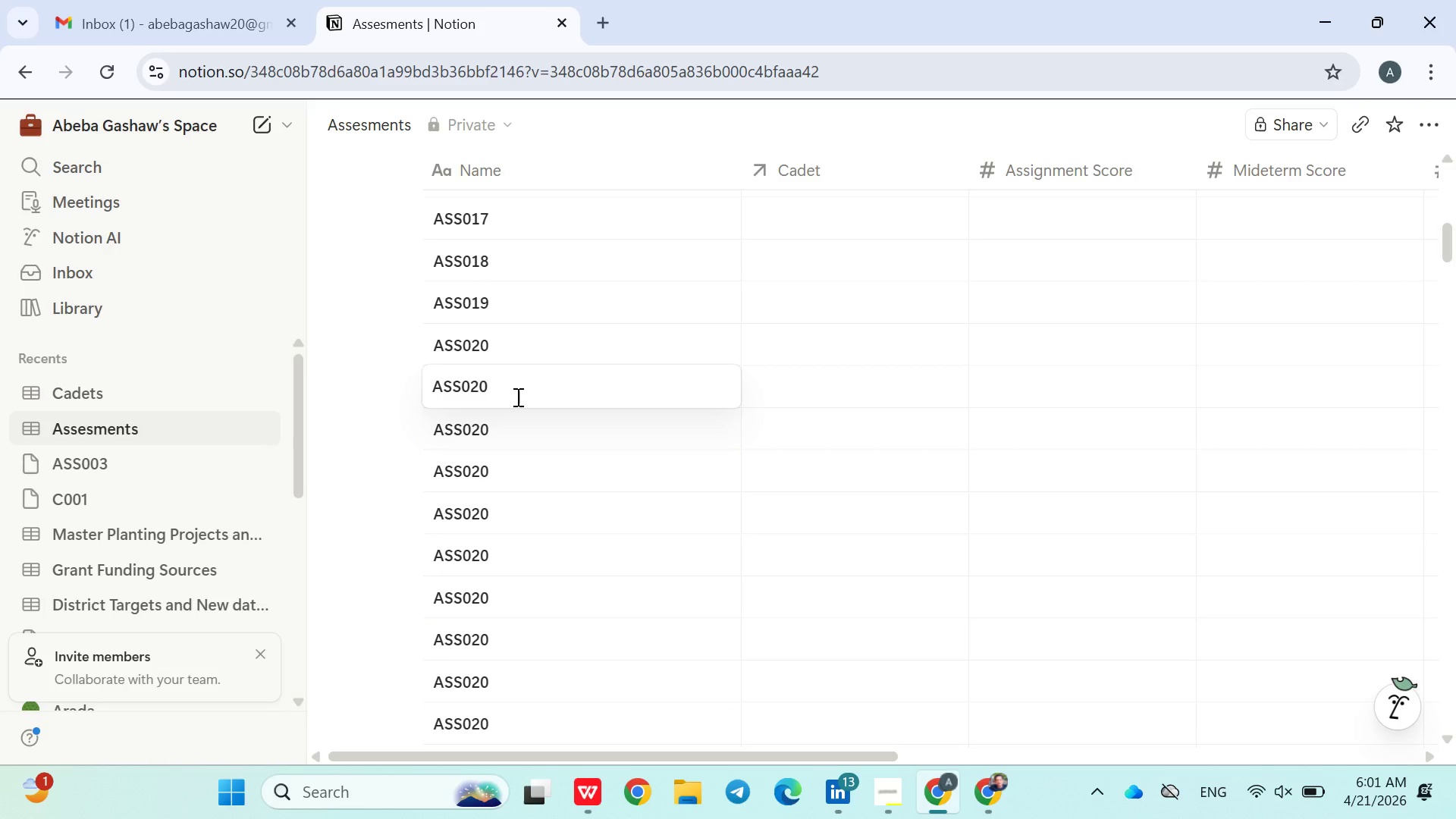 
key(Backspace)
 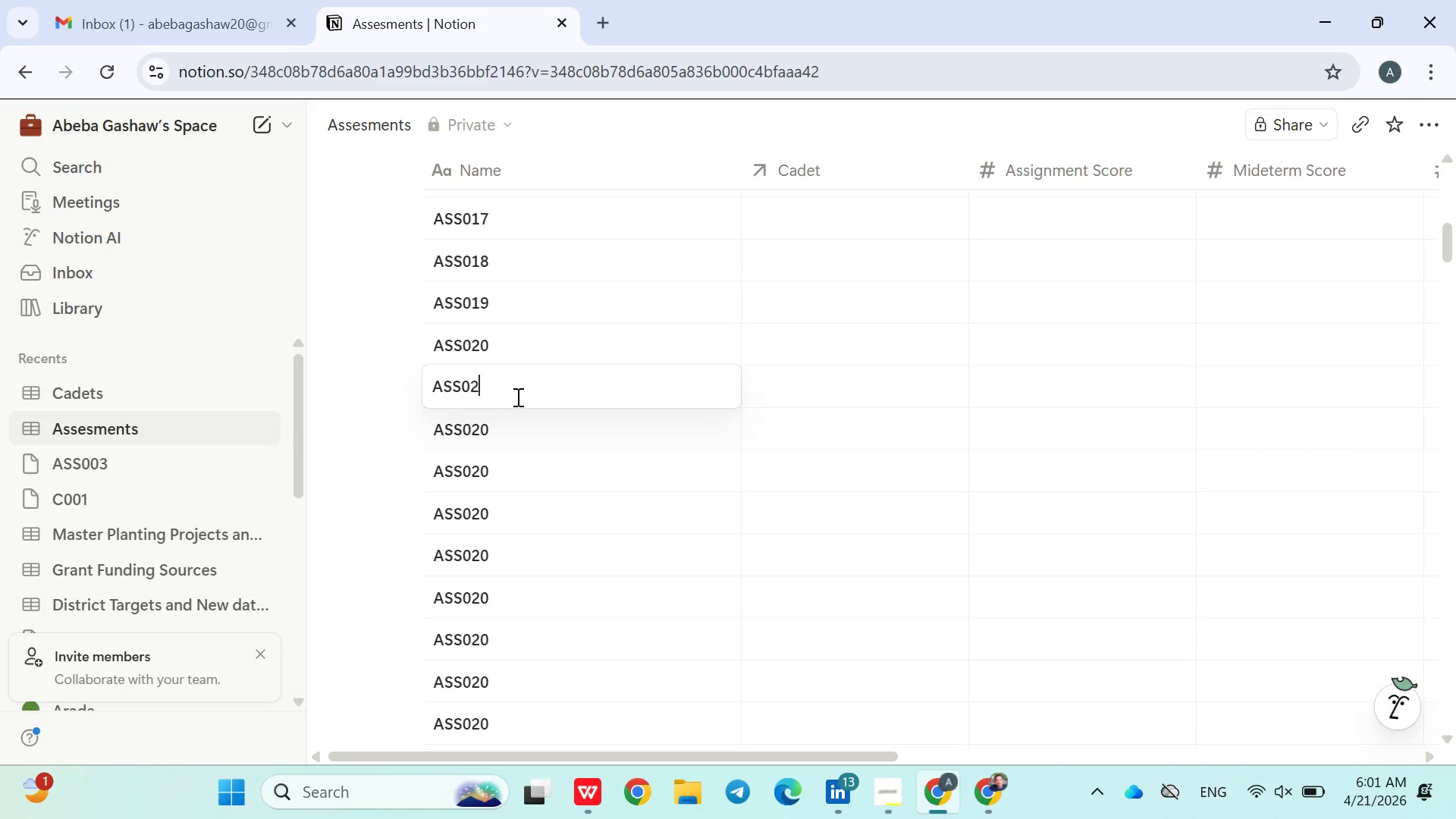 
key(2)
 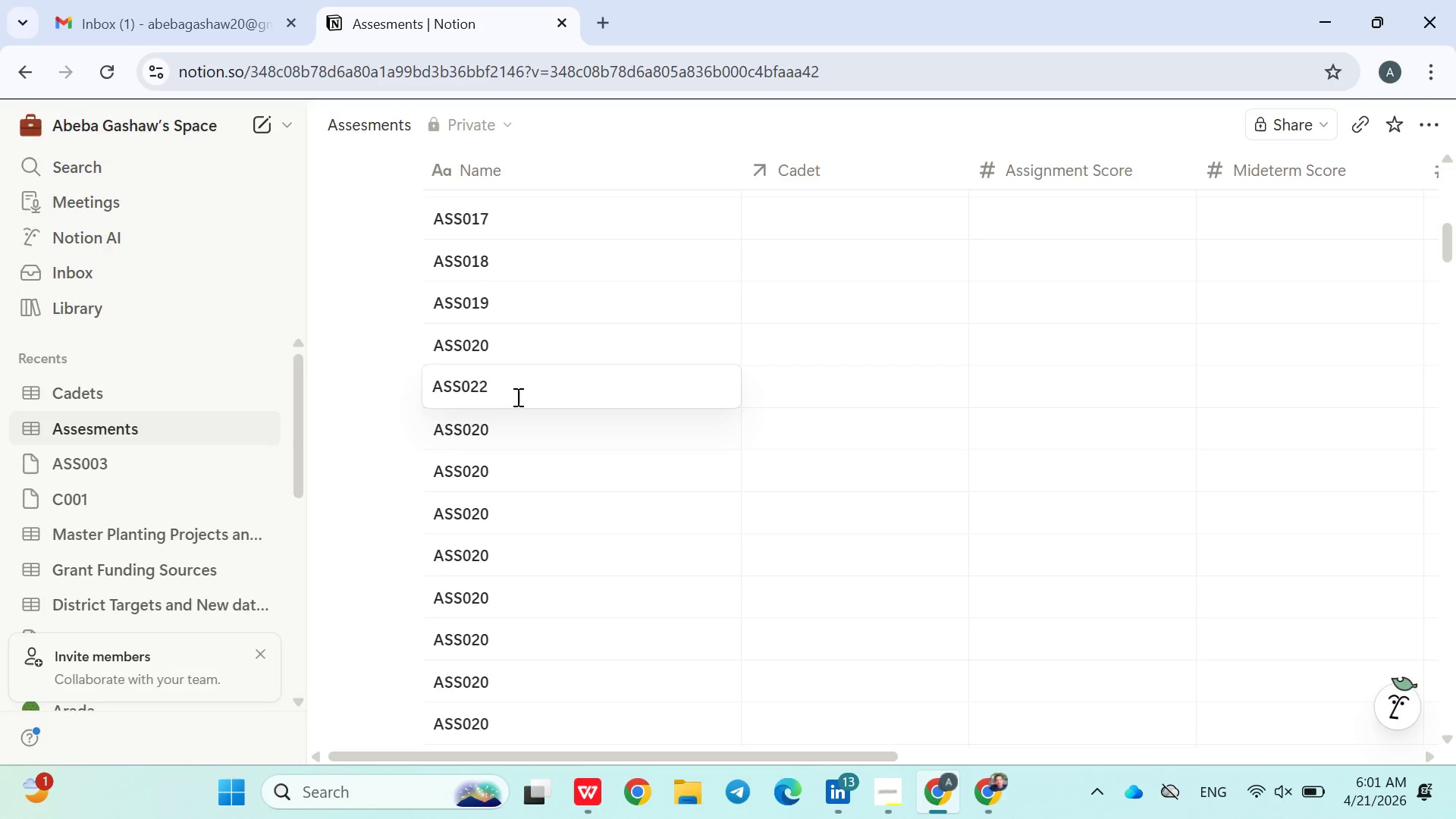 
key(Backspace)
 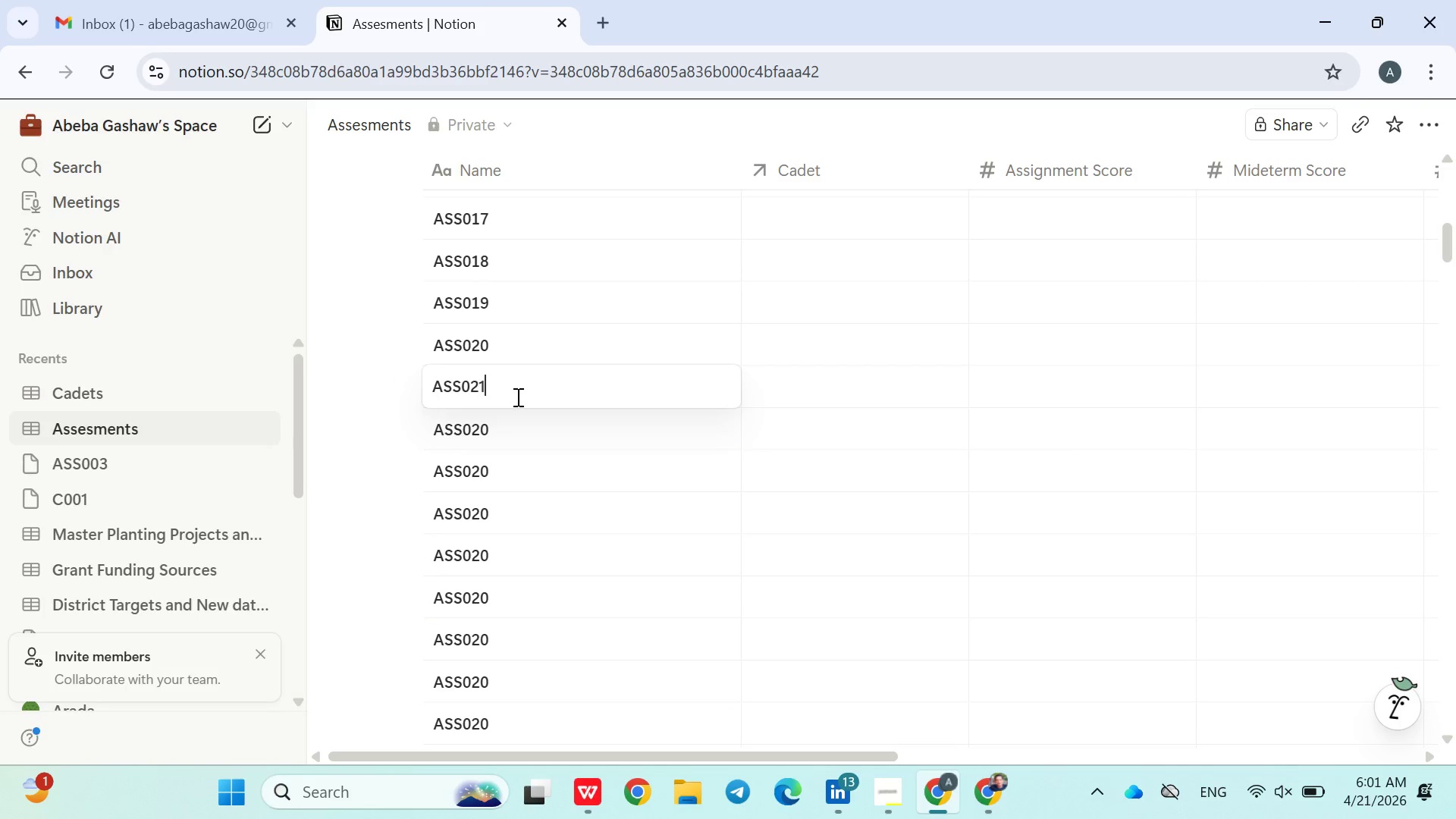 
key(1)
 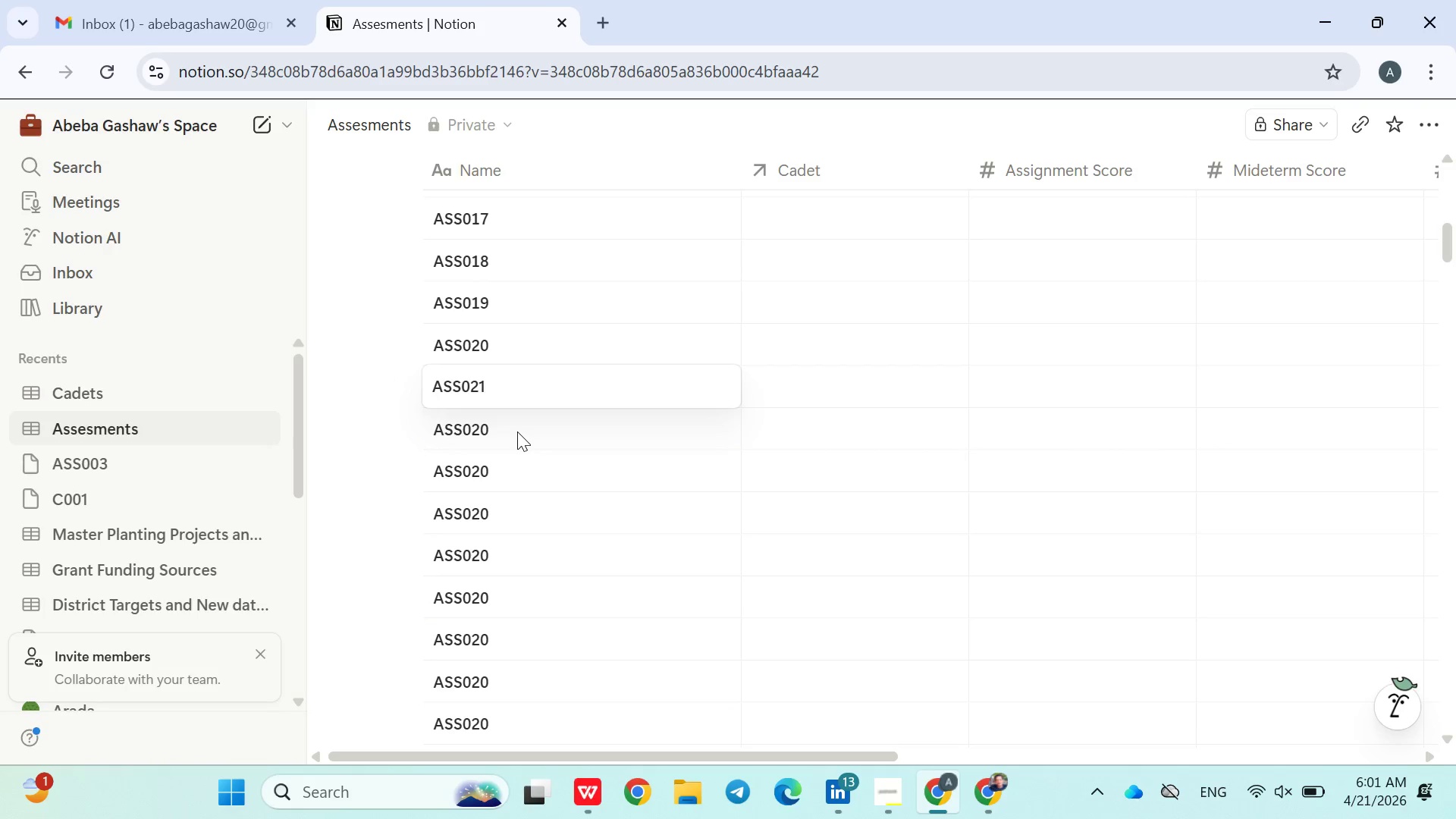 
double_click([517, 431])
 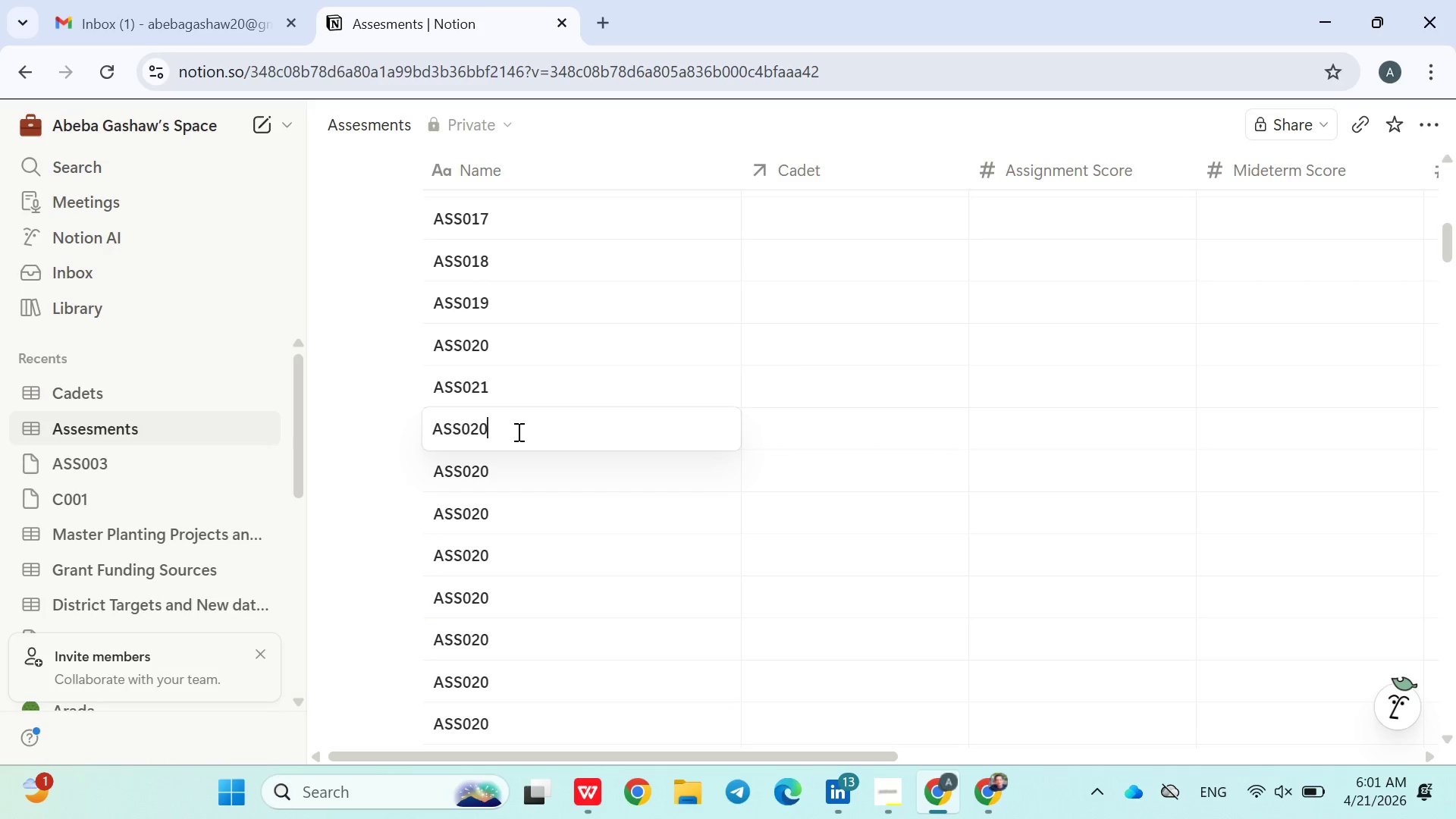 
key(Backspace)
 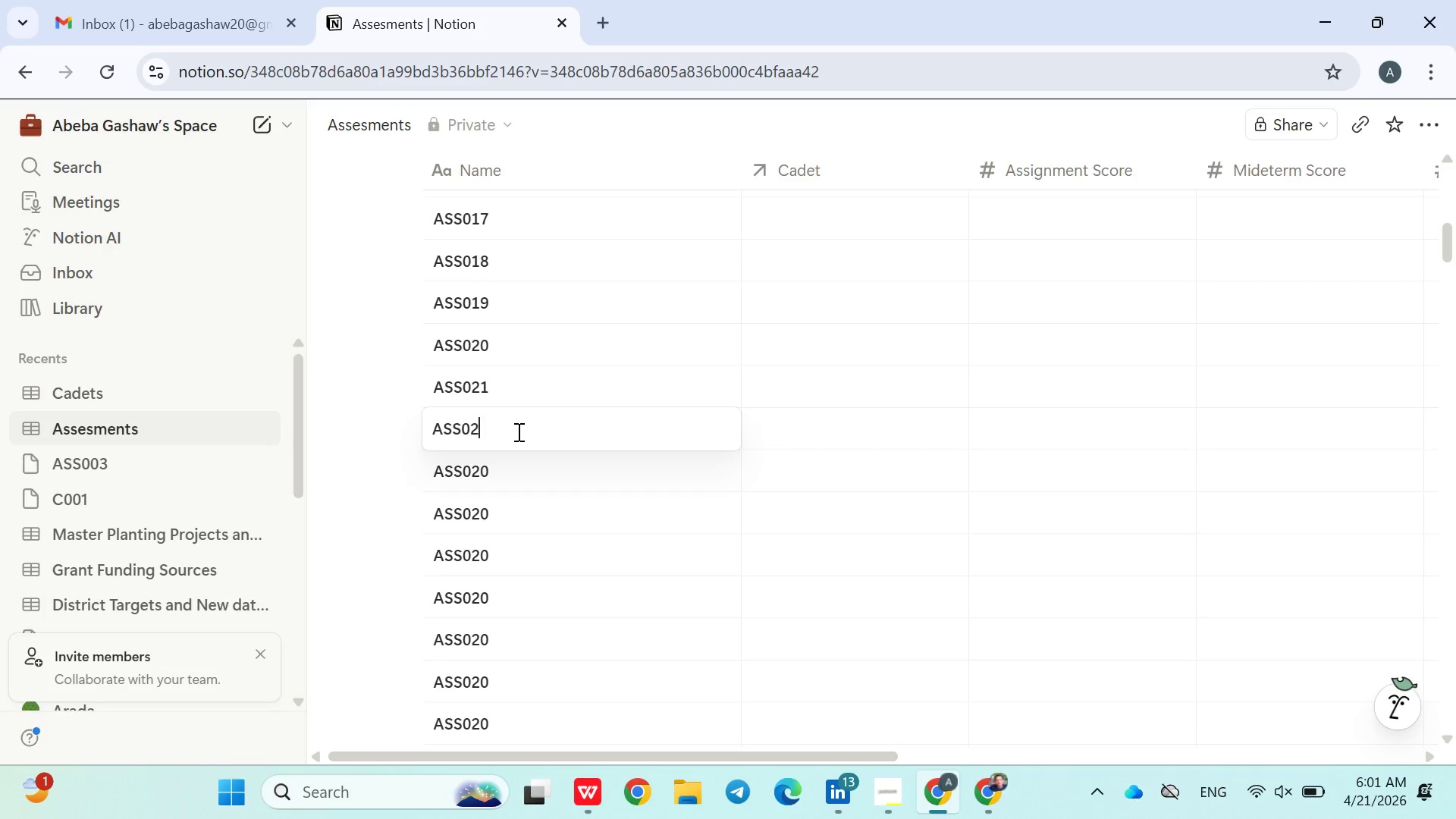 
key(2)
 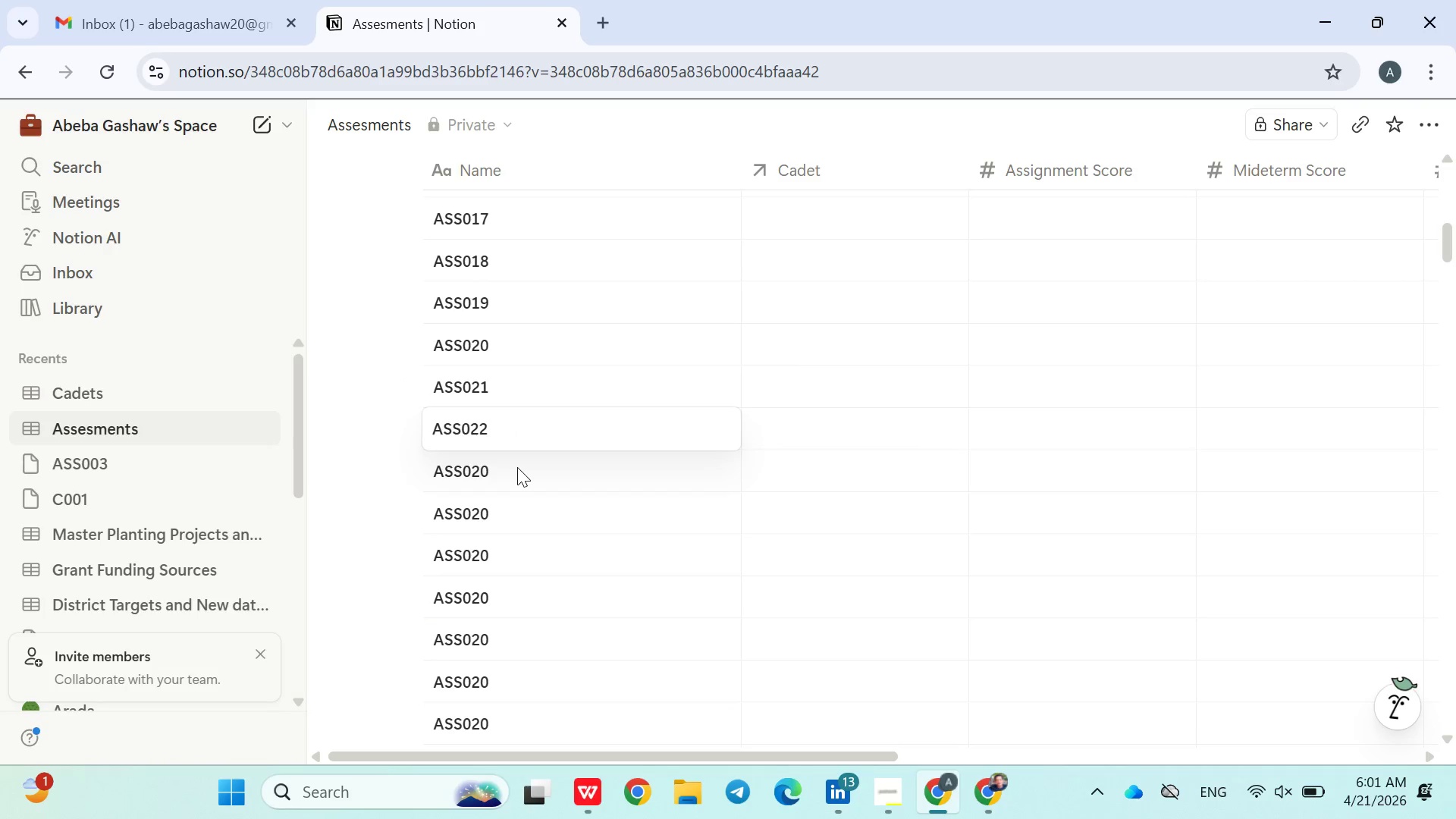 
double_click([517, 467])
 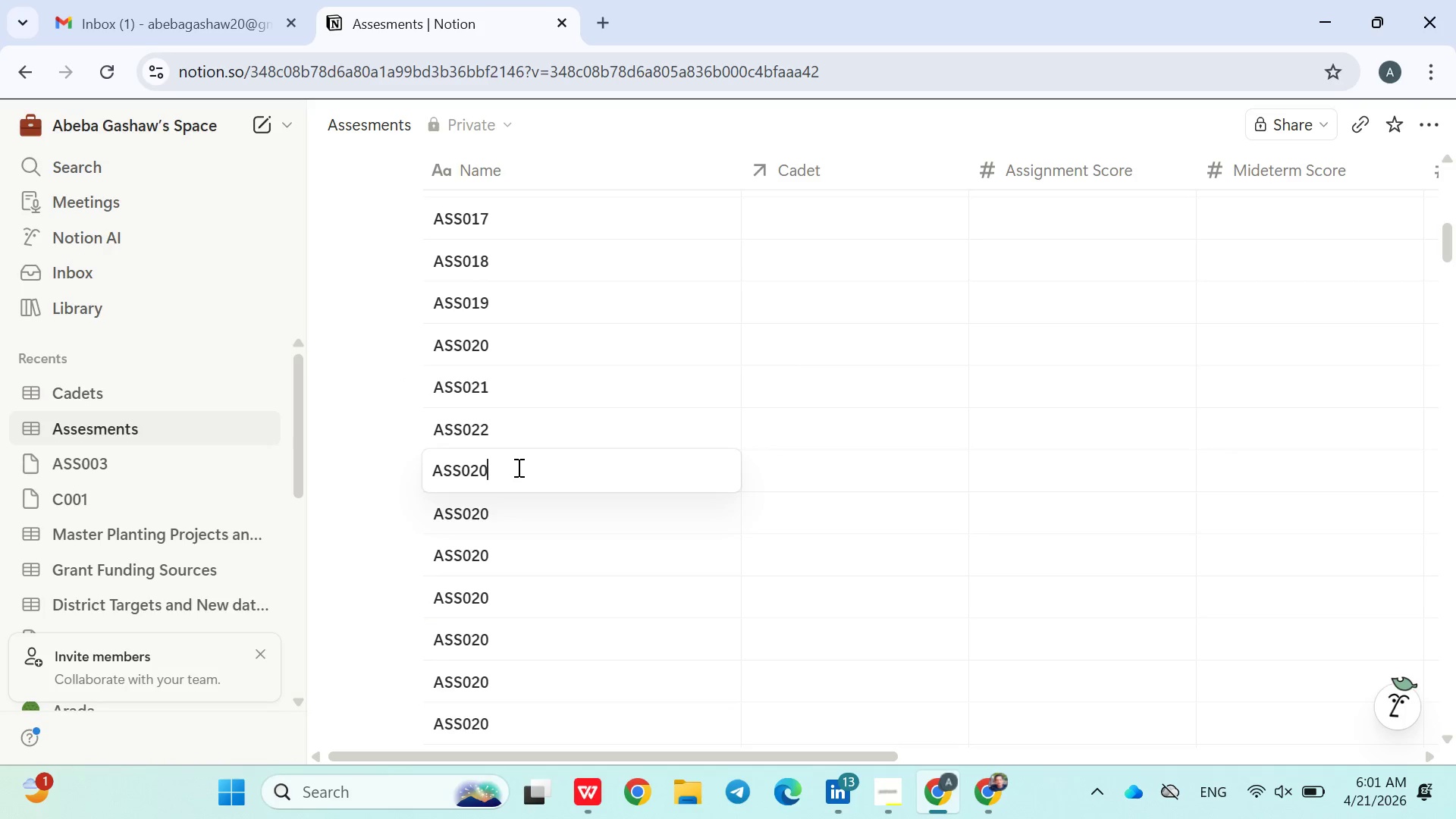 
key(Backspace)
 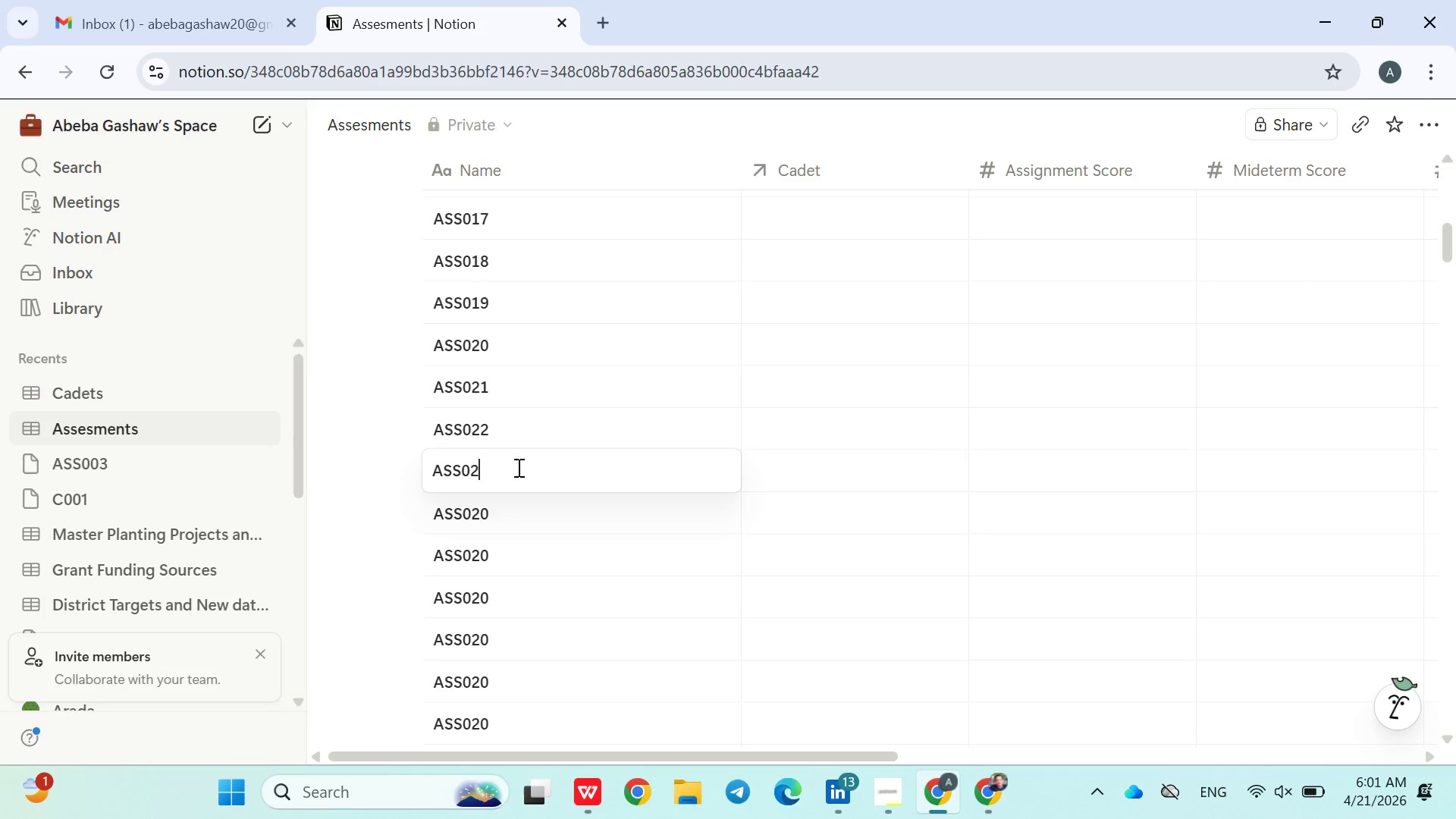 
key(3)
 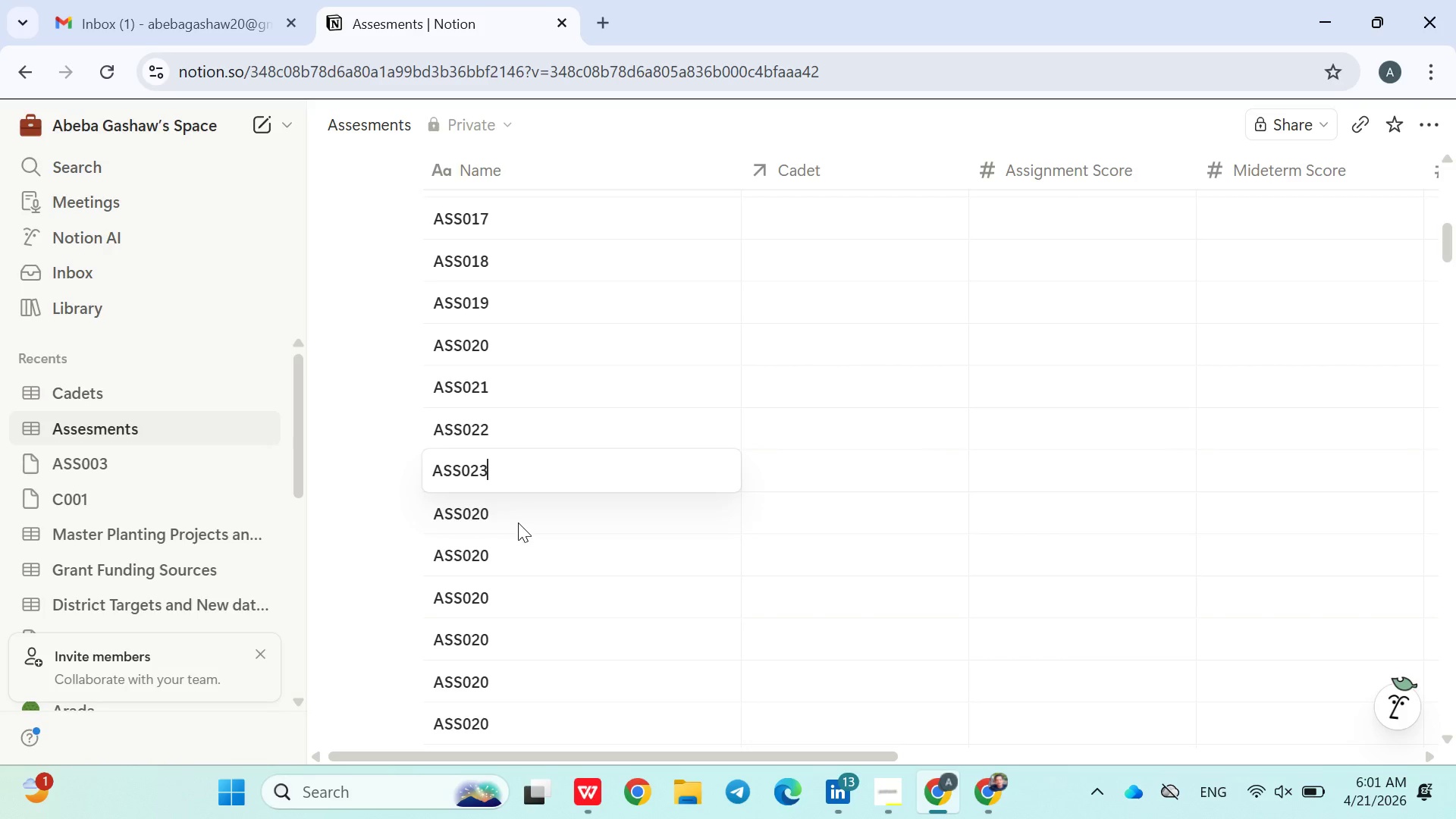 
double_click([518, 522])
 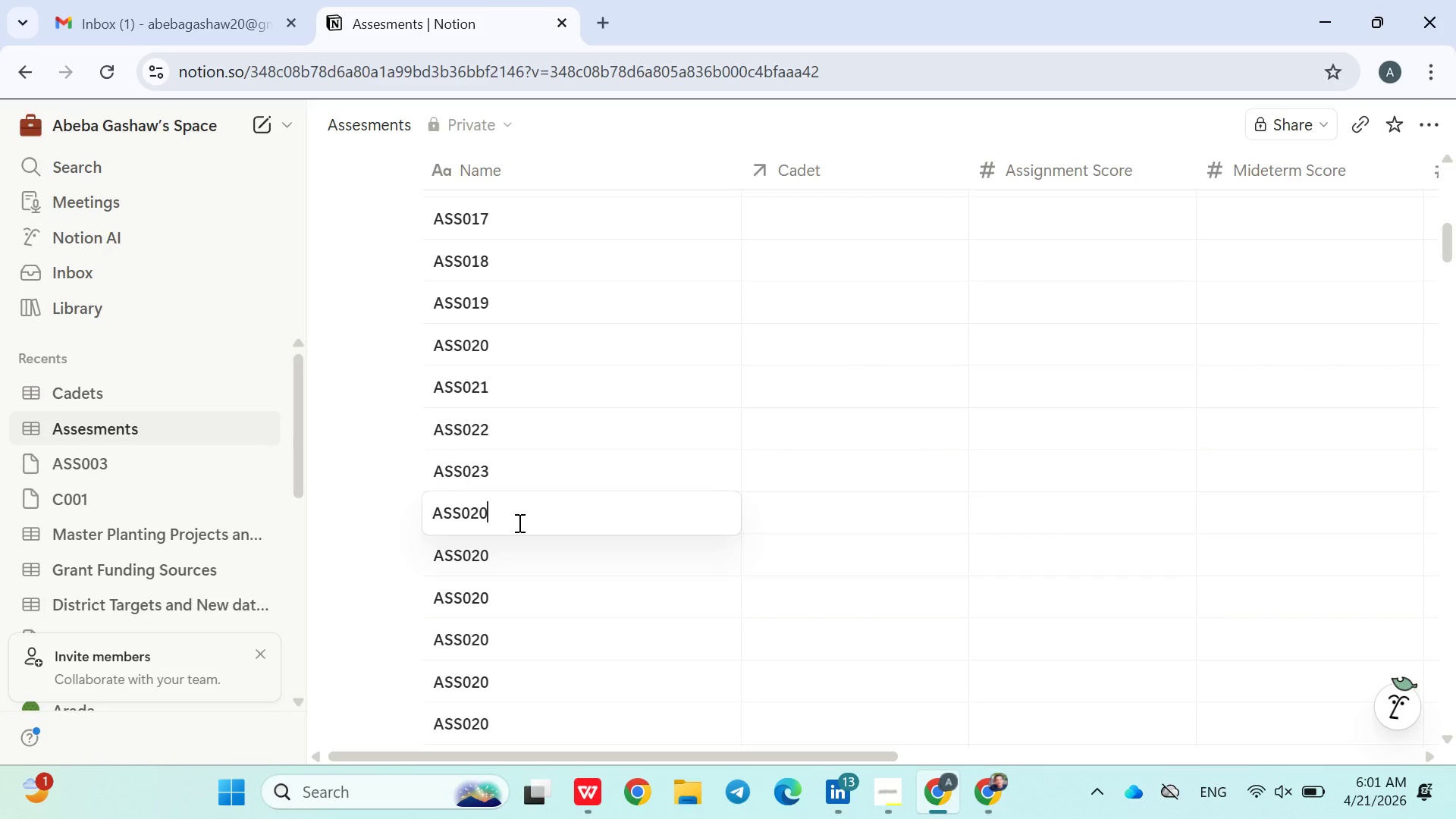 
key(Backspace)
 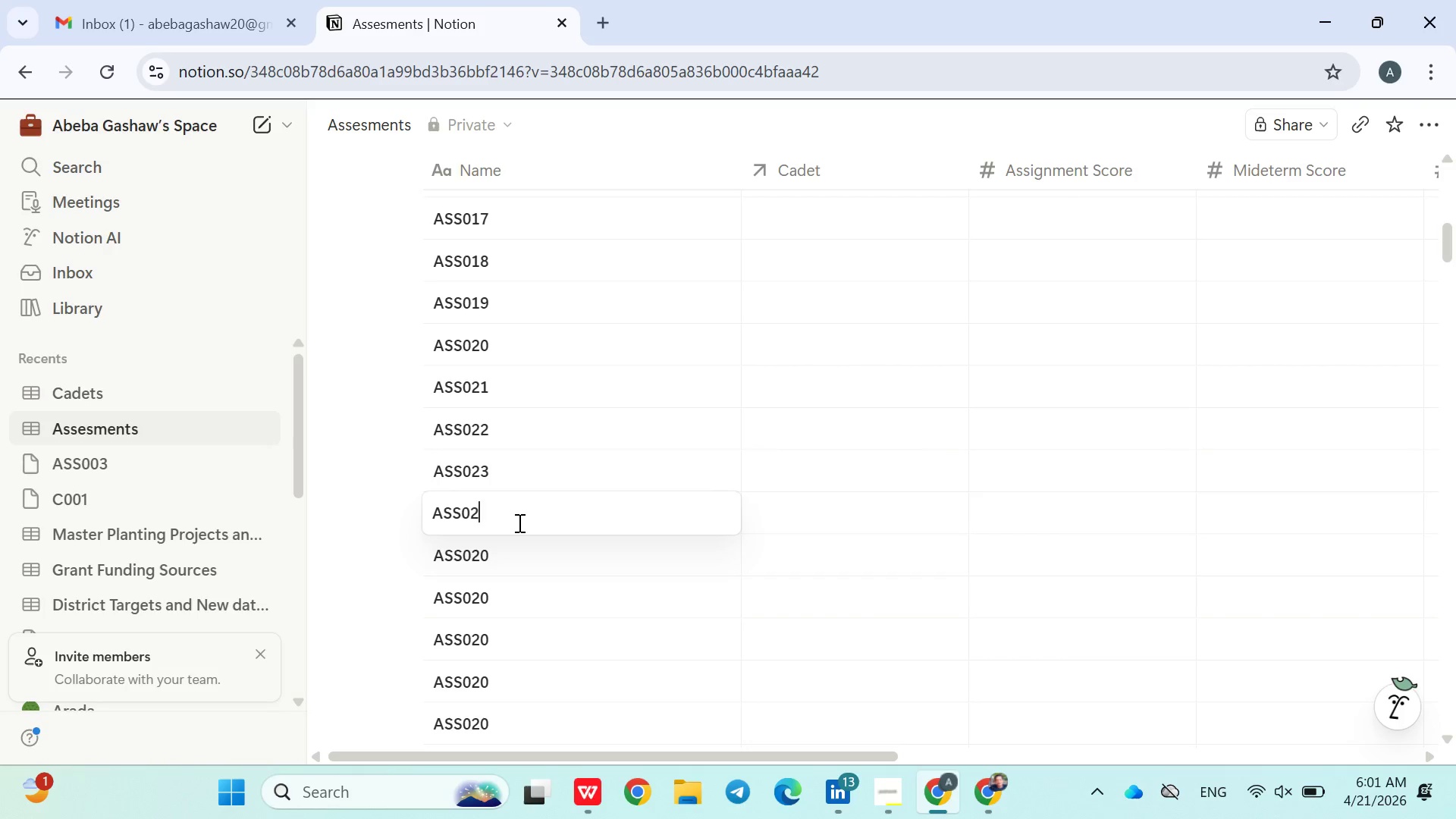 
key(3)
 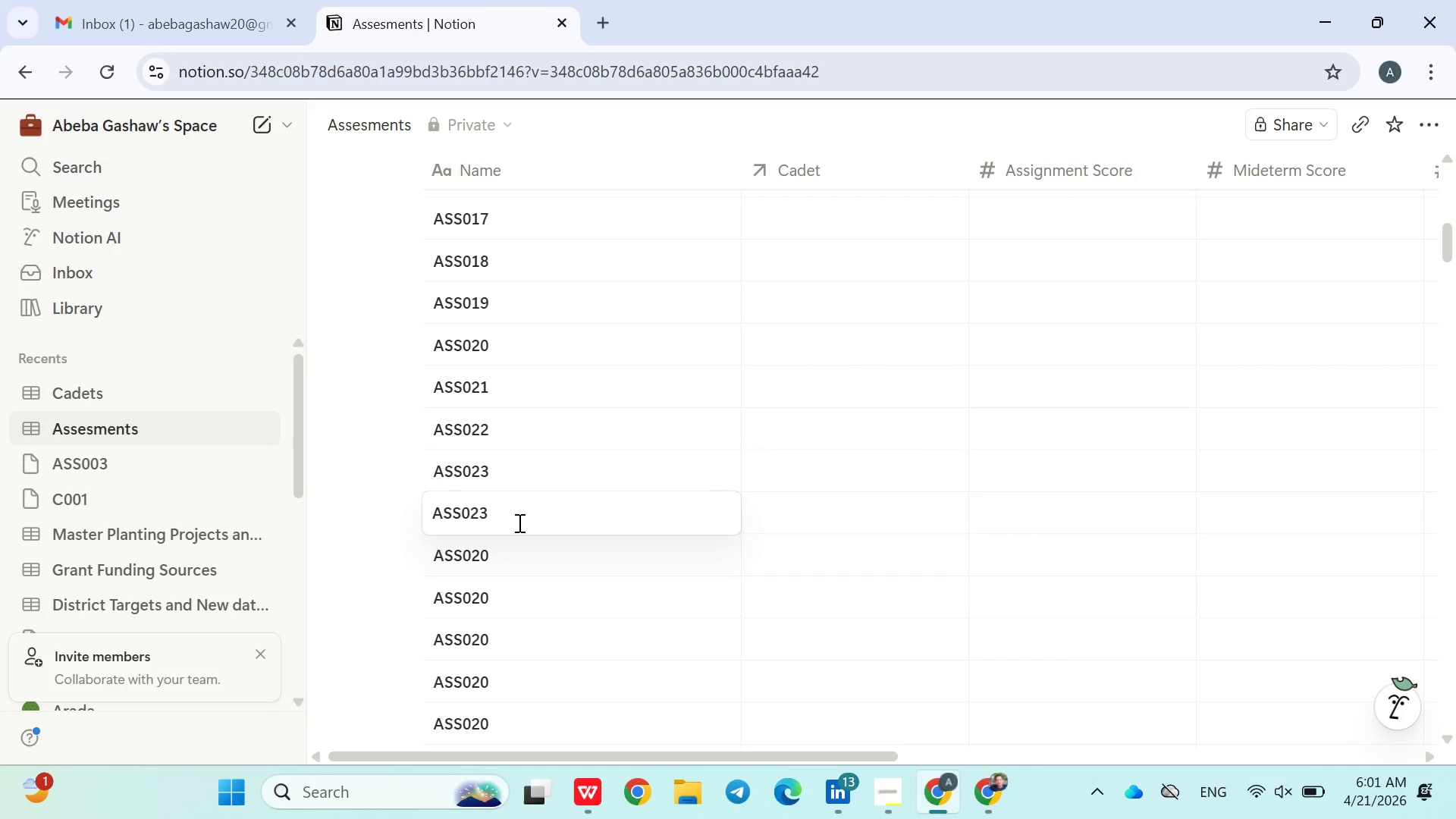 
key(Backspace)
 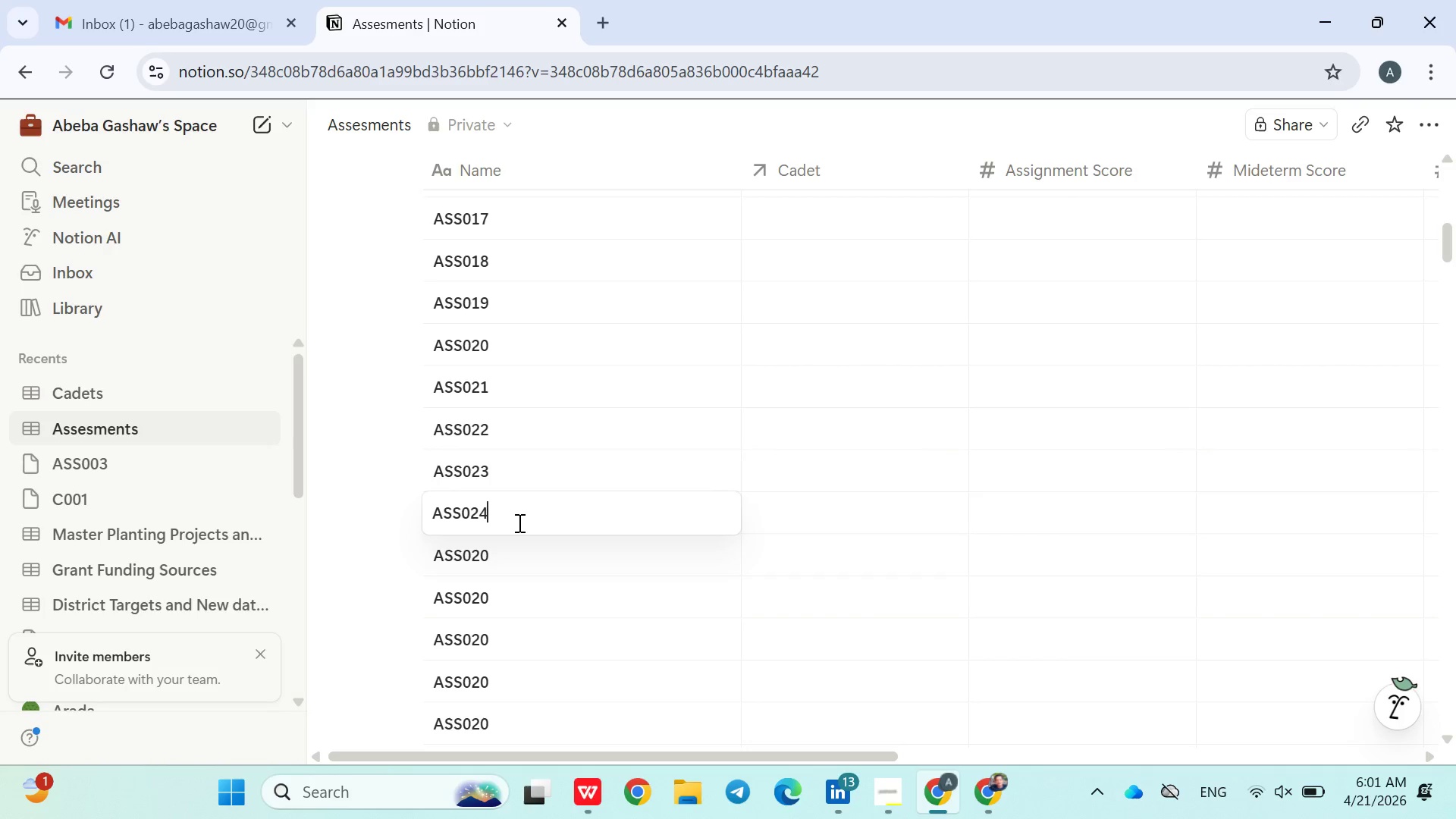 
key(4)
 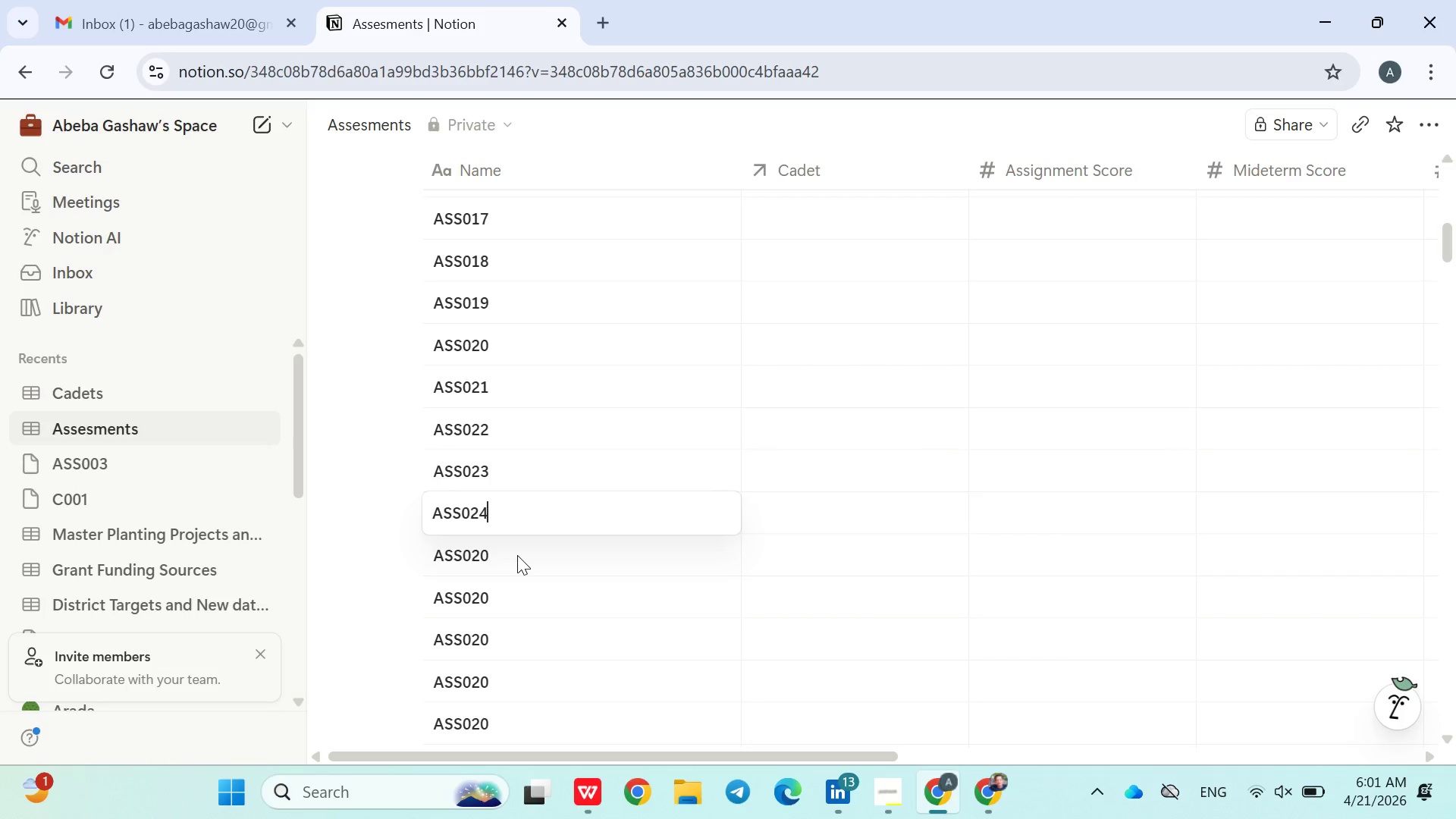 
double_click([517, 555])
 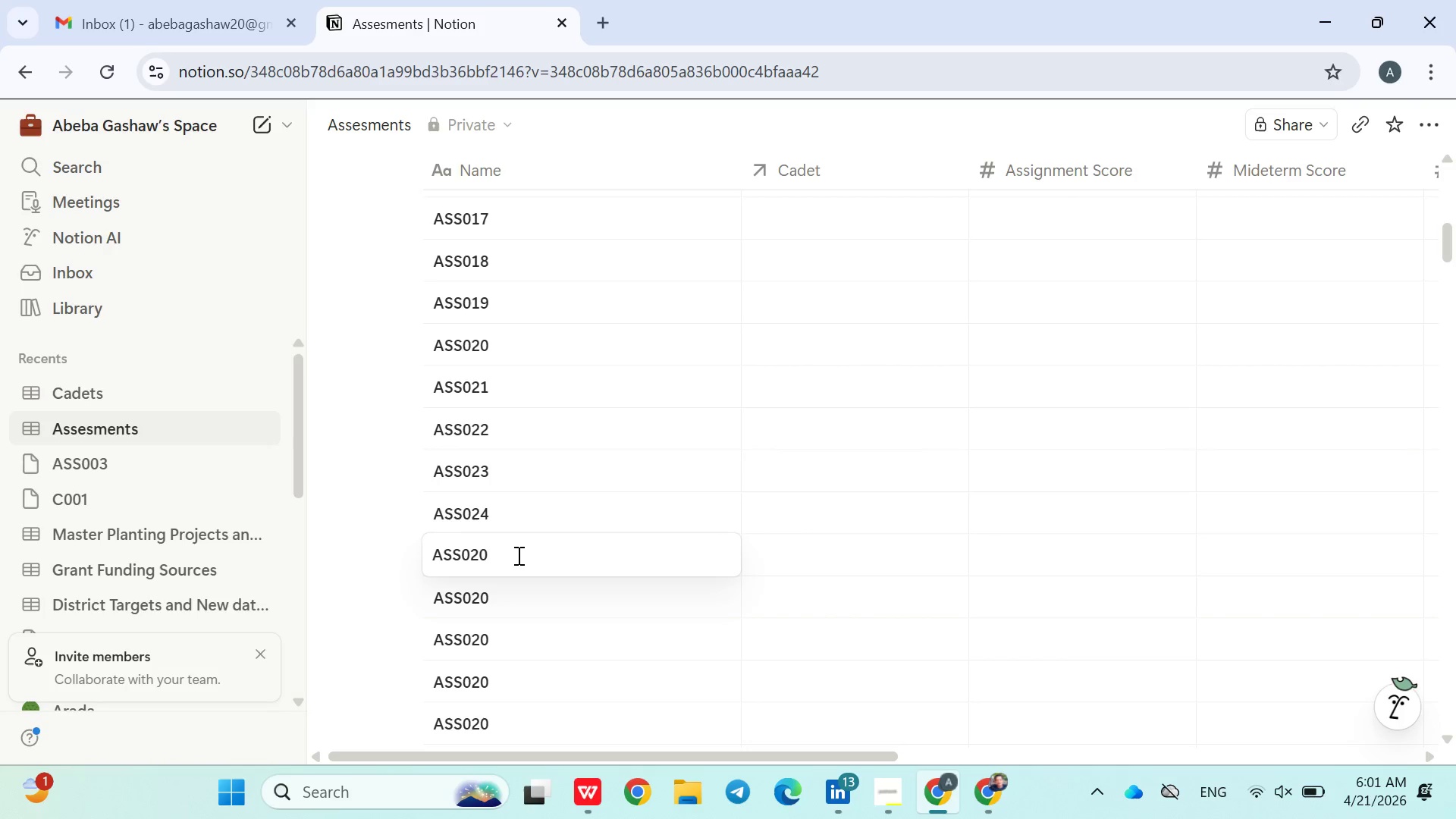 
key(Backspace)
 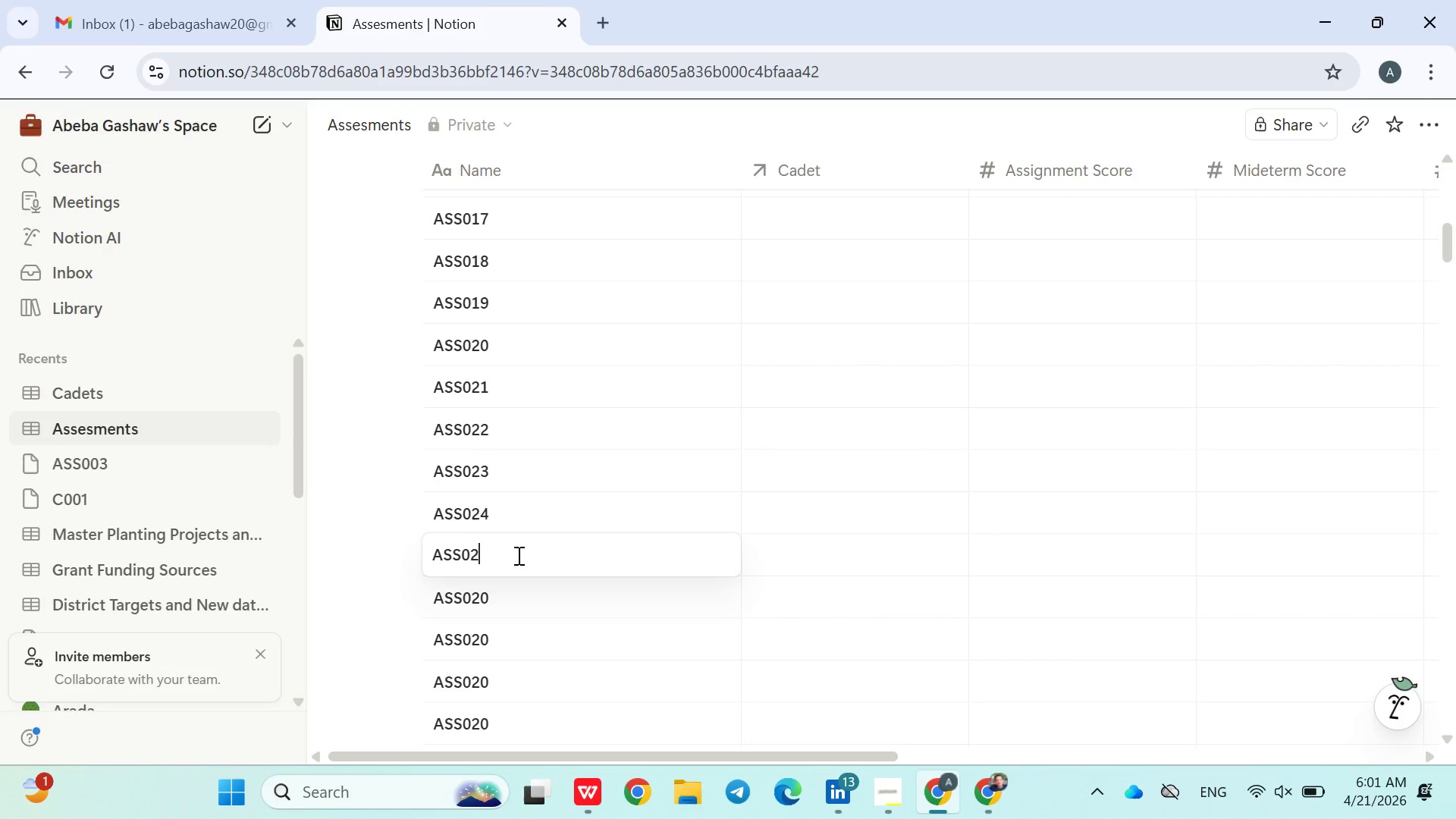 
key(5)
 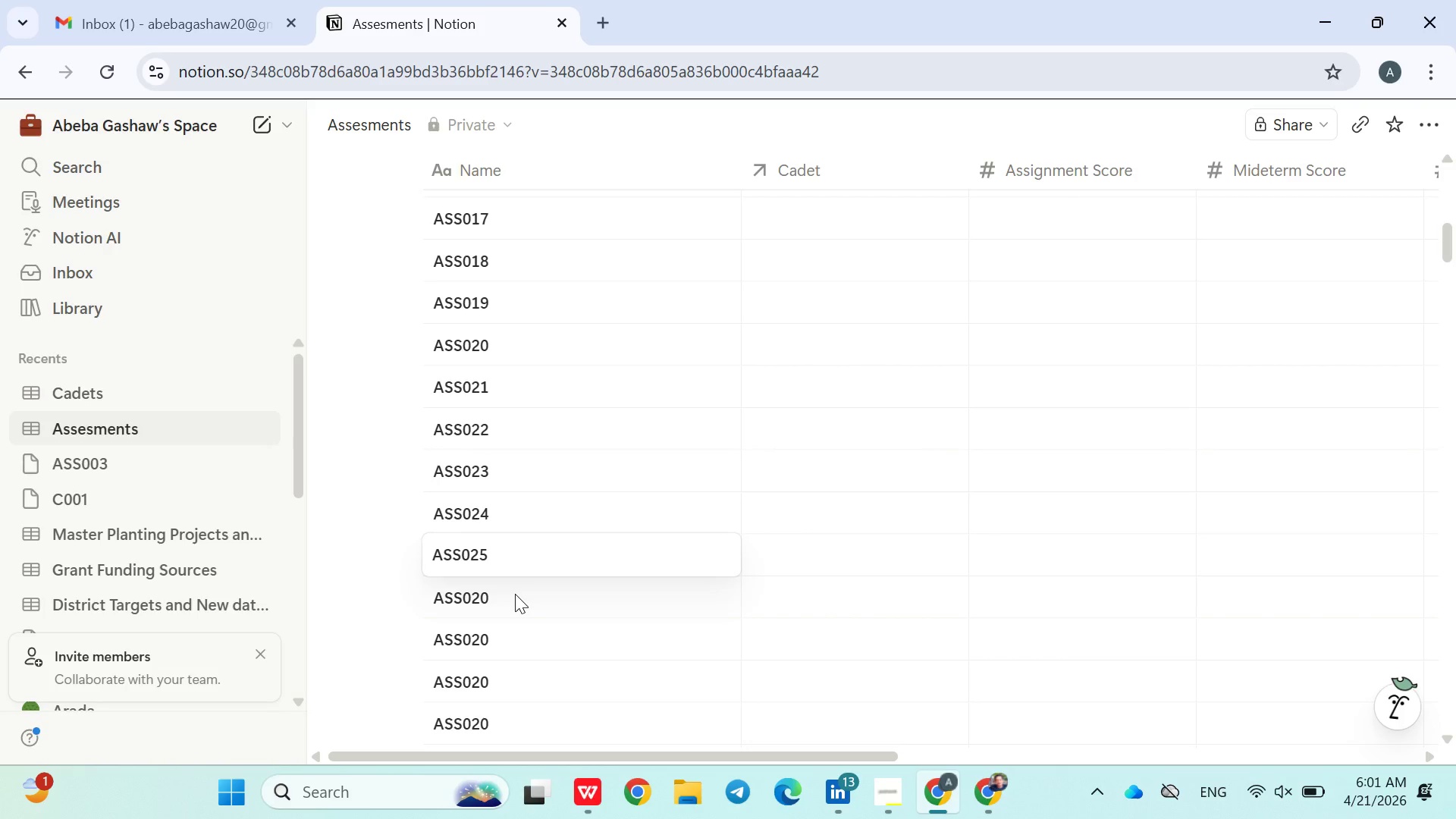 
double_click([515, 594])
 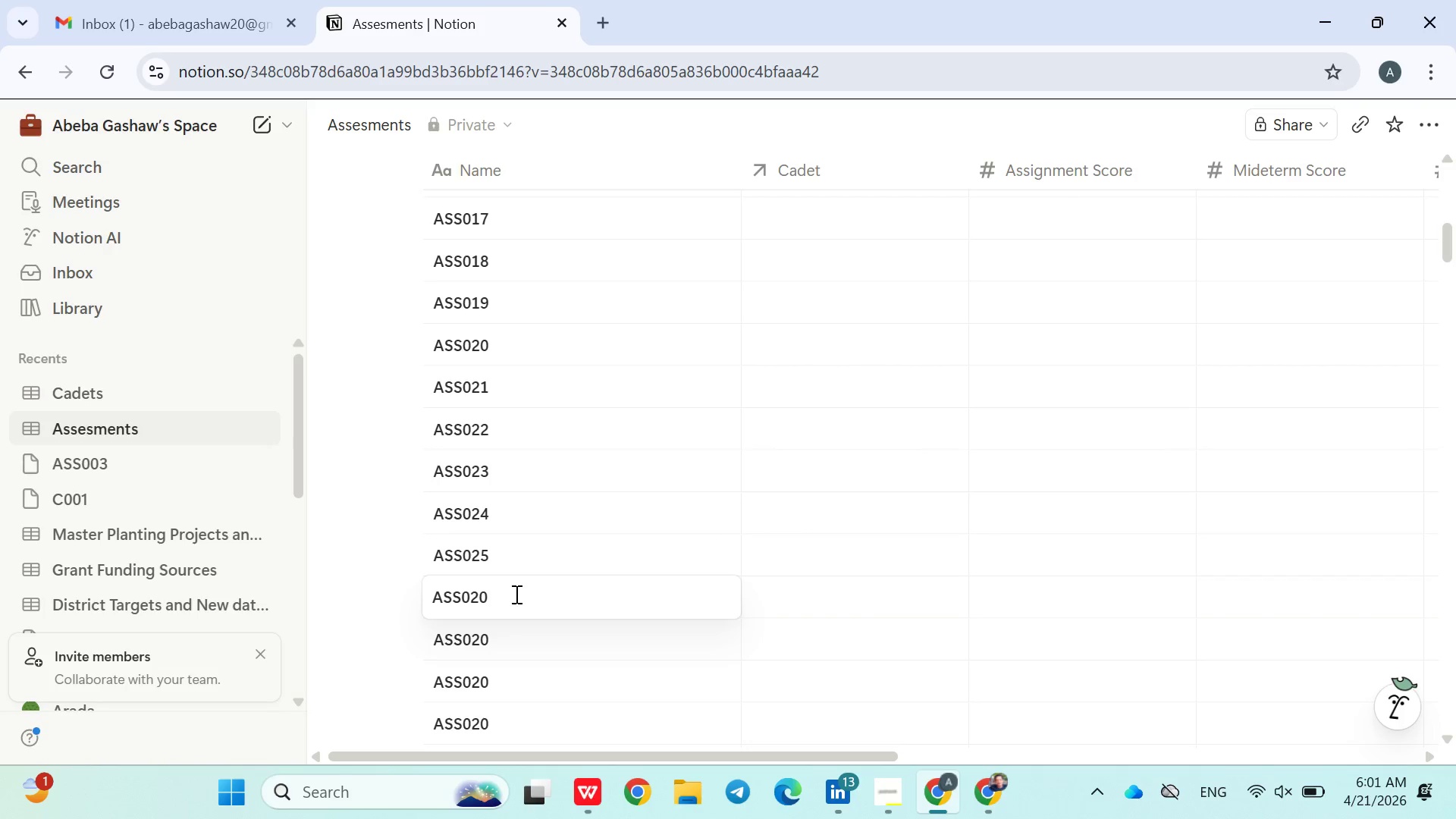 
key(Backspace)
 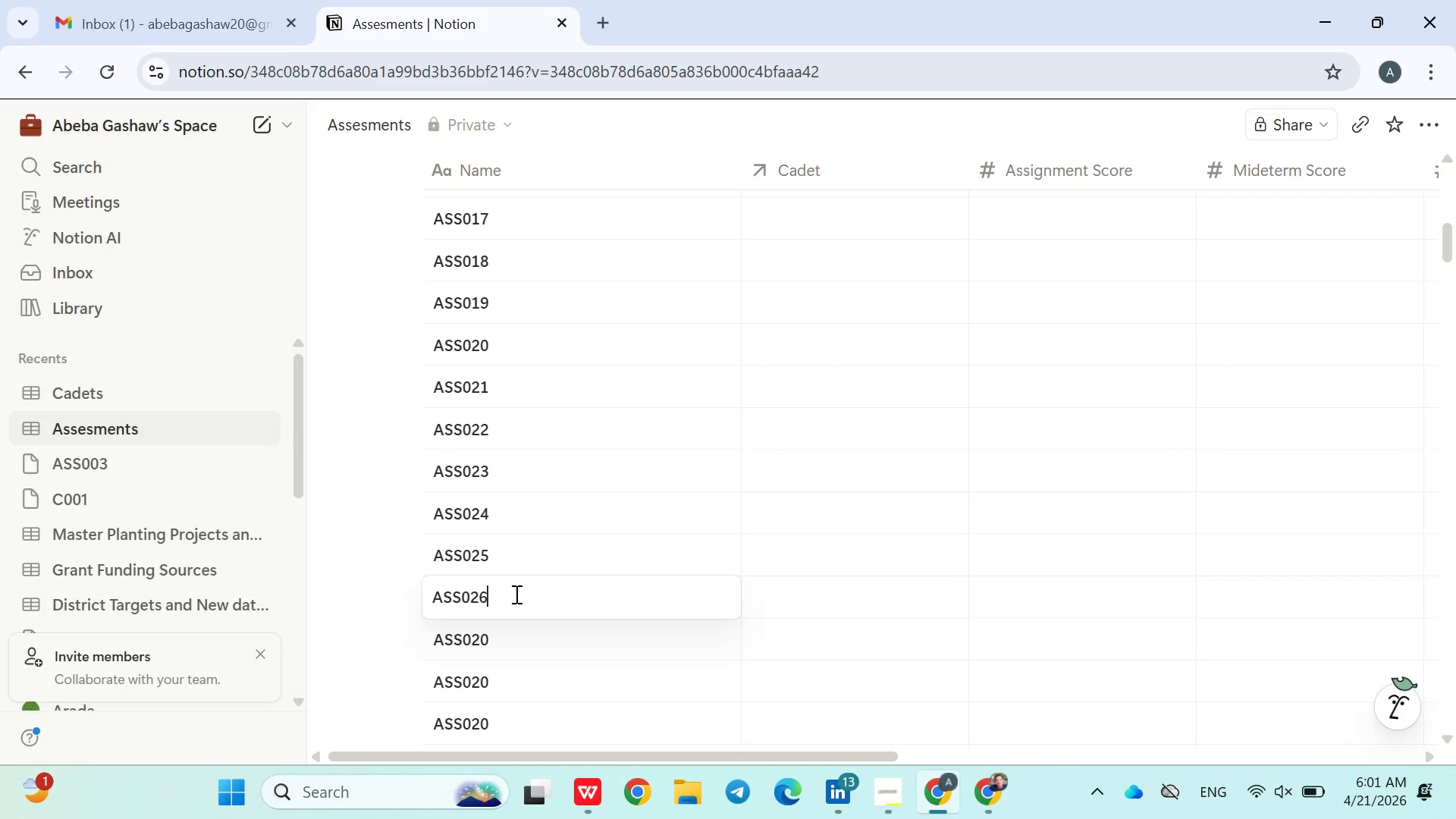 
key(6)
 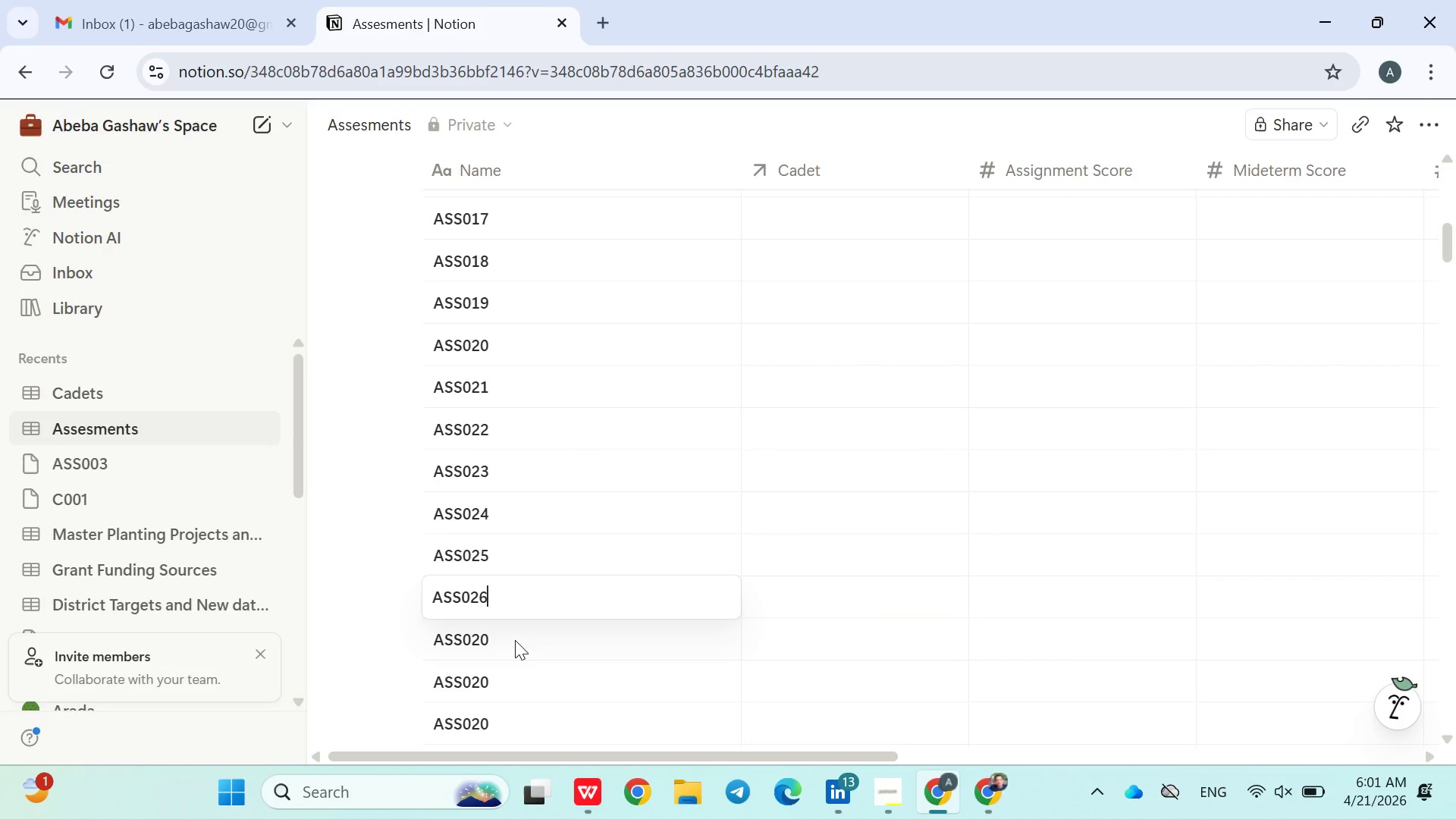 
double_click([515, 640])
 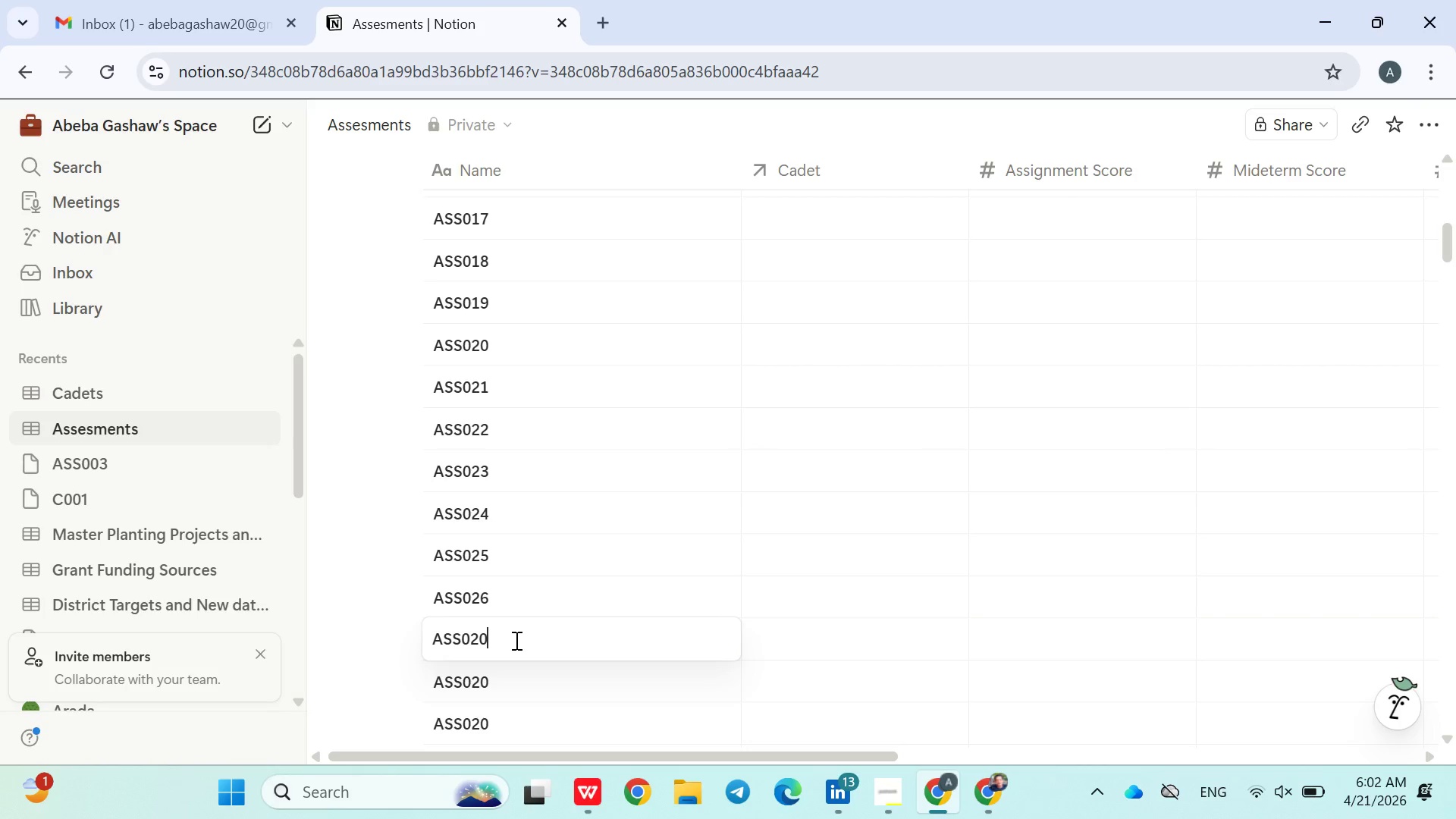 
key(Backspace)
 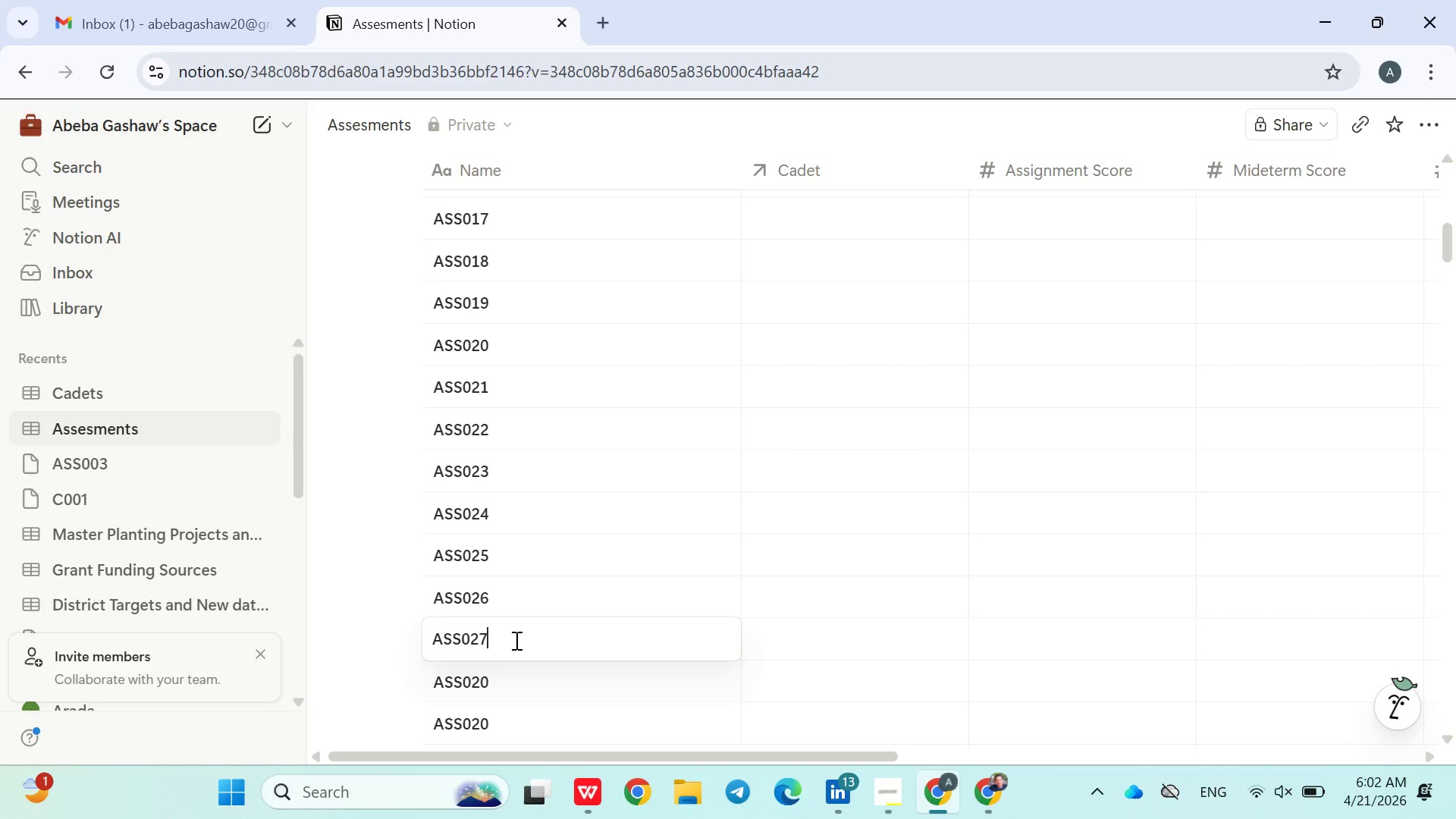 
key(7)
 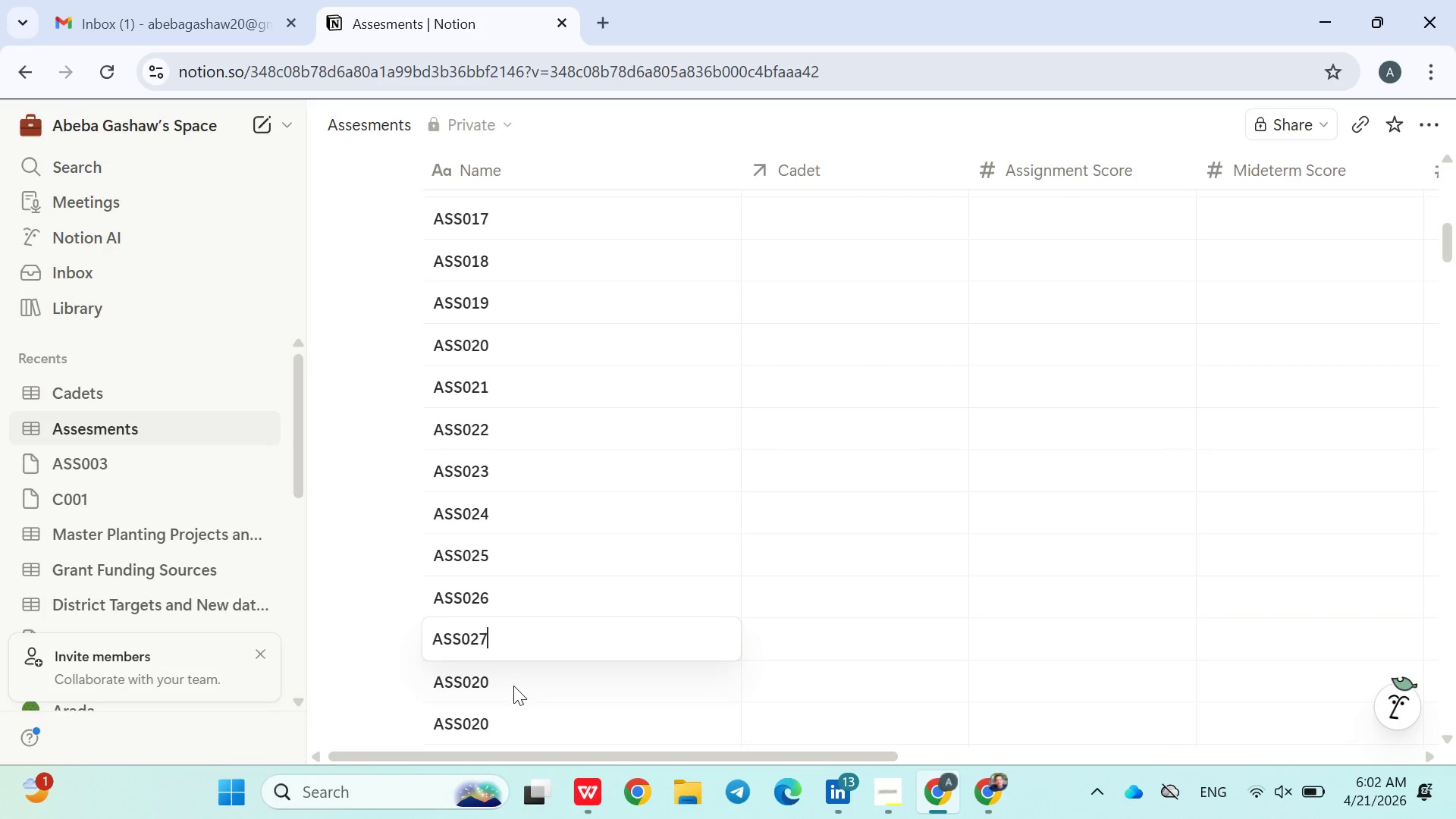 
double_click([513, 686])
 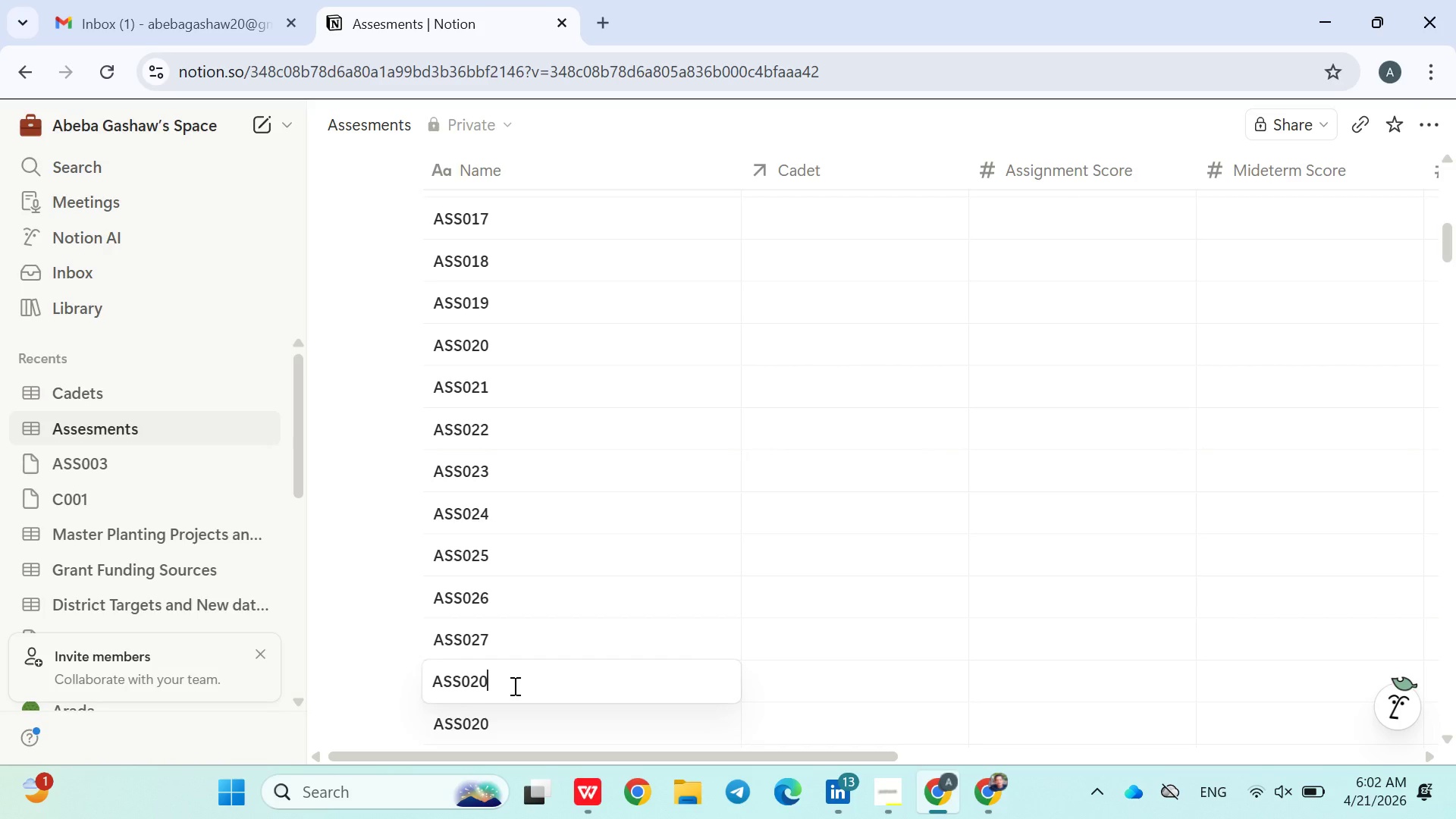 
key(Backspace)
 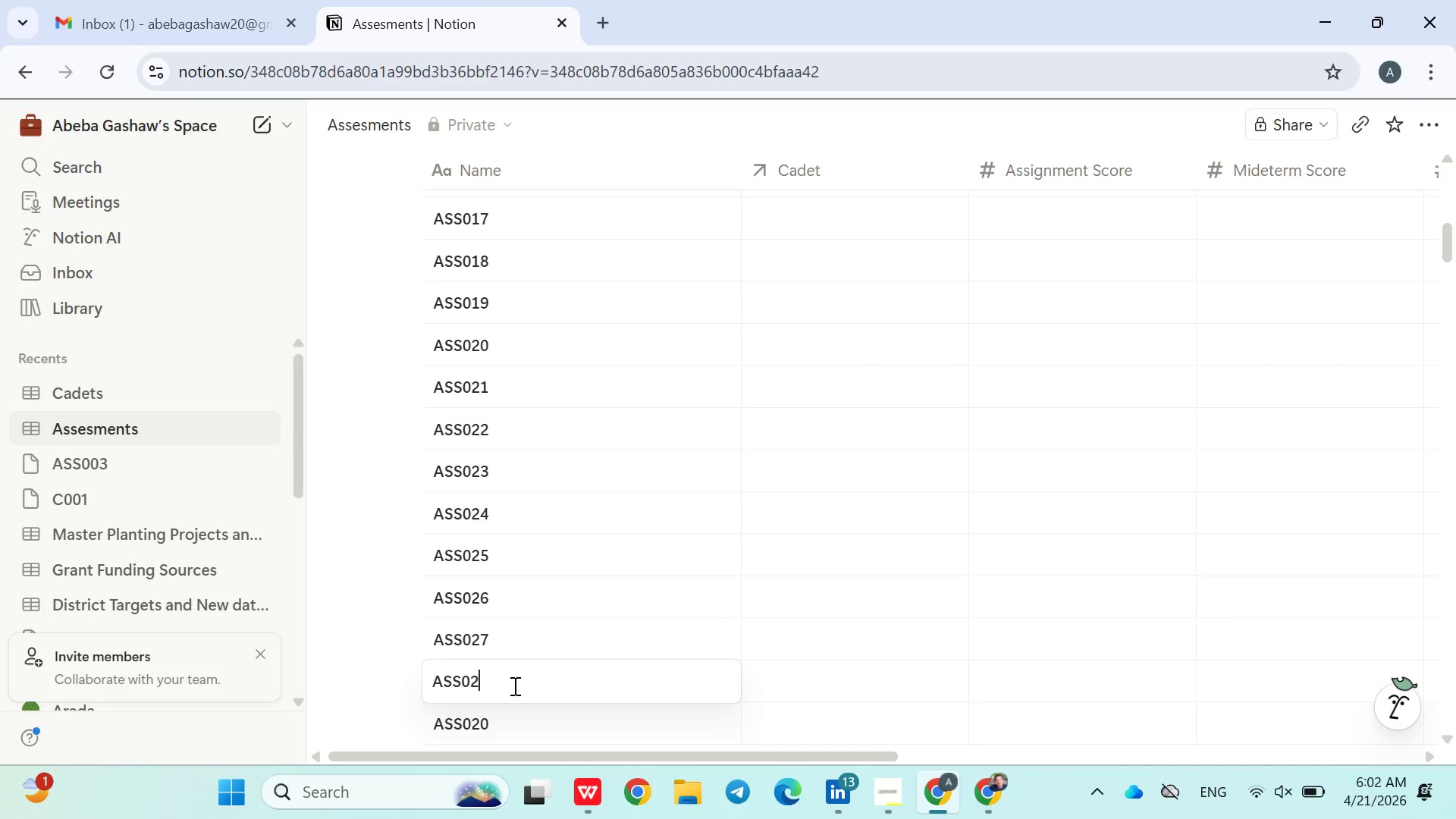 
key(8)
 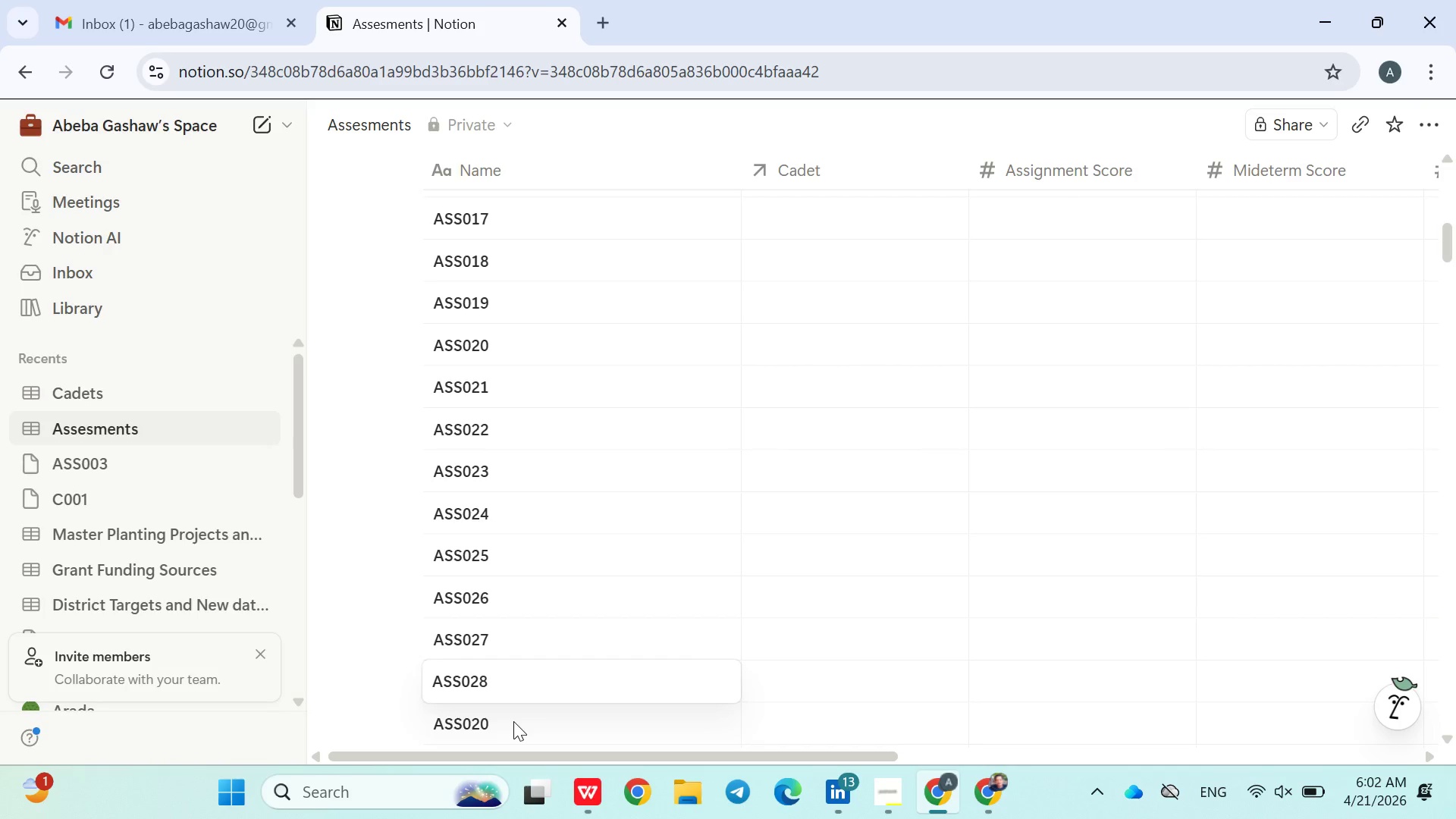 
double_click([513, 721])
 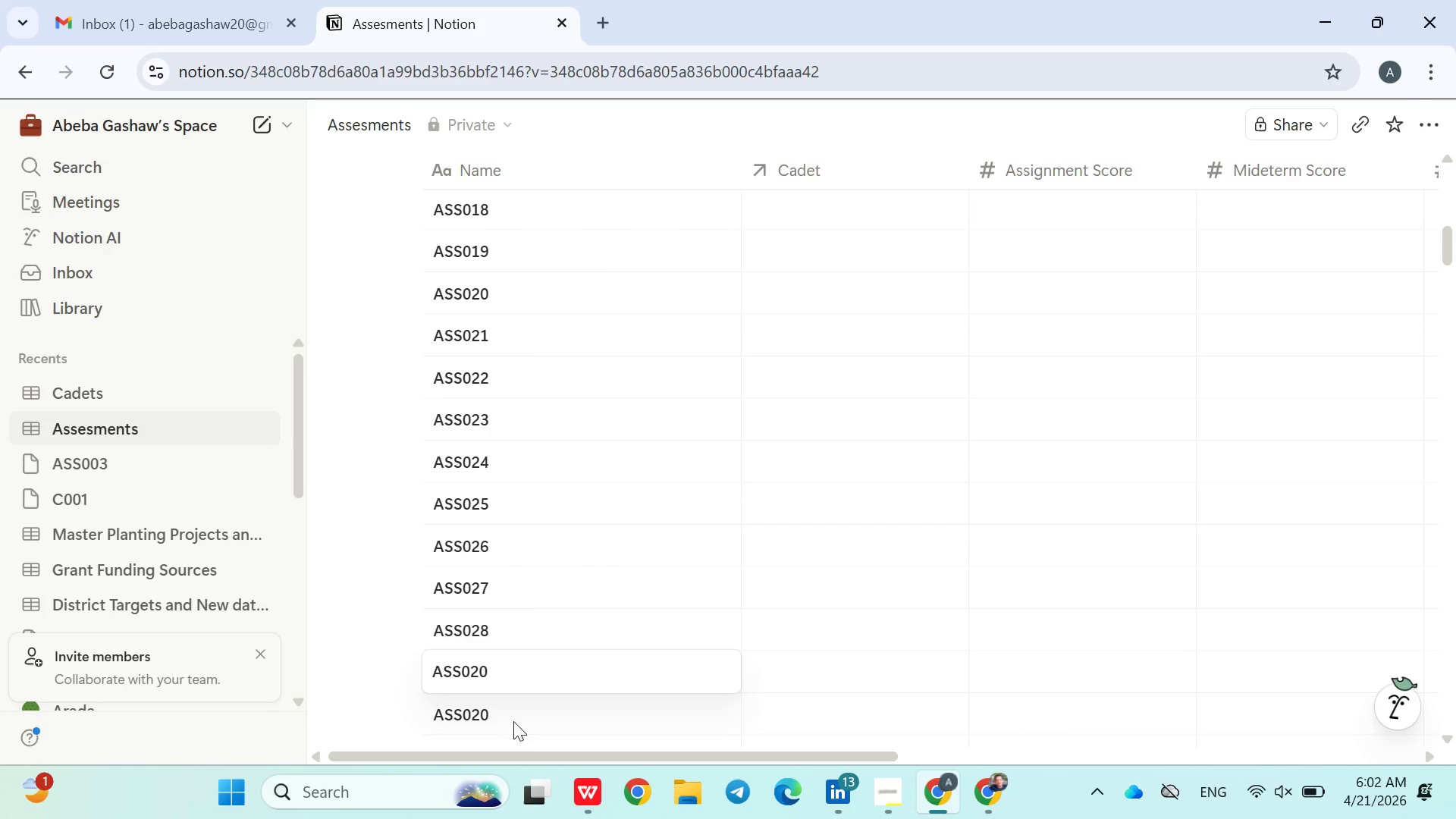 
key(Backspace)
 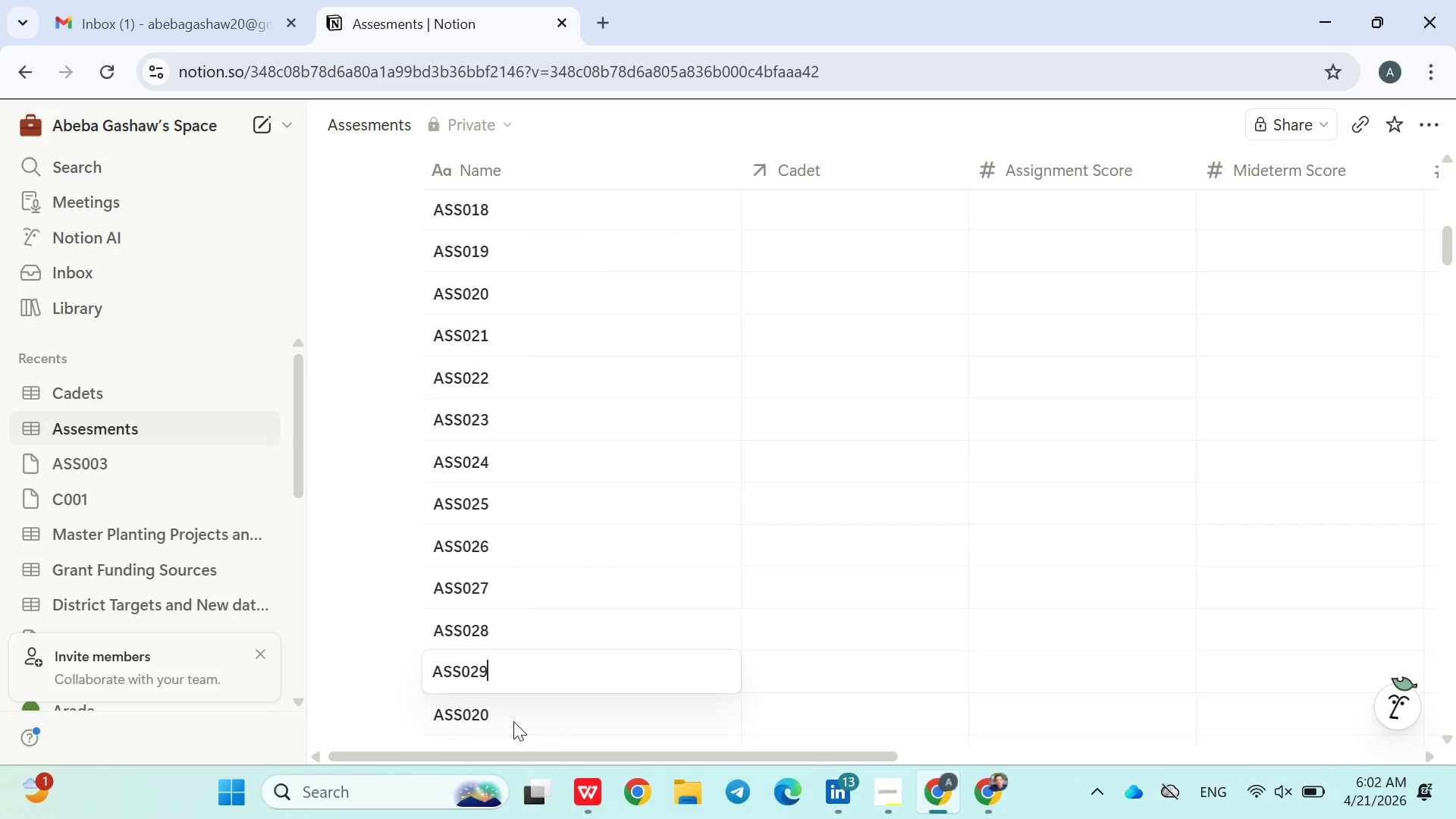 
key(9)
 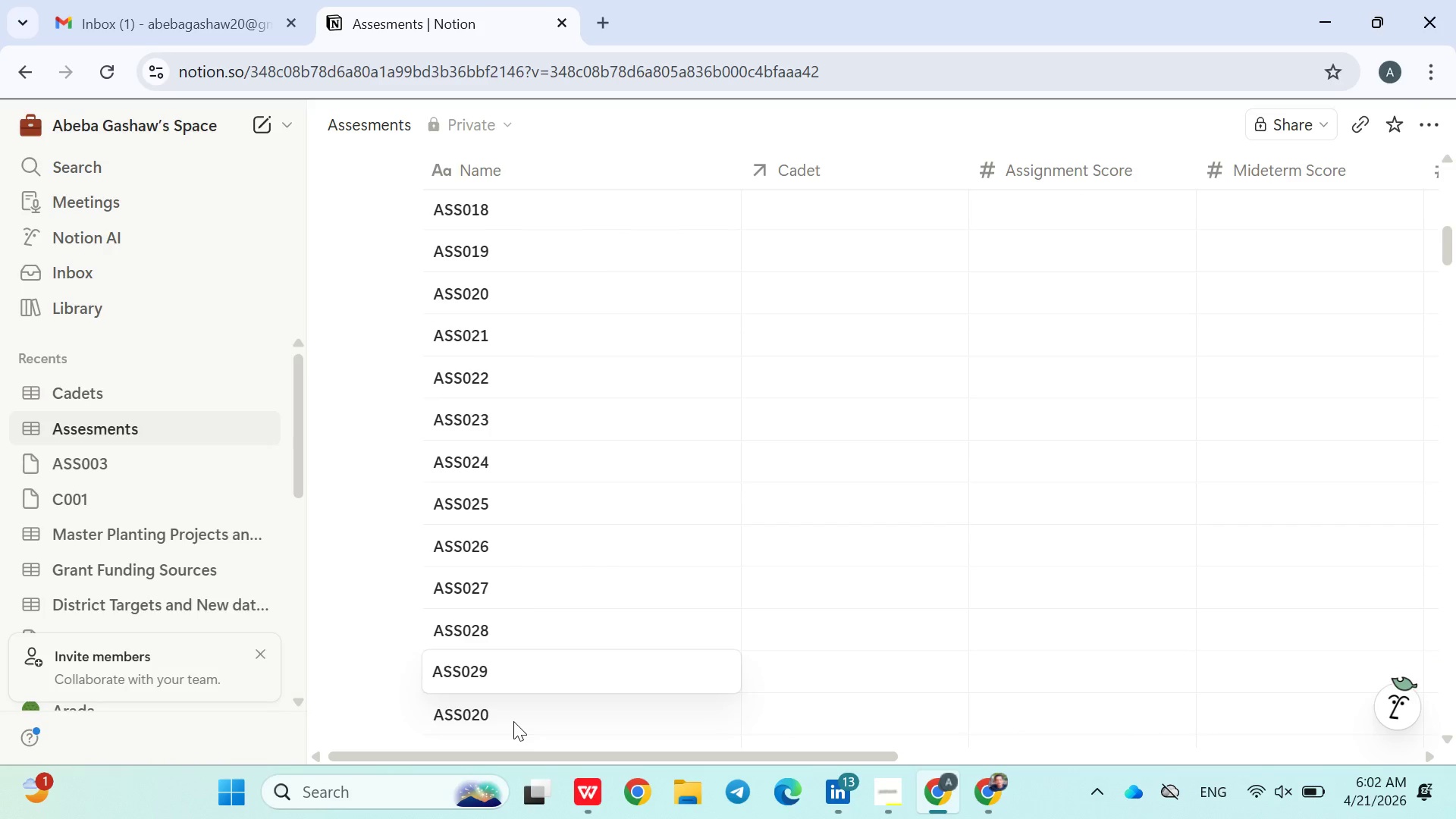 
double_click([513, 721])
 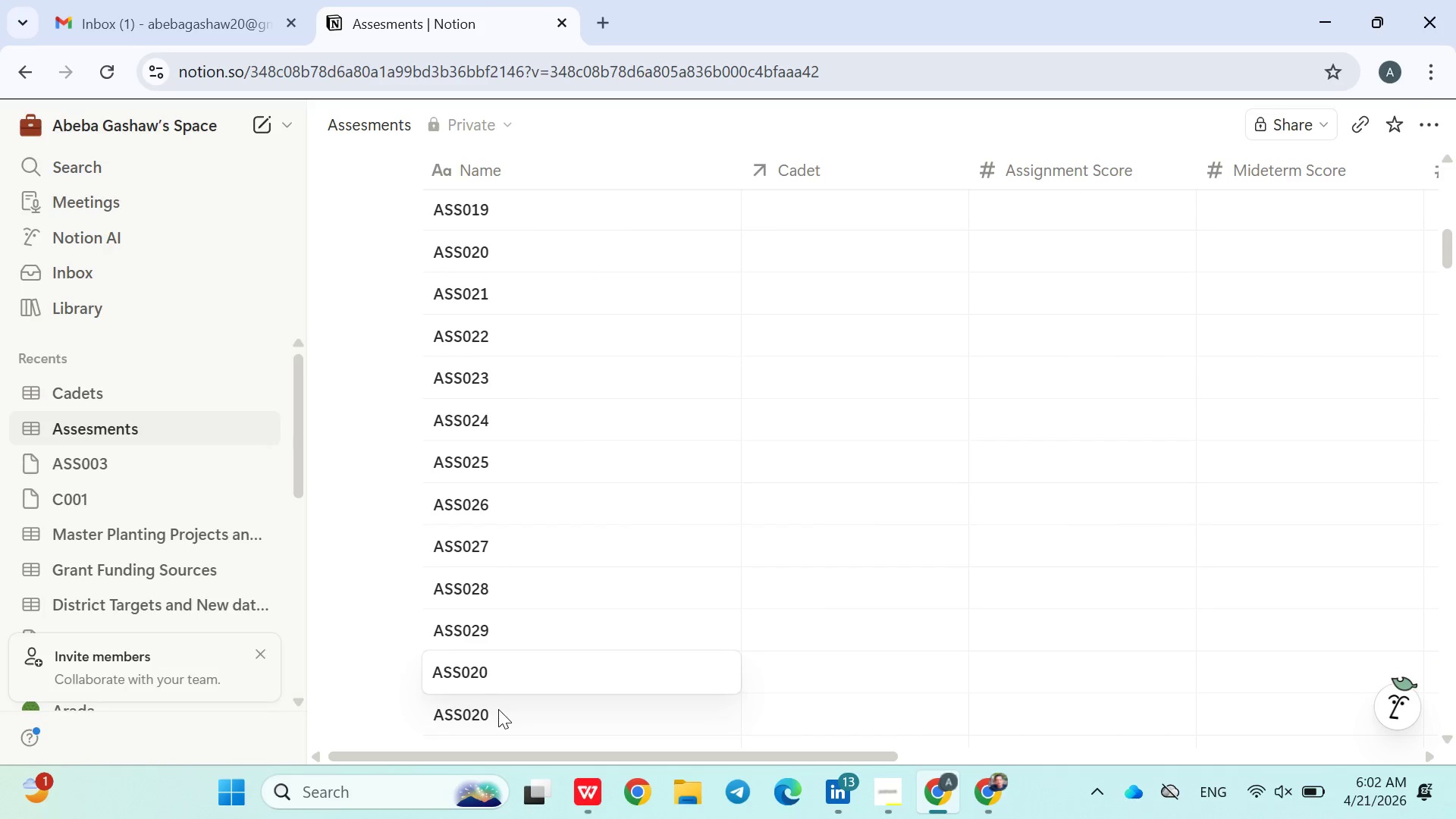 
key(Backspace)
key(Backspace)
type(30)
 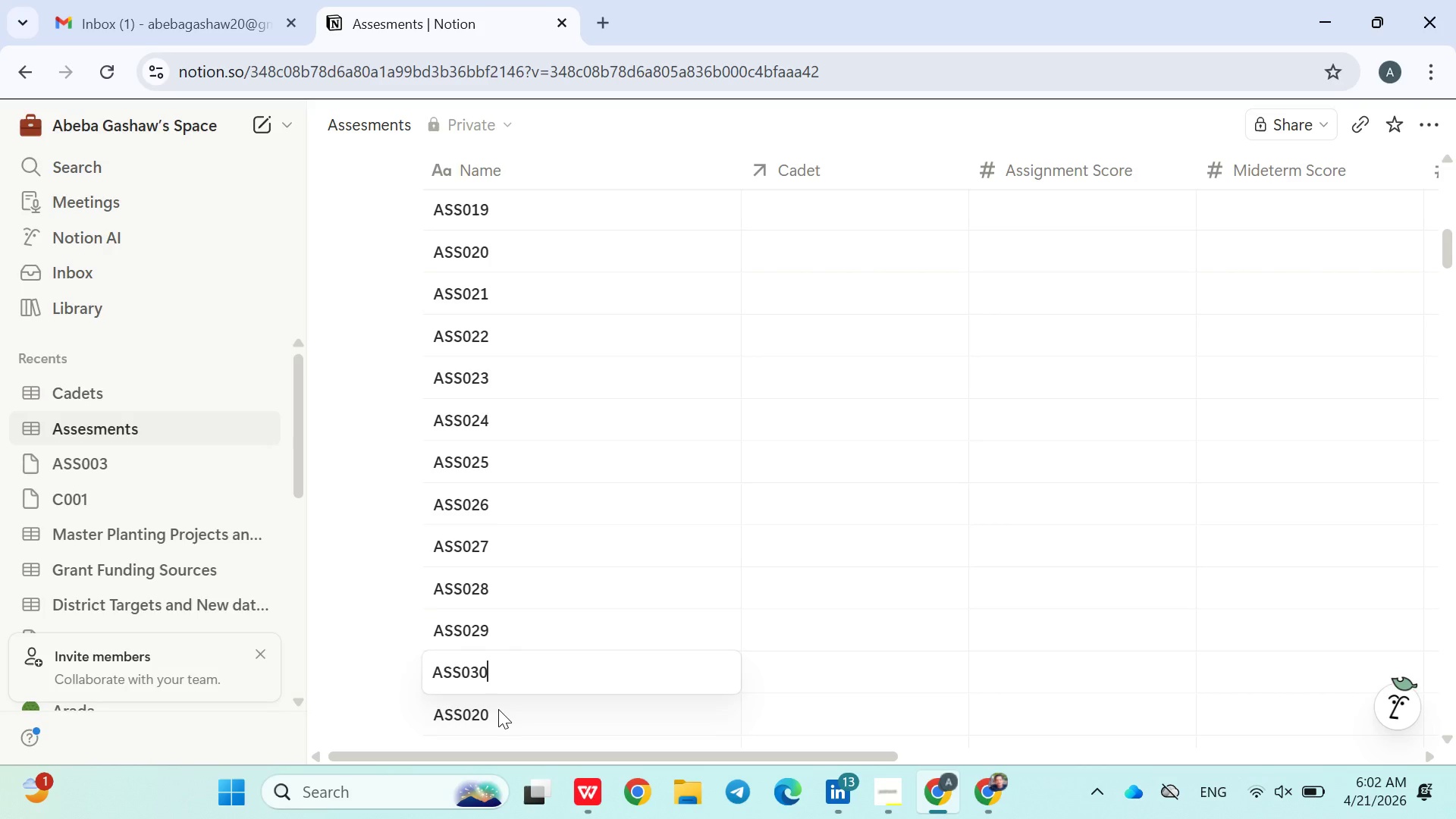 
key(Enter)
 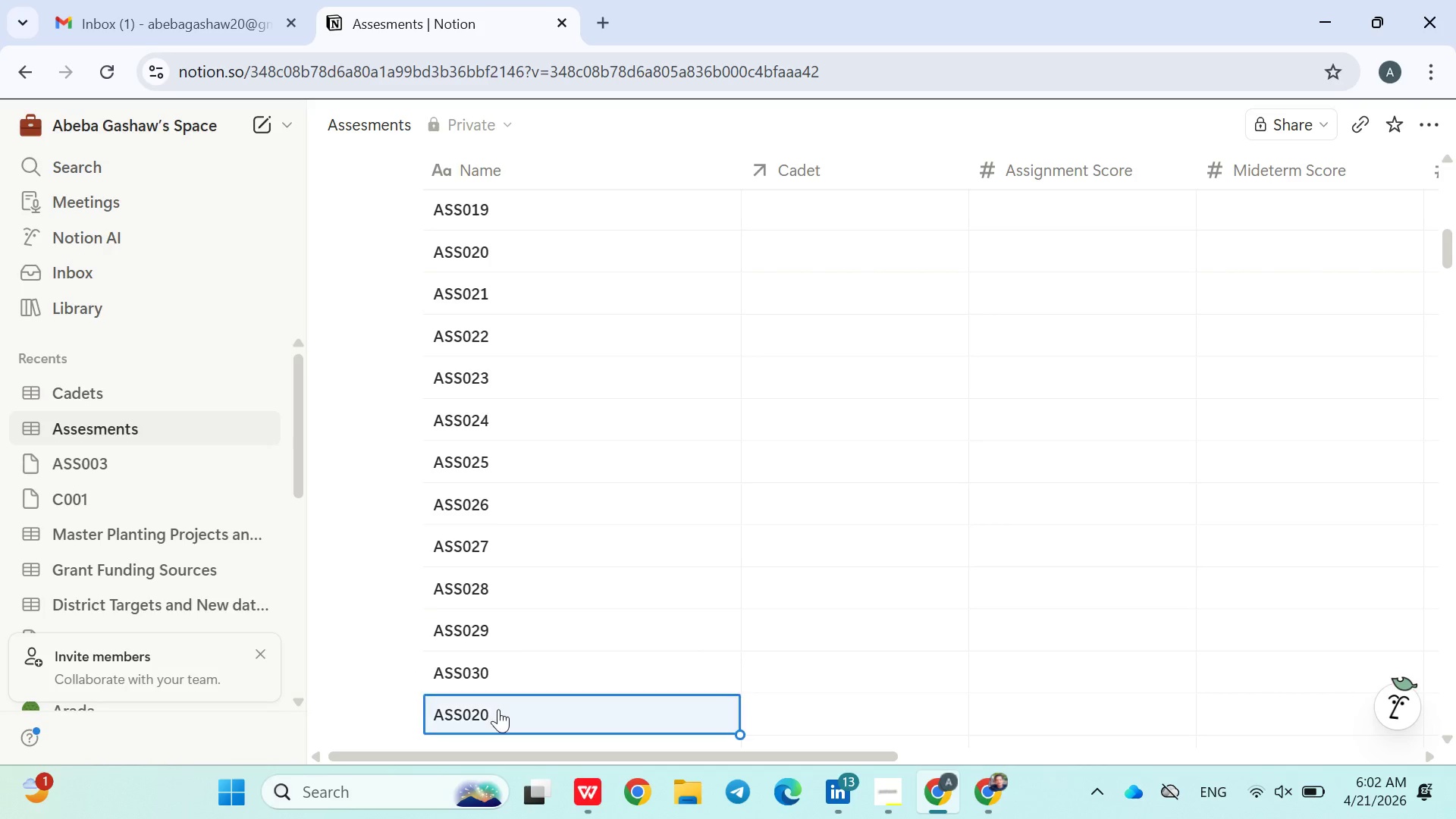 
key(Enter)
 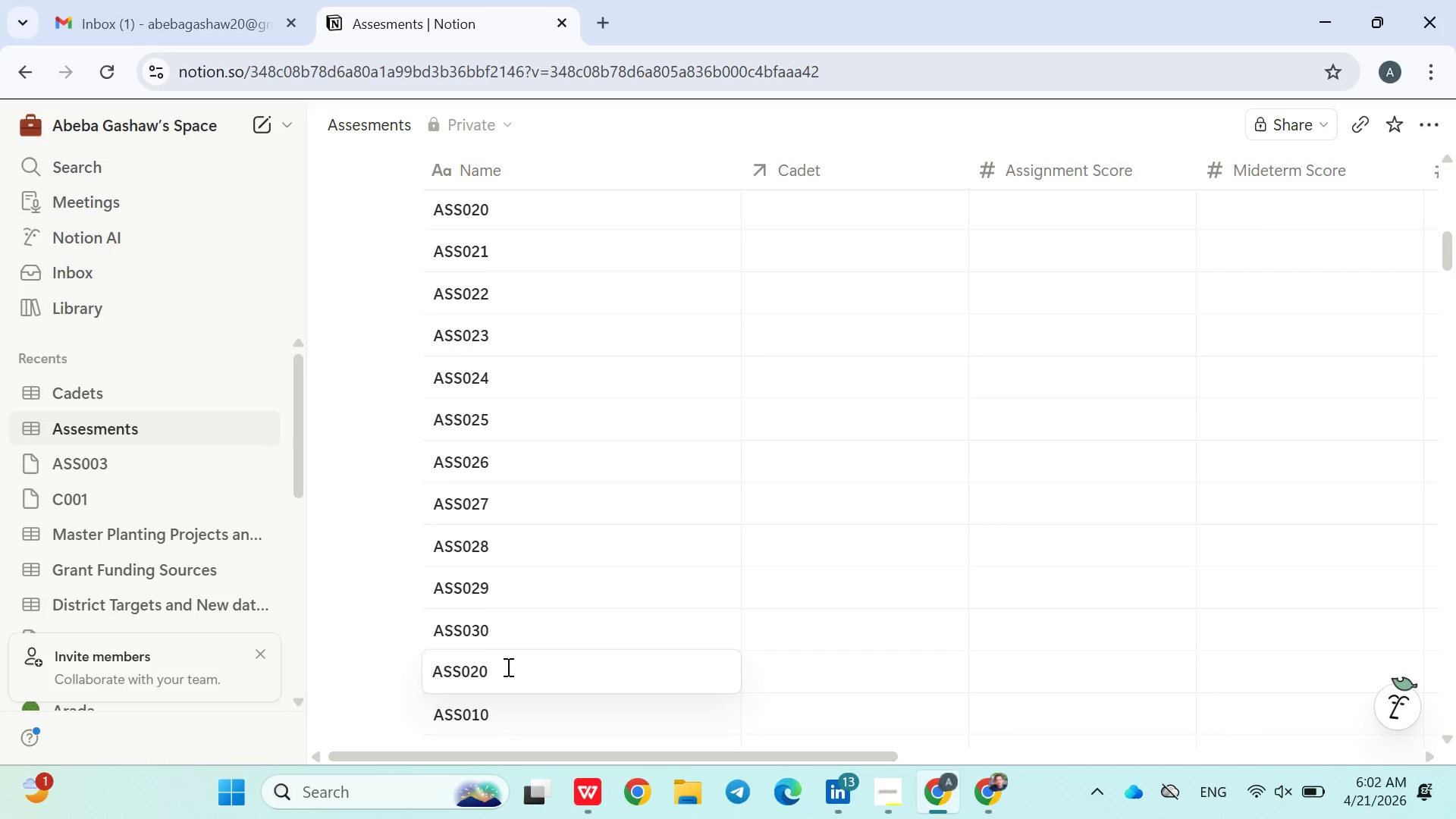 
left_click([520, 633])
 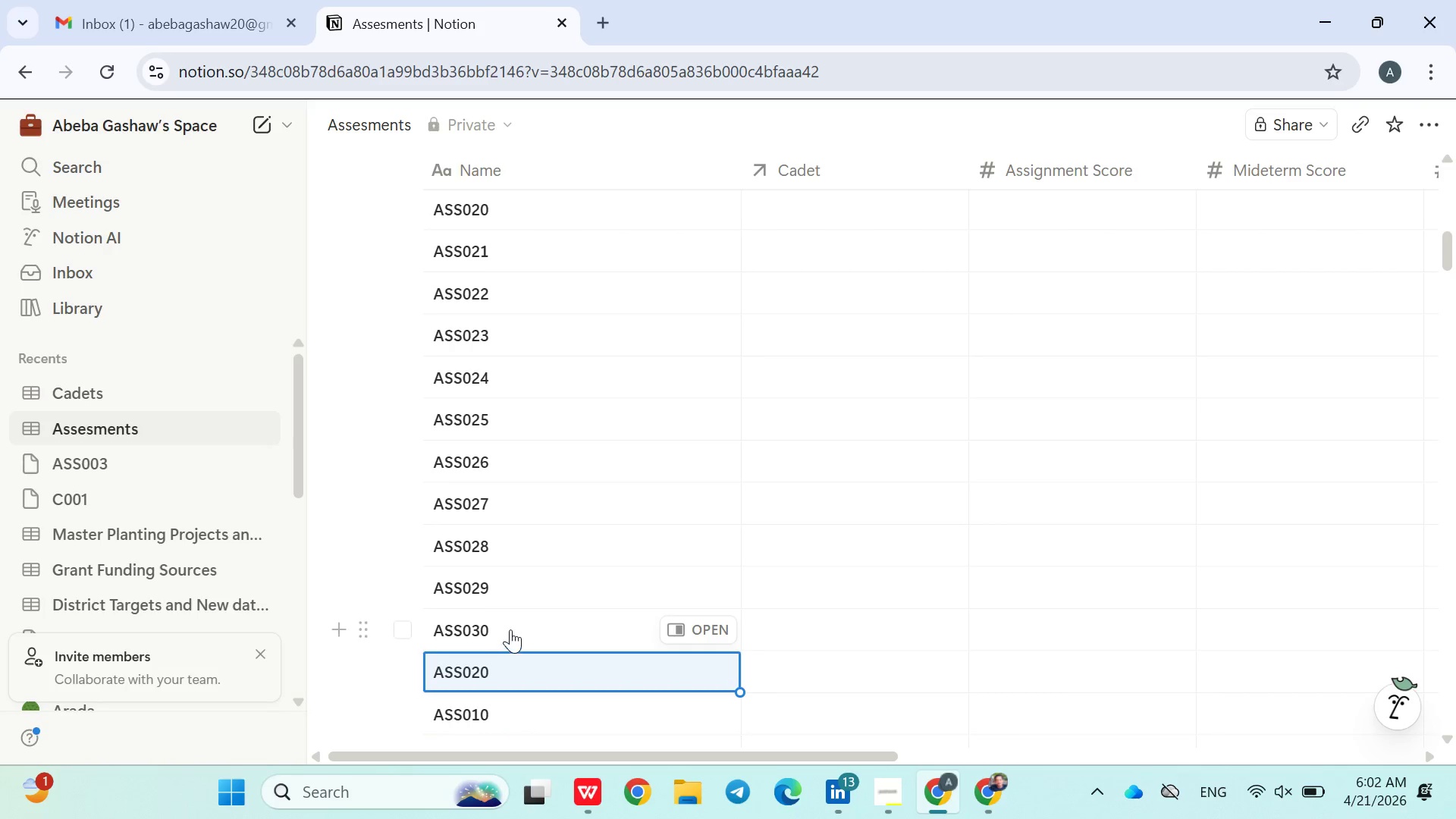 
left_click([510, 624])
 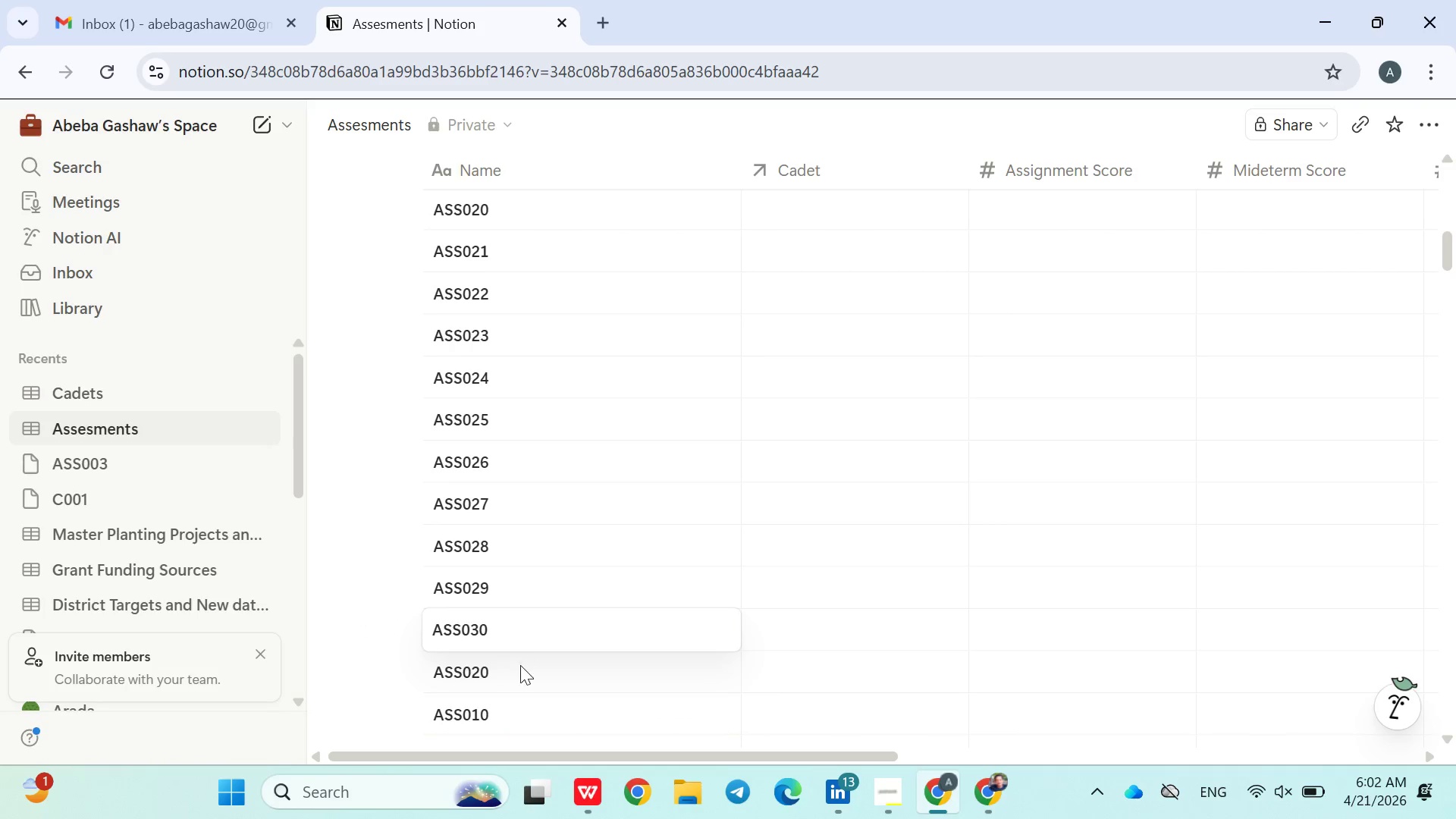 
left_click([520, 670])
 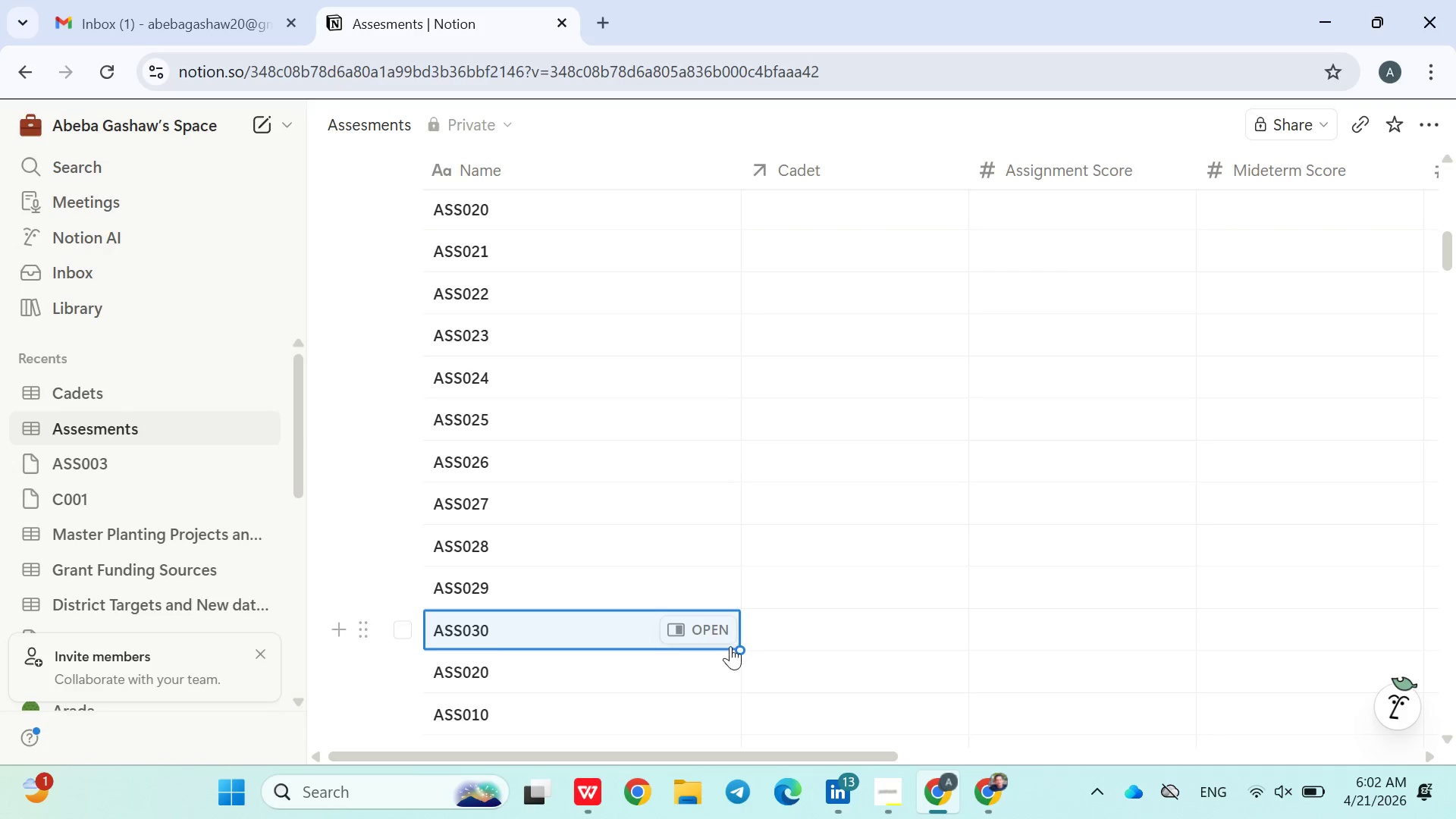 
left_click_drag(start_coordinate=[739, 647], to_coordinate=[541, 640])
 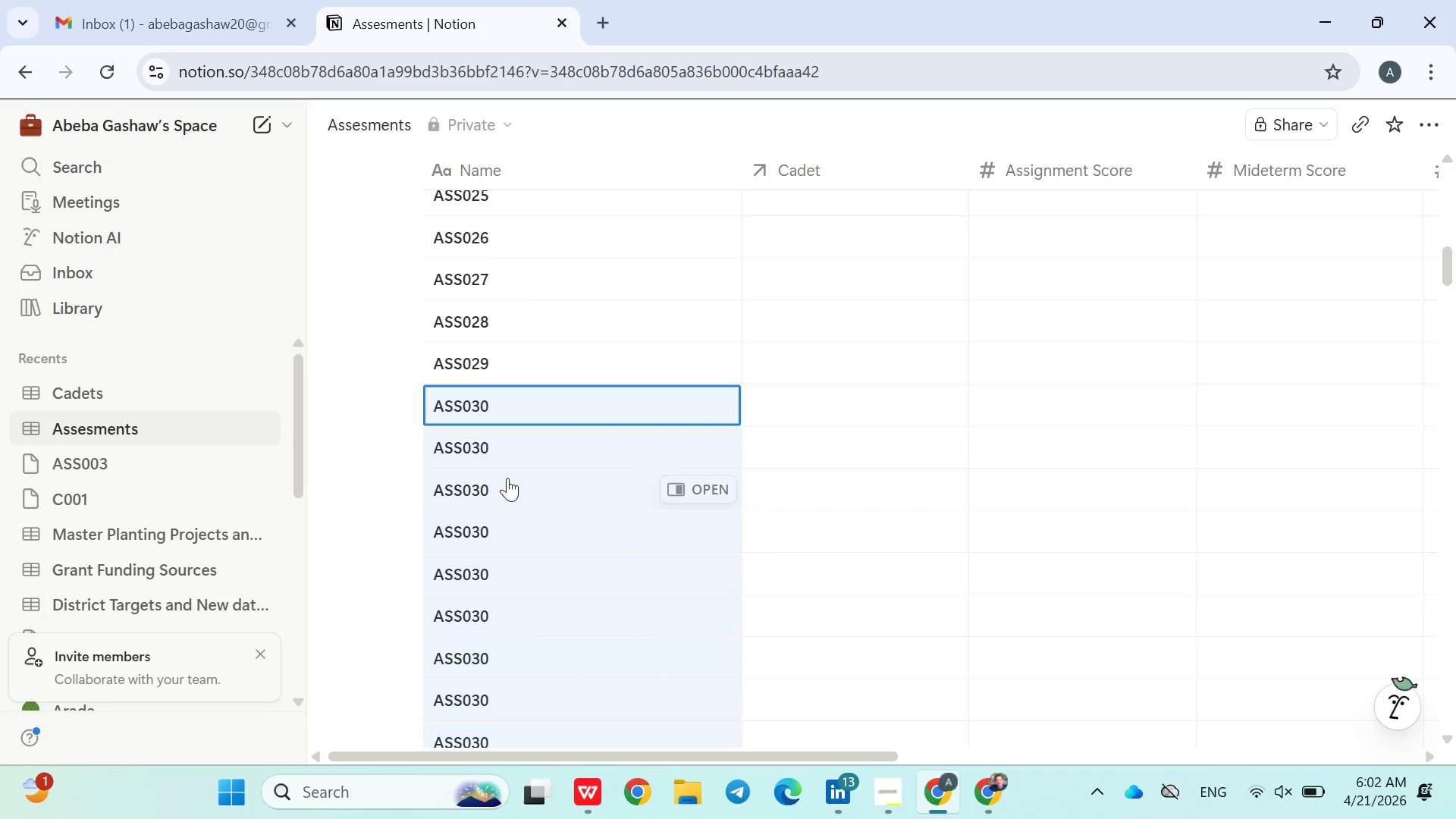 
double_click([507, 456])
 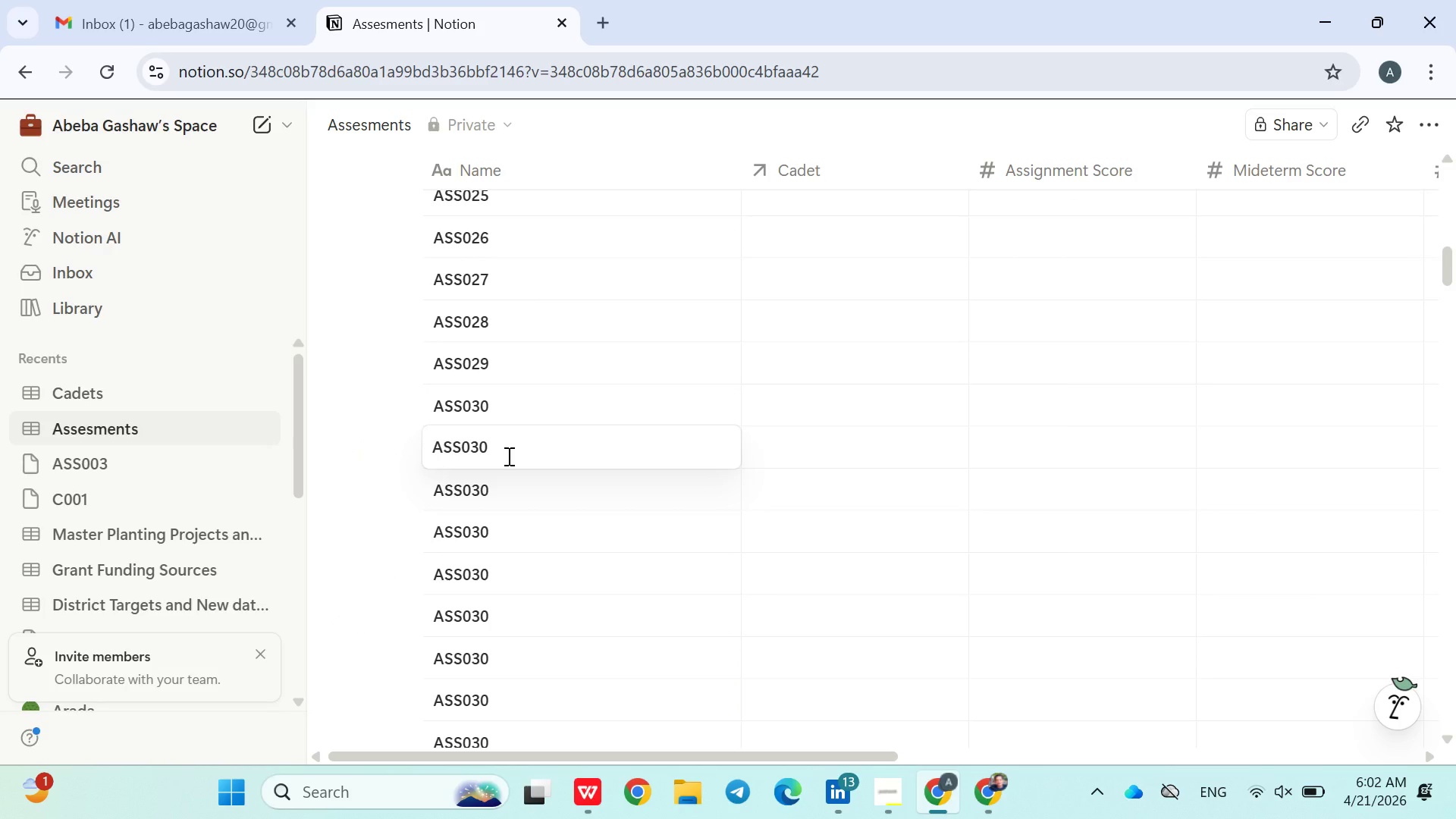 
key(Backspace)
 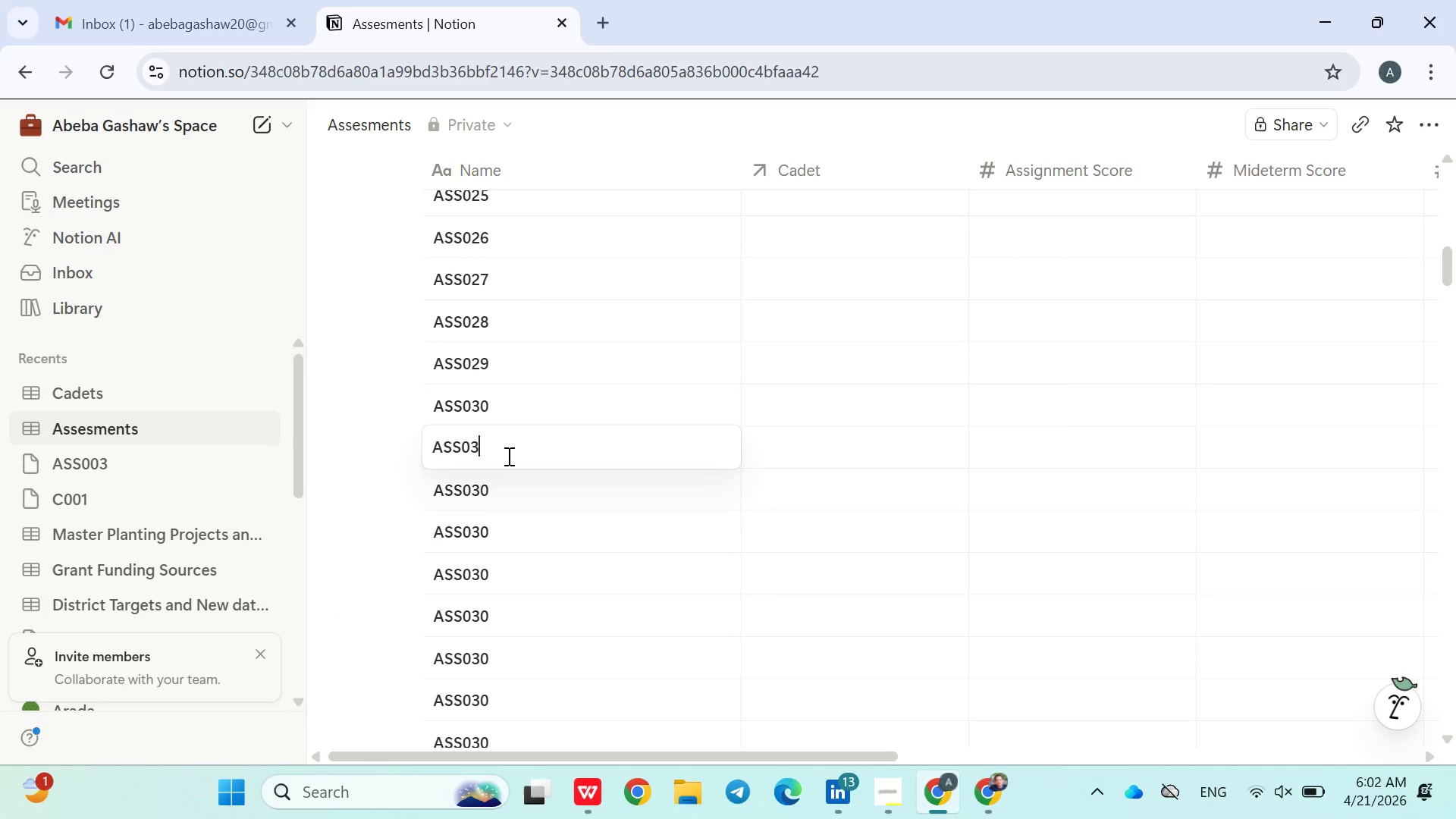 
key(1)
 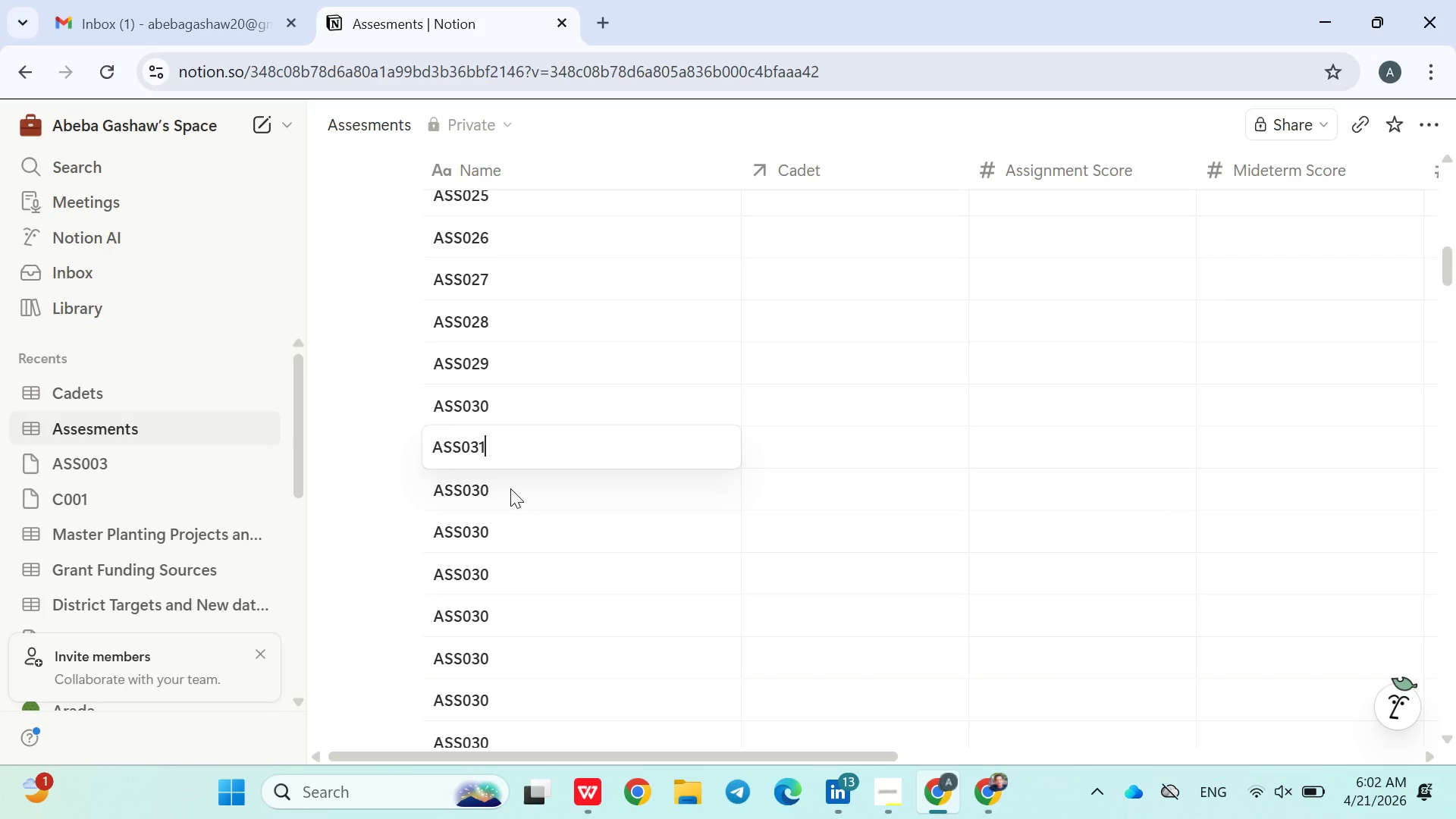 
left_click([505, 491])
 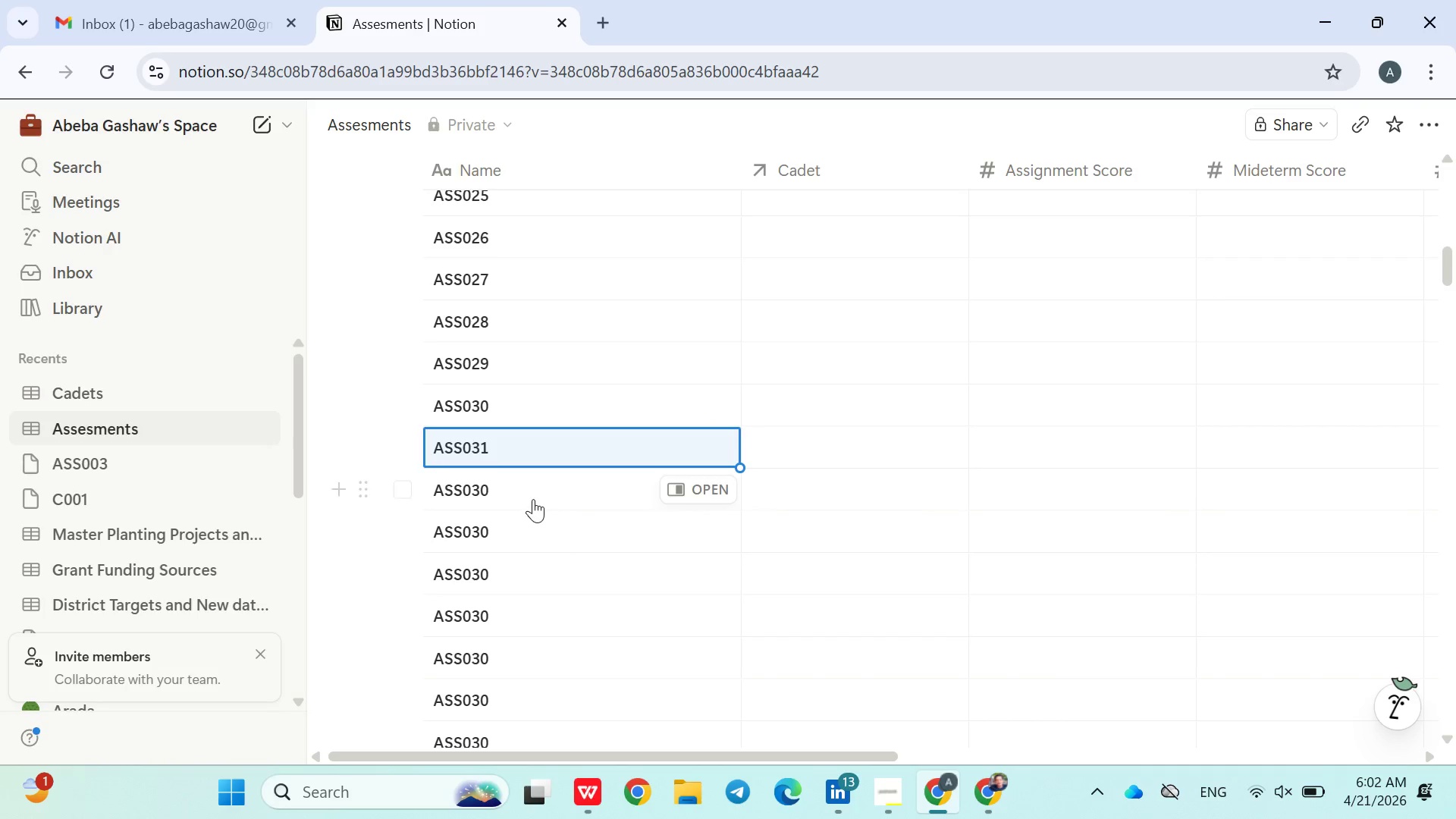 
left_click([529, 495])
 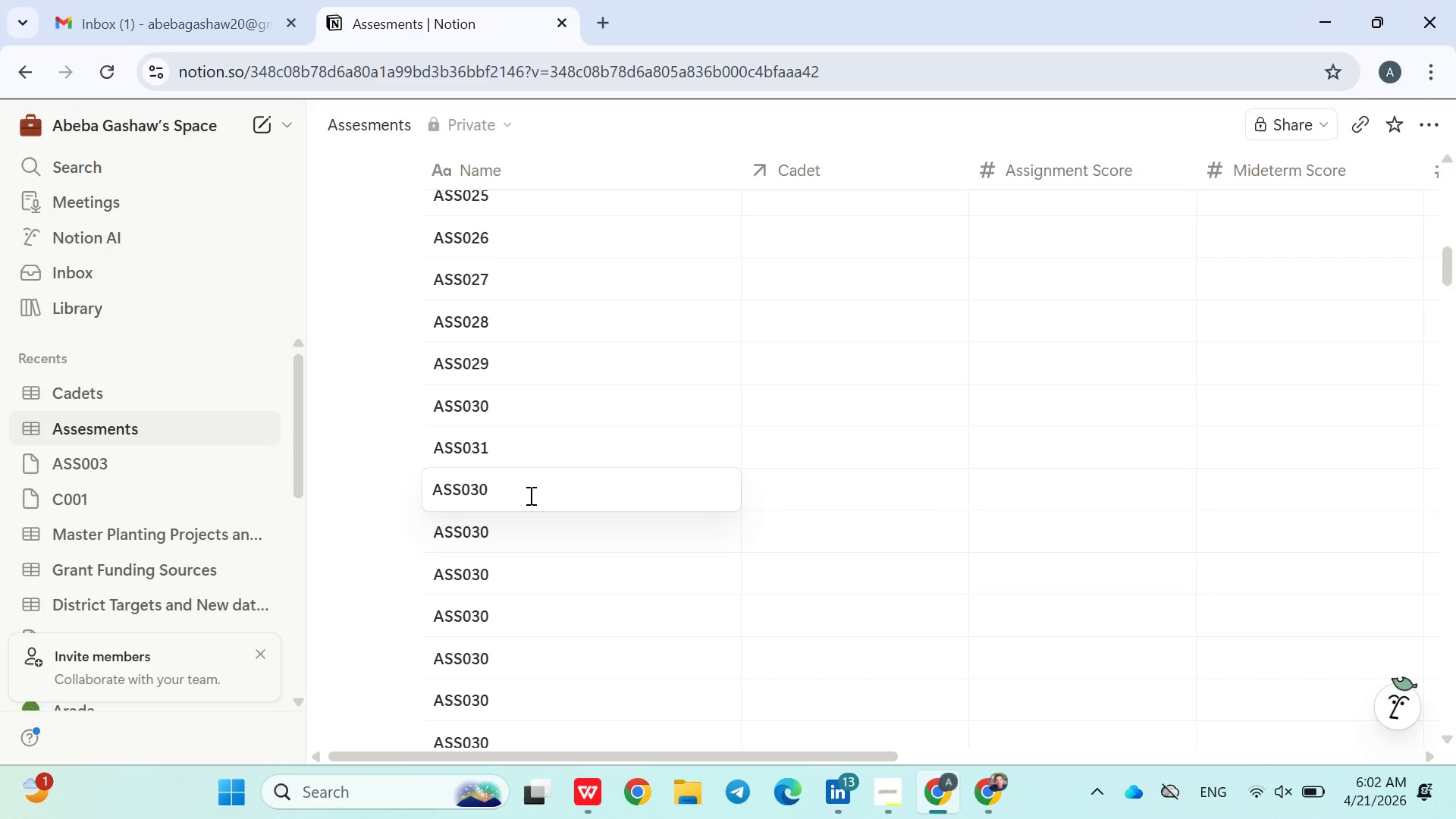 
left_click([529, 495])
 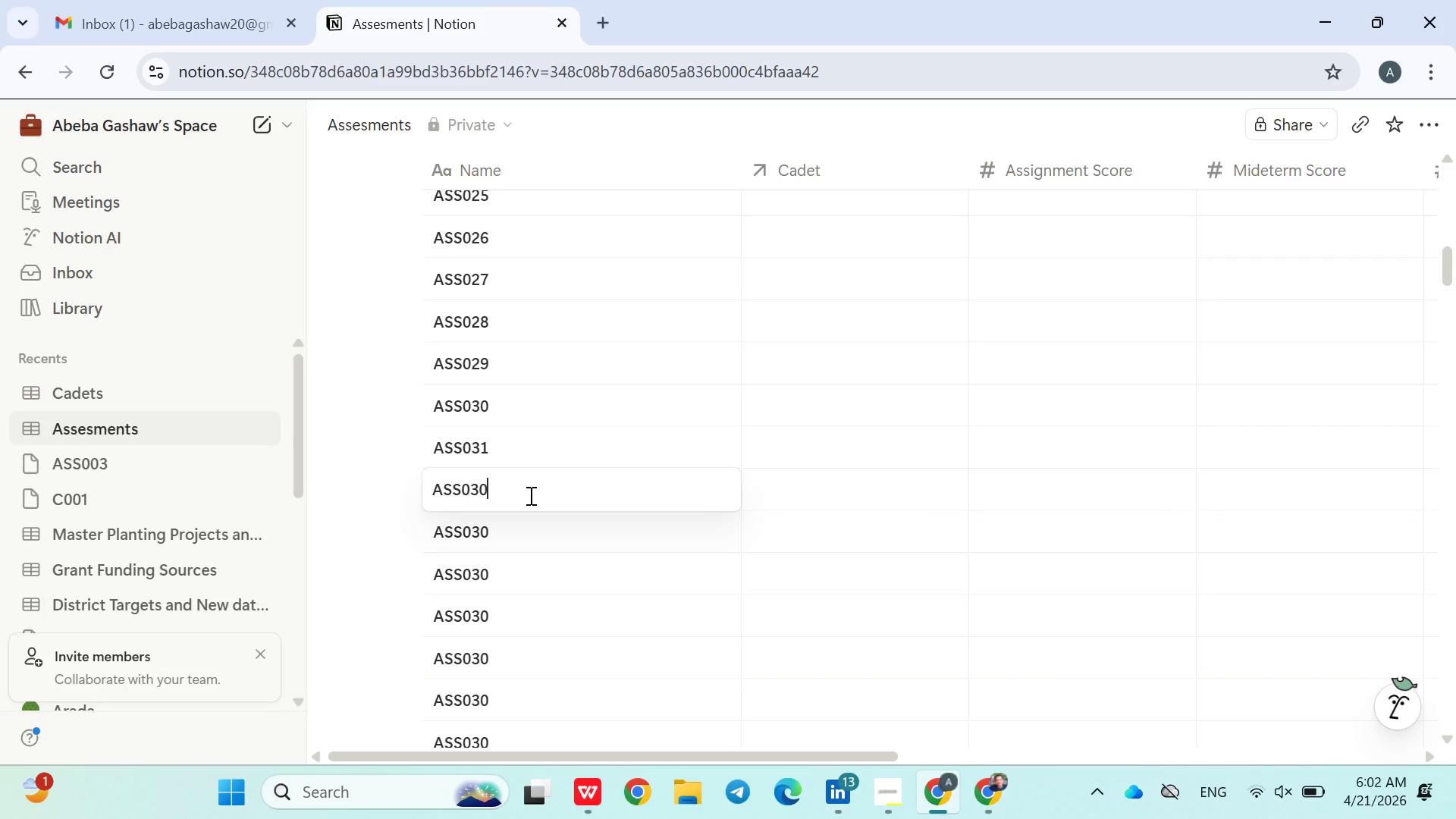 
key(Backspace)
 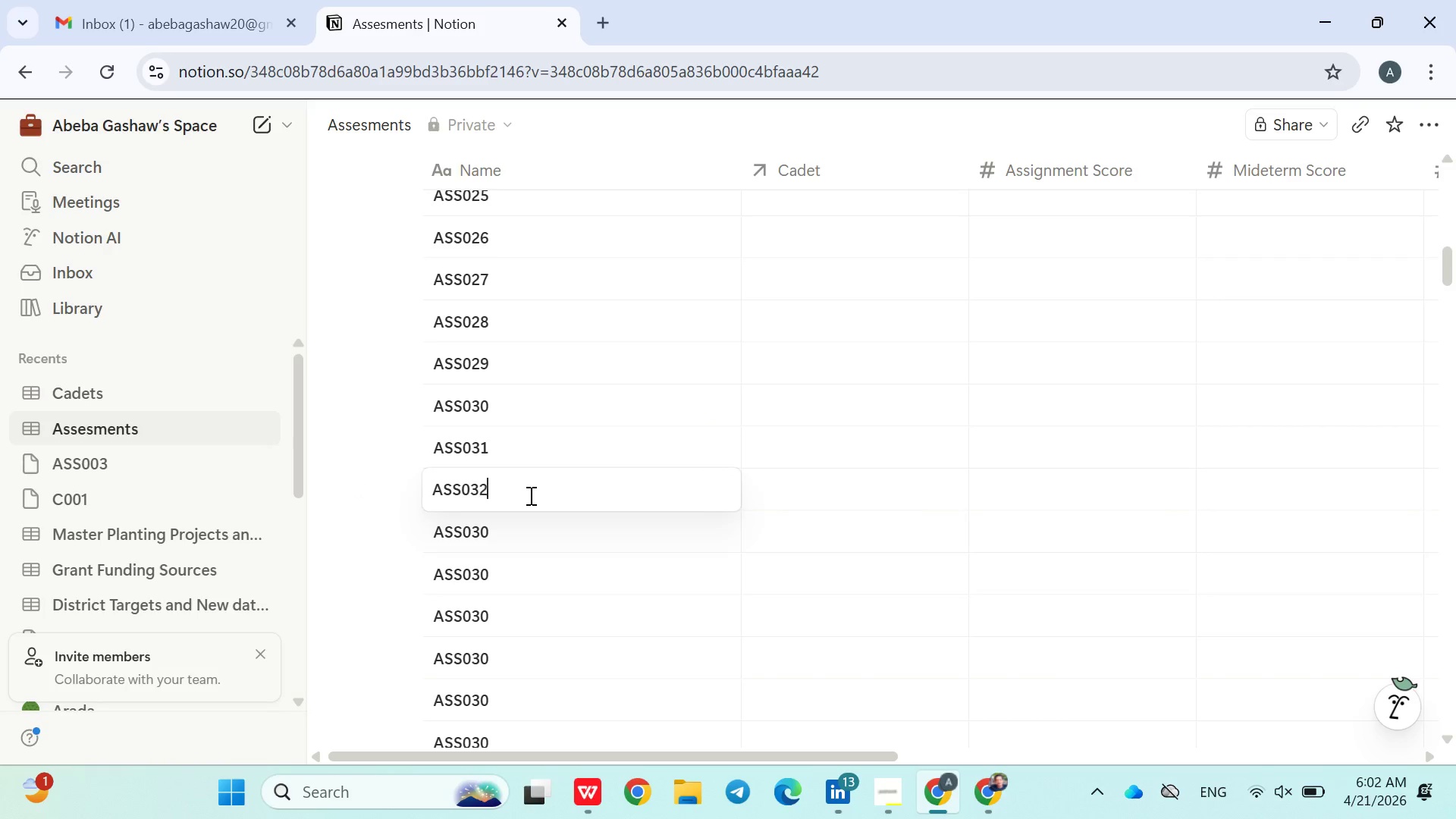 
key(2)
 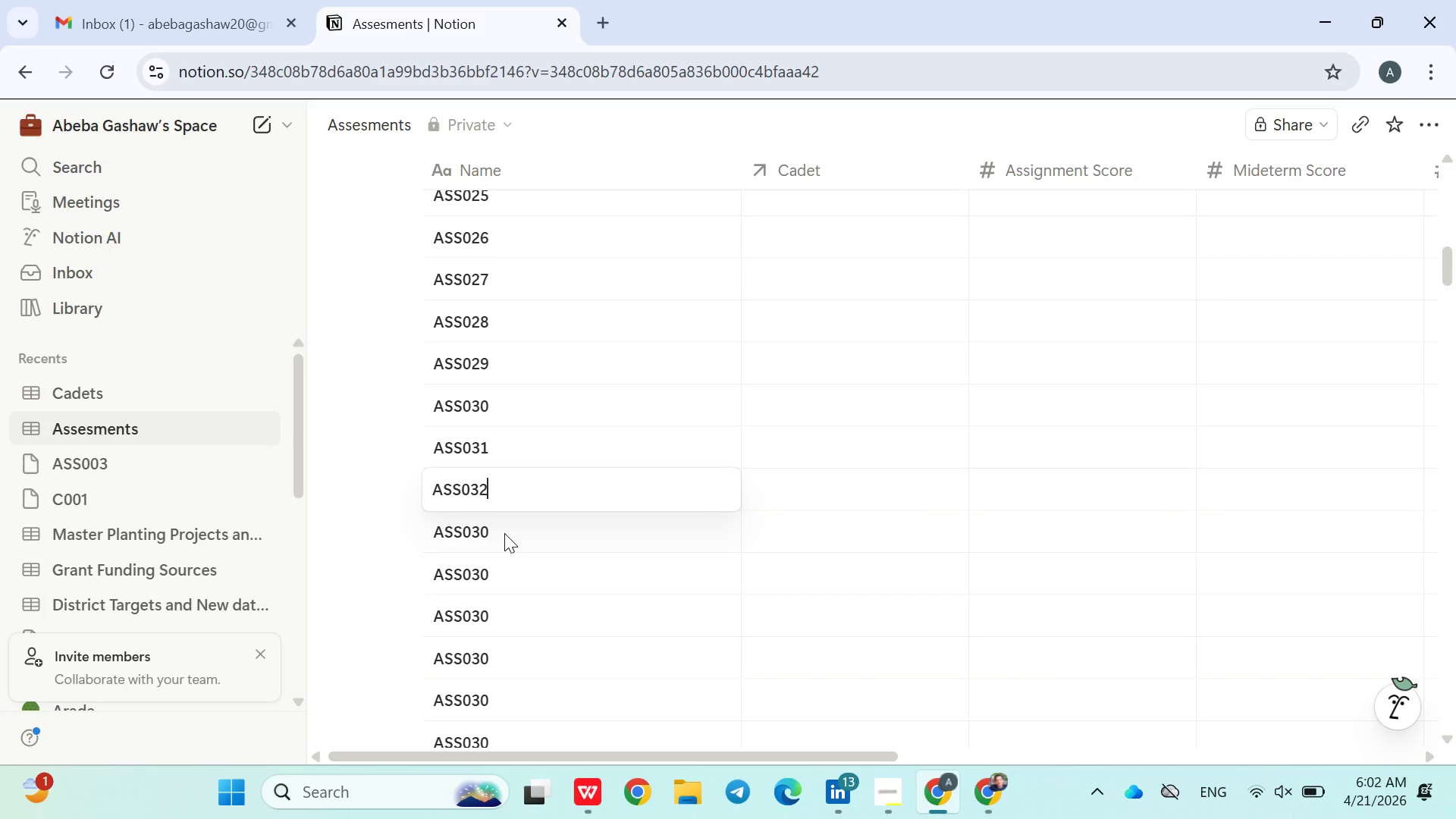 
double_click([504, 533])
 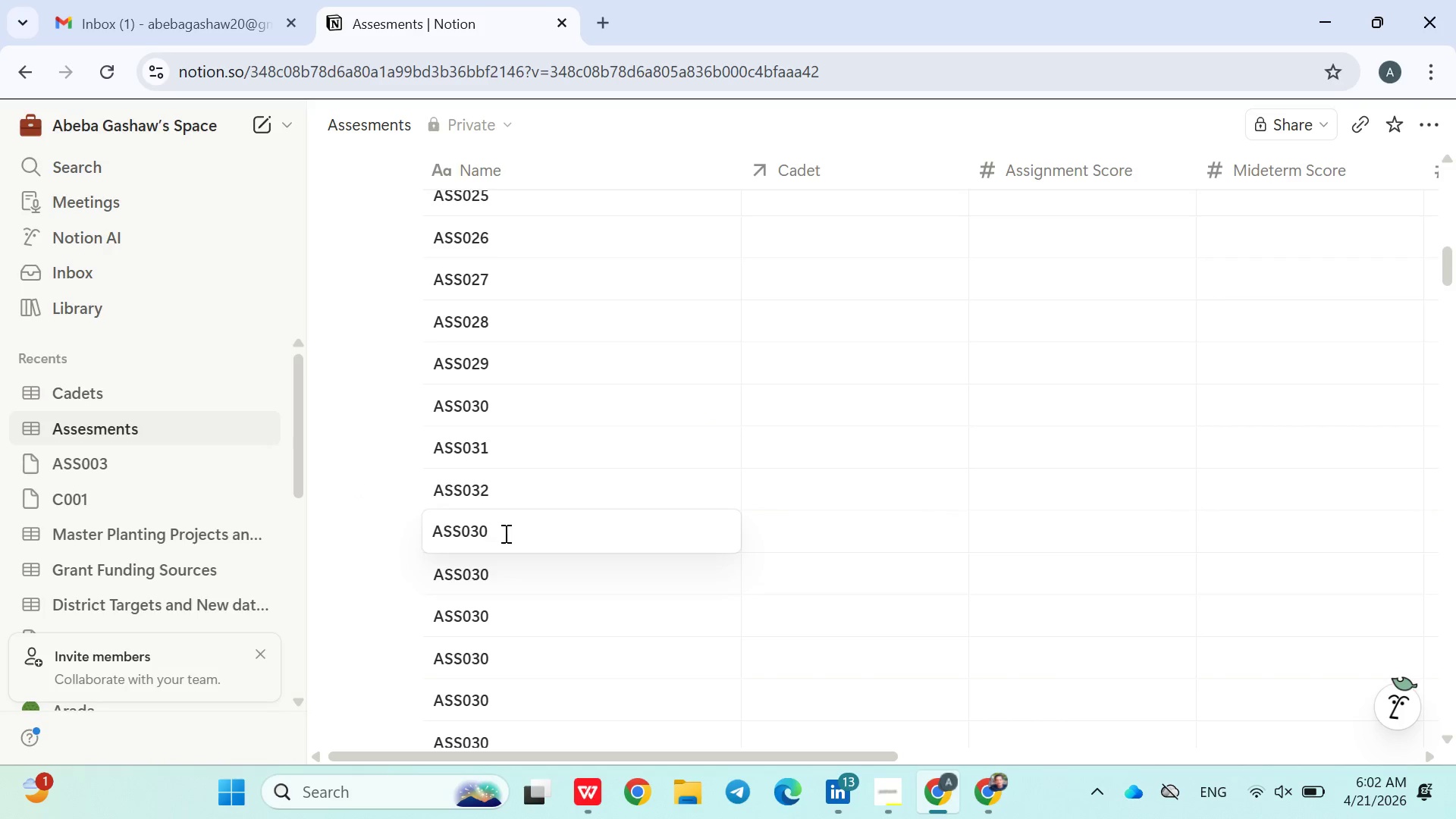 
key(Backspace)
 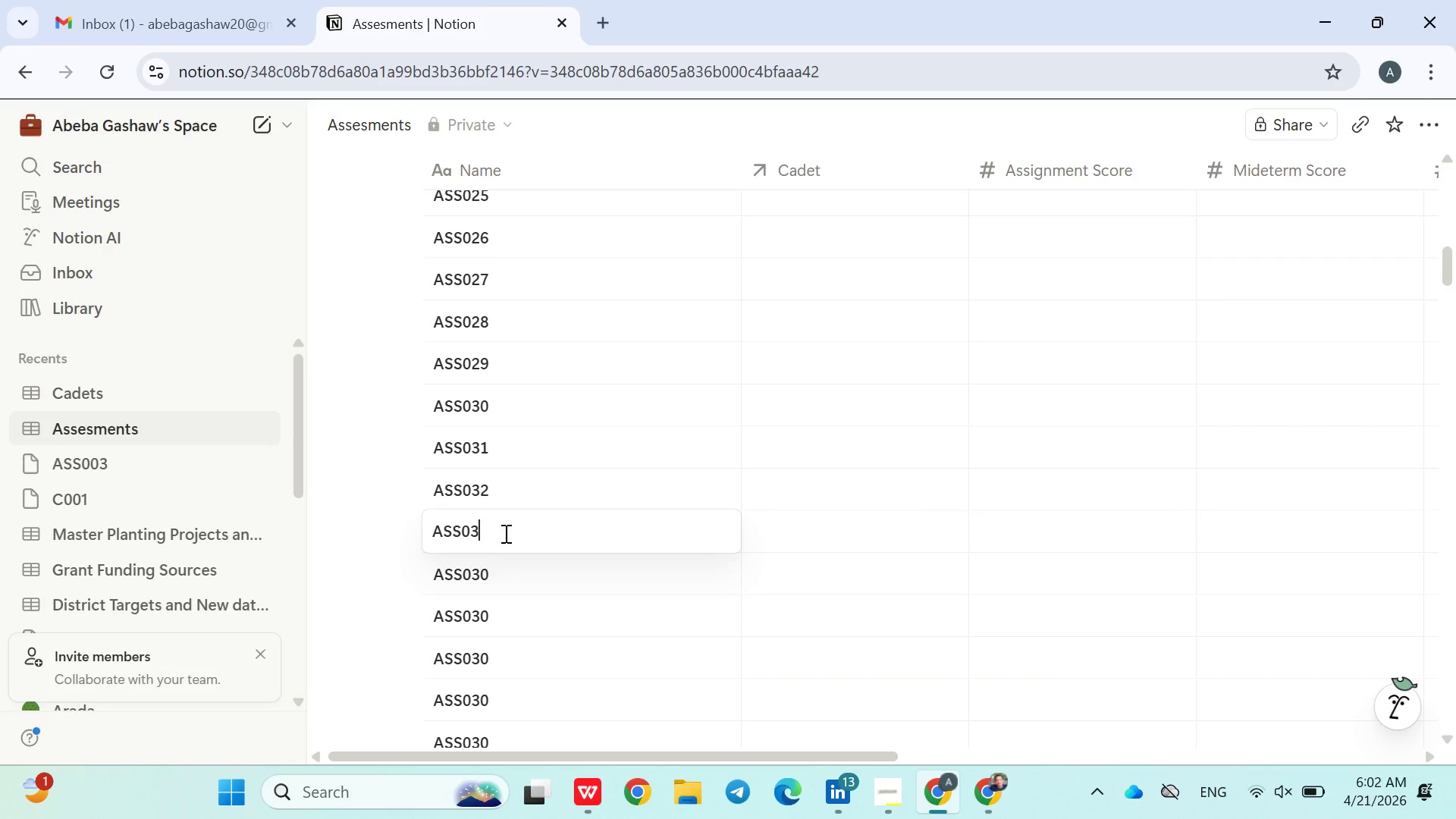 
key(3)
 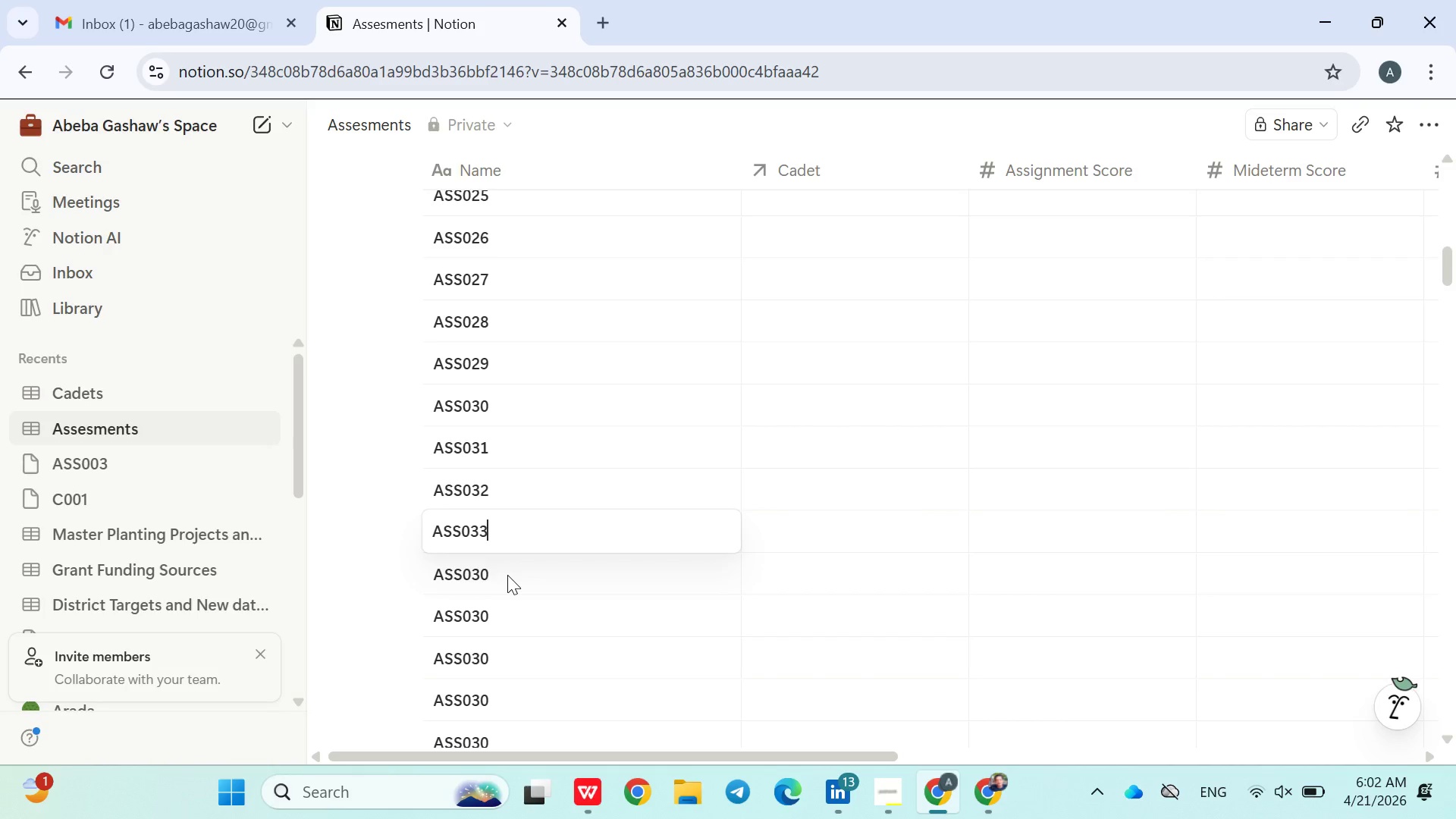 
double_click([507, 575])
 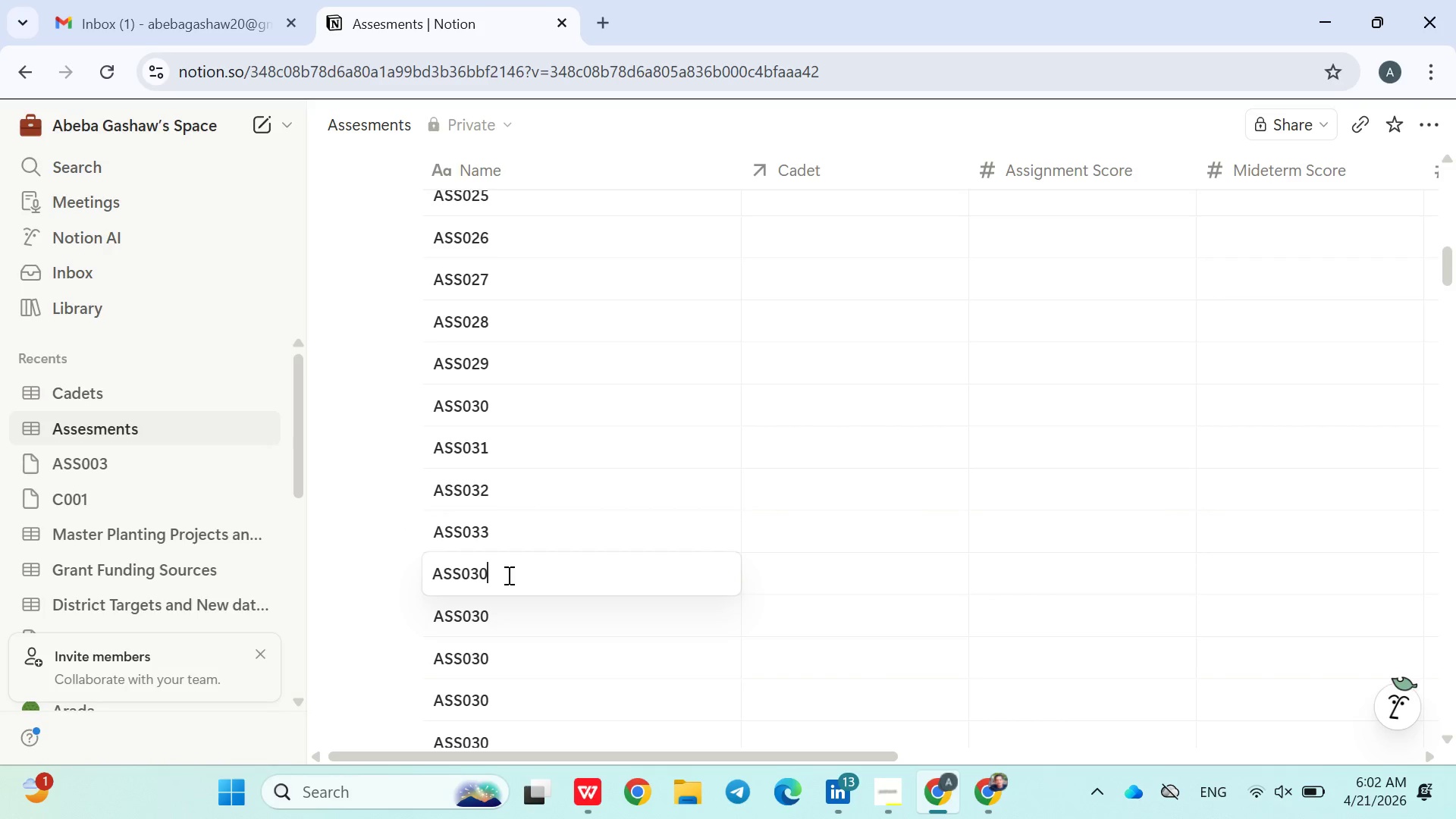 
key(Backspace)
 